 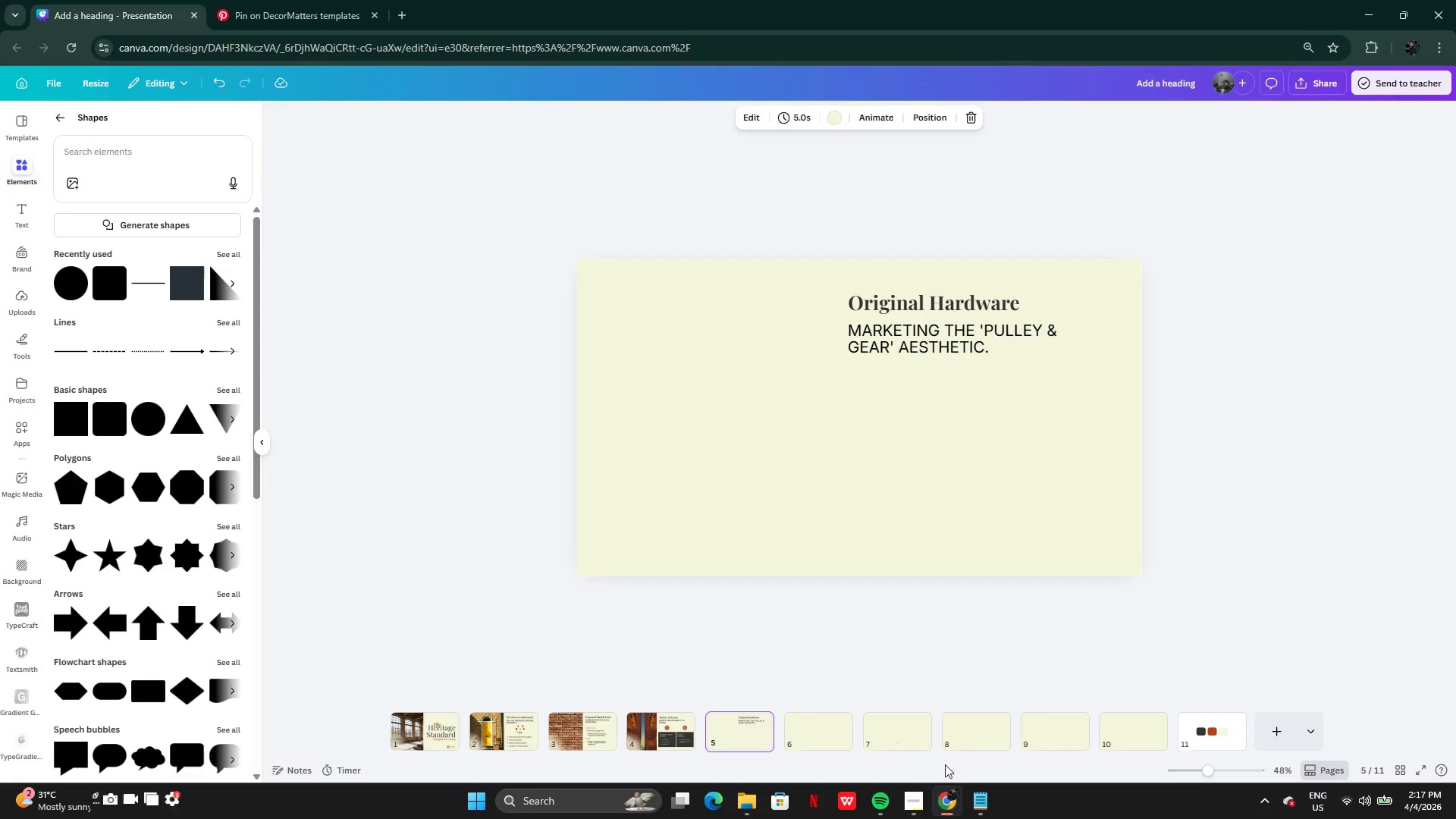 
left_click([974, 799])
 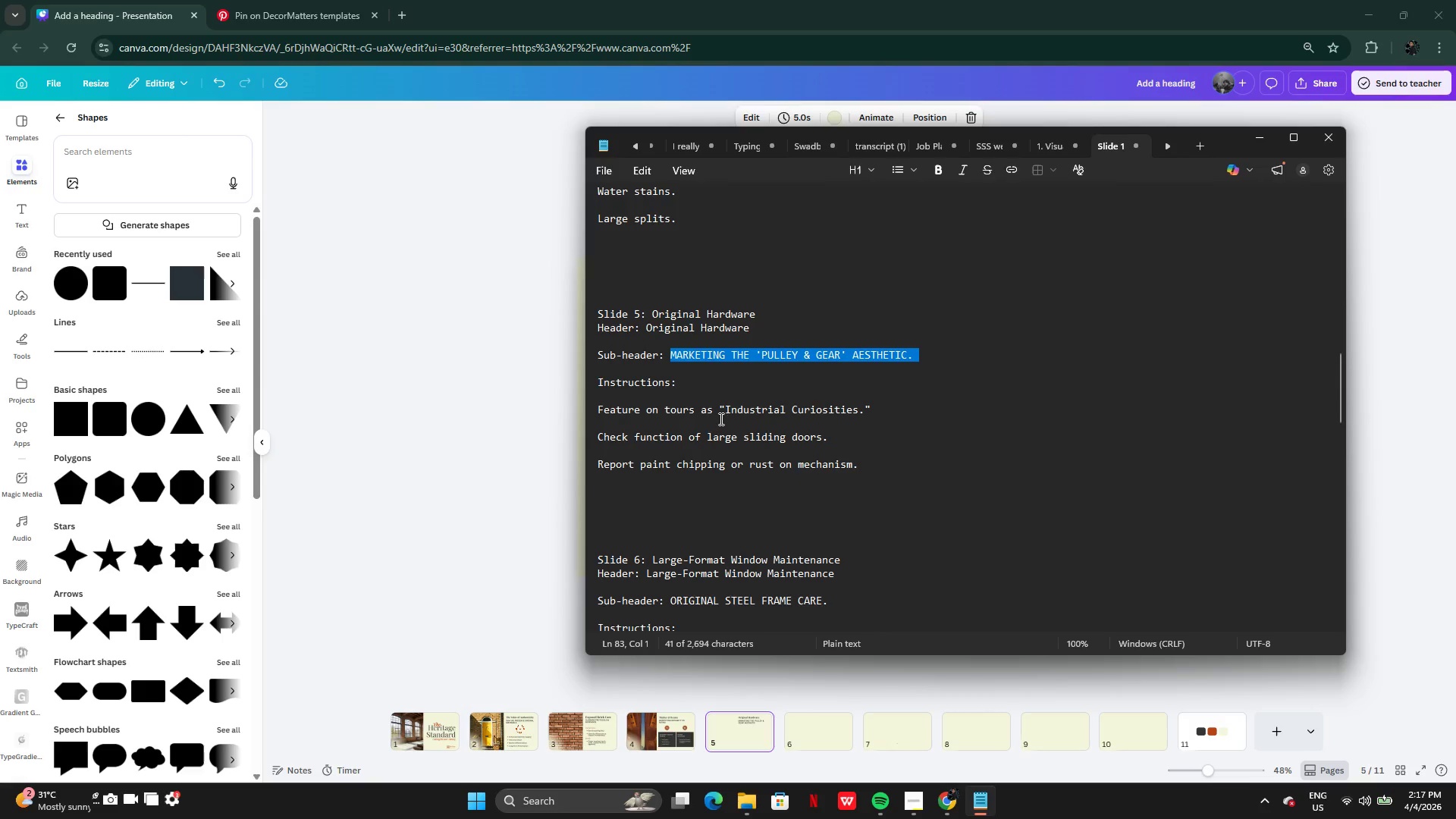 
left_click([731, 422])
 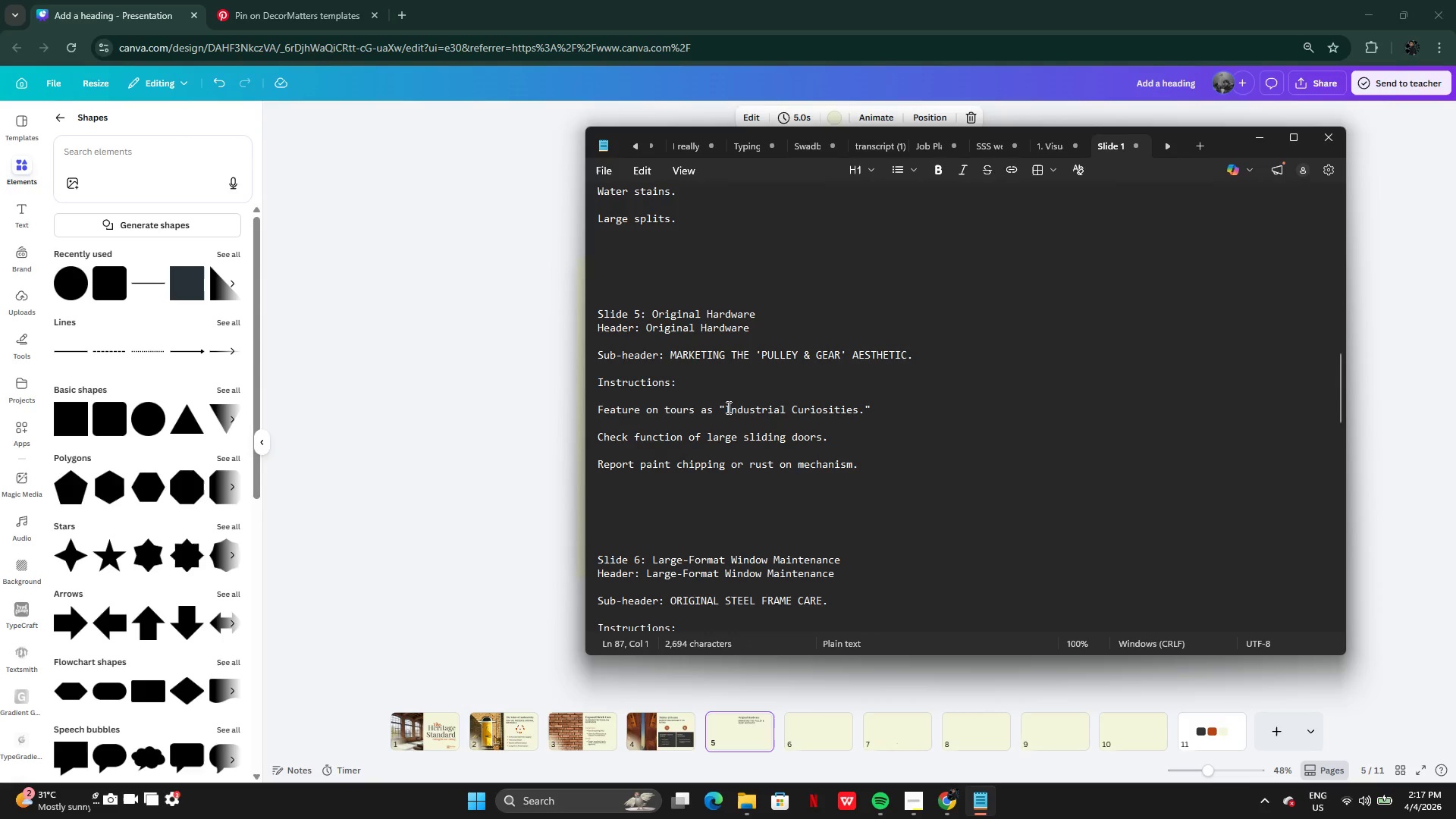 
left_click_drag(start_coordinate=[726, 409], to_coordinate=[862, 413])
 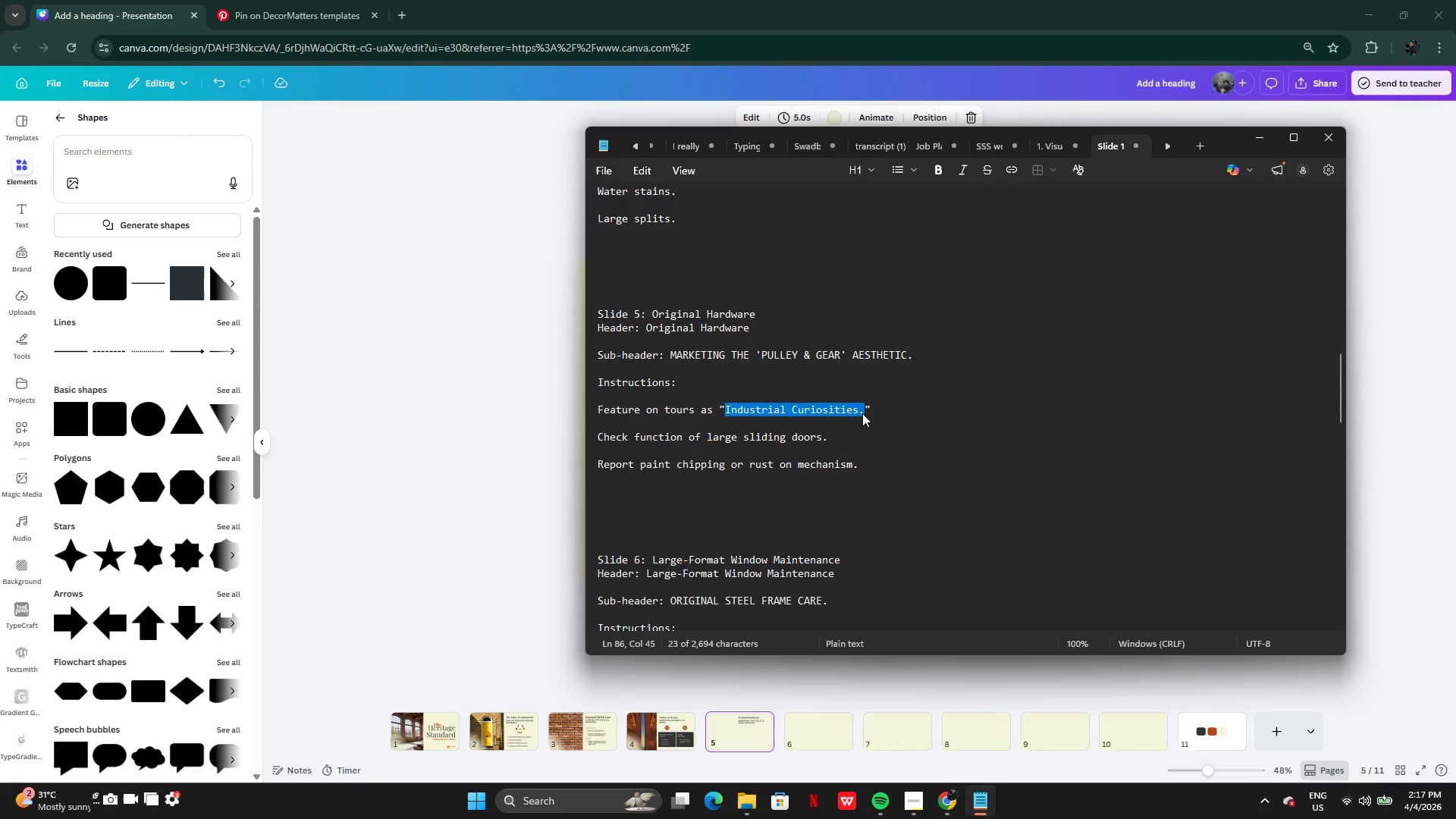 
key(Control+C)
 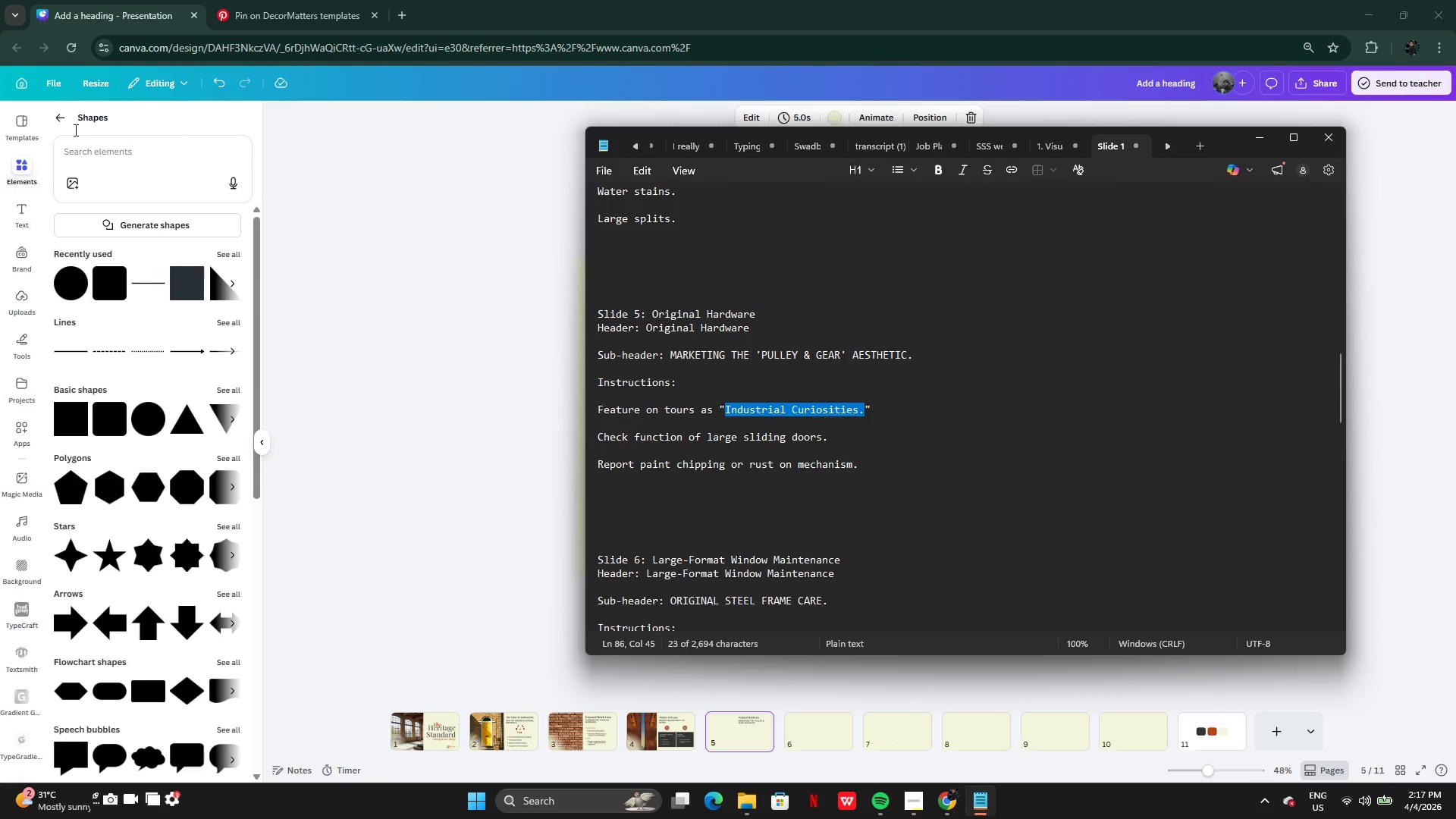 
left_click([63, 123])
 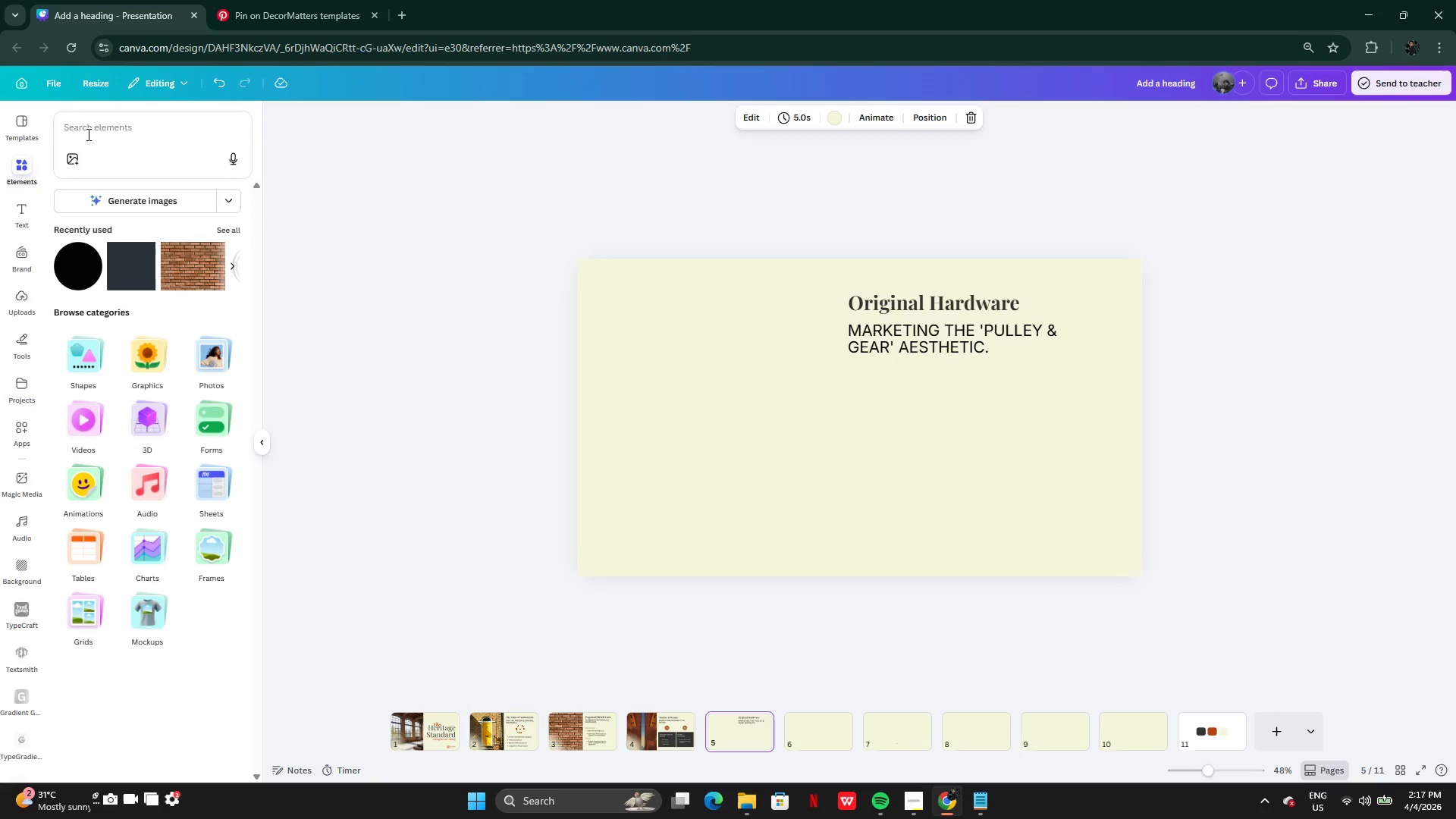 
left_click([88, 134])
 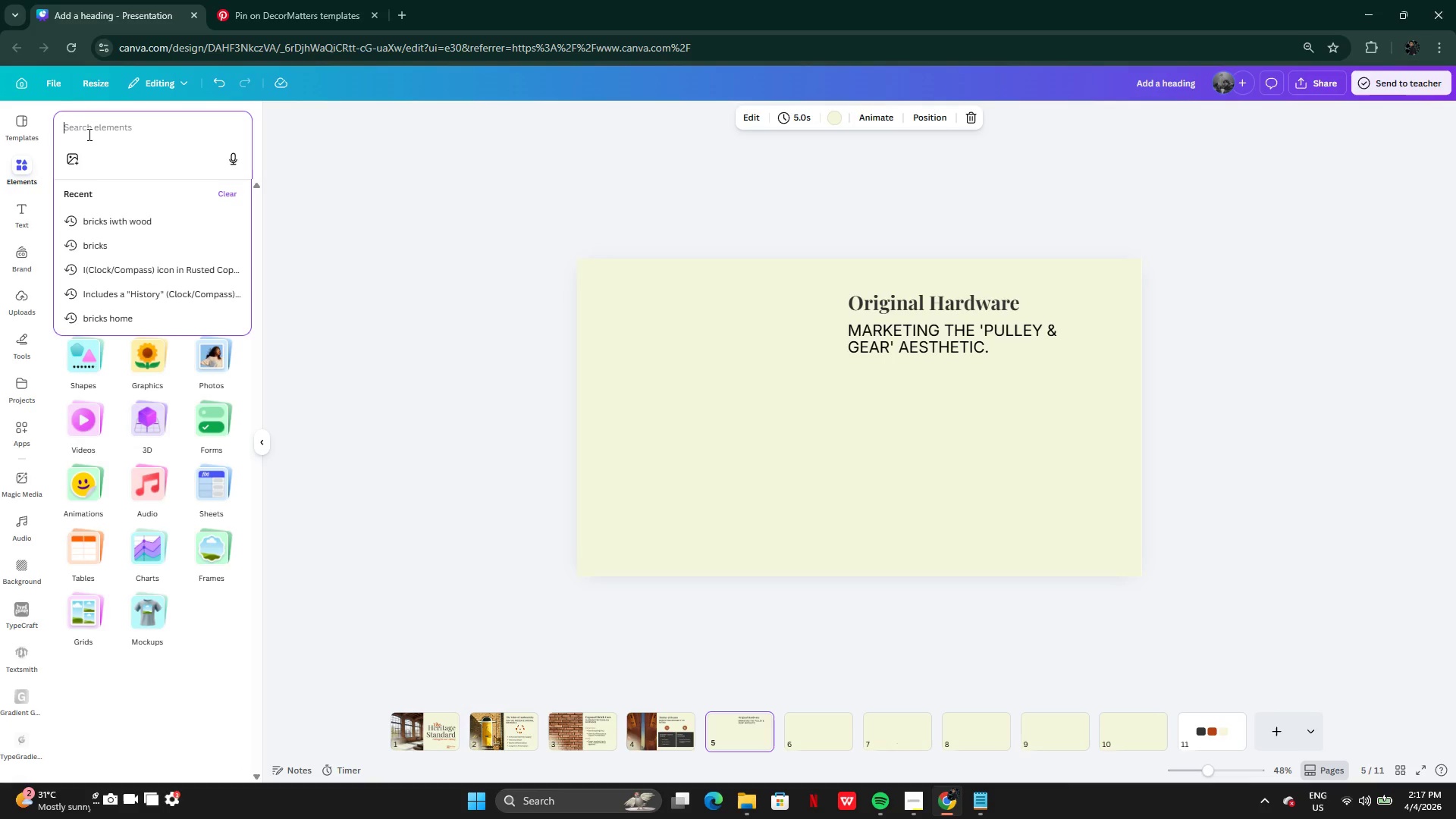 
key(Control+V)
 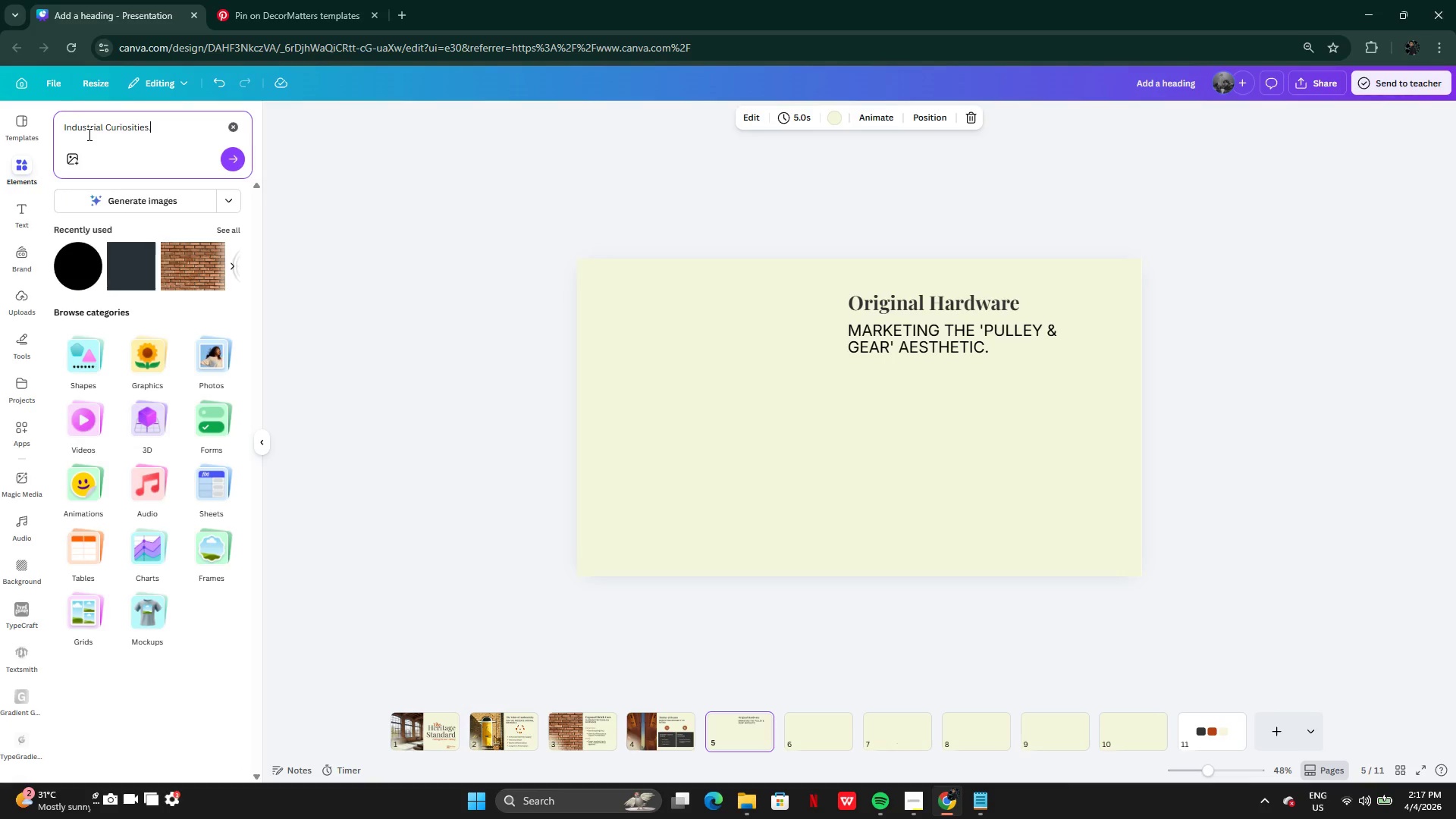 
key(Enter)
 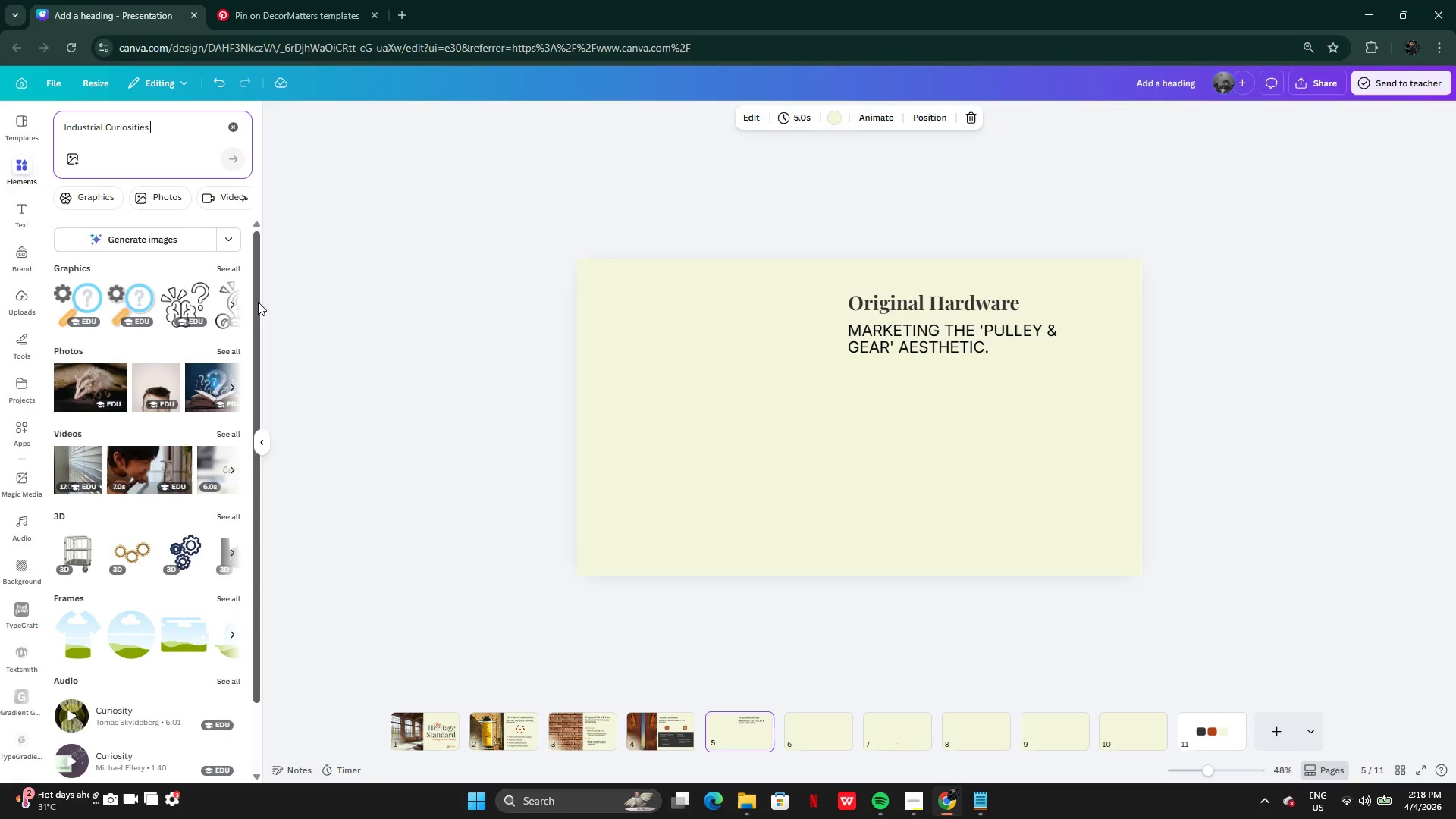 
wait(22.8)
 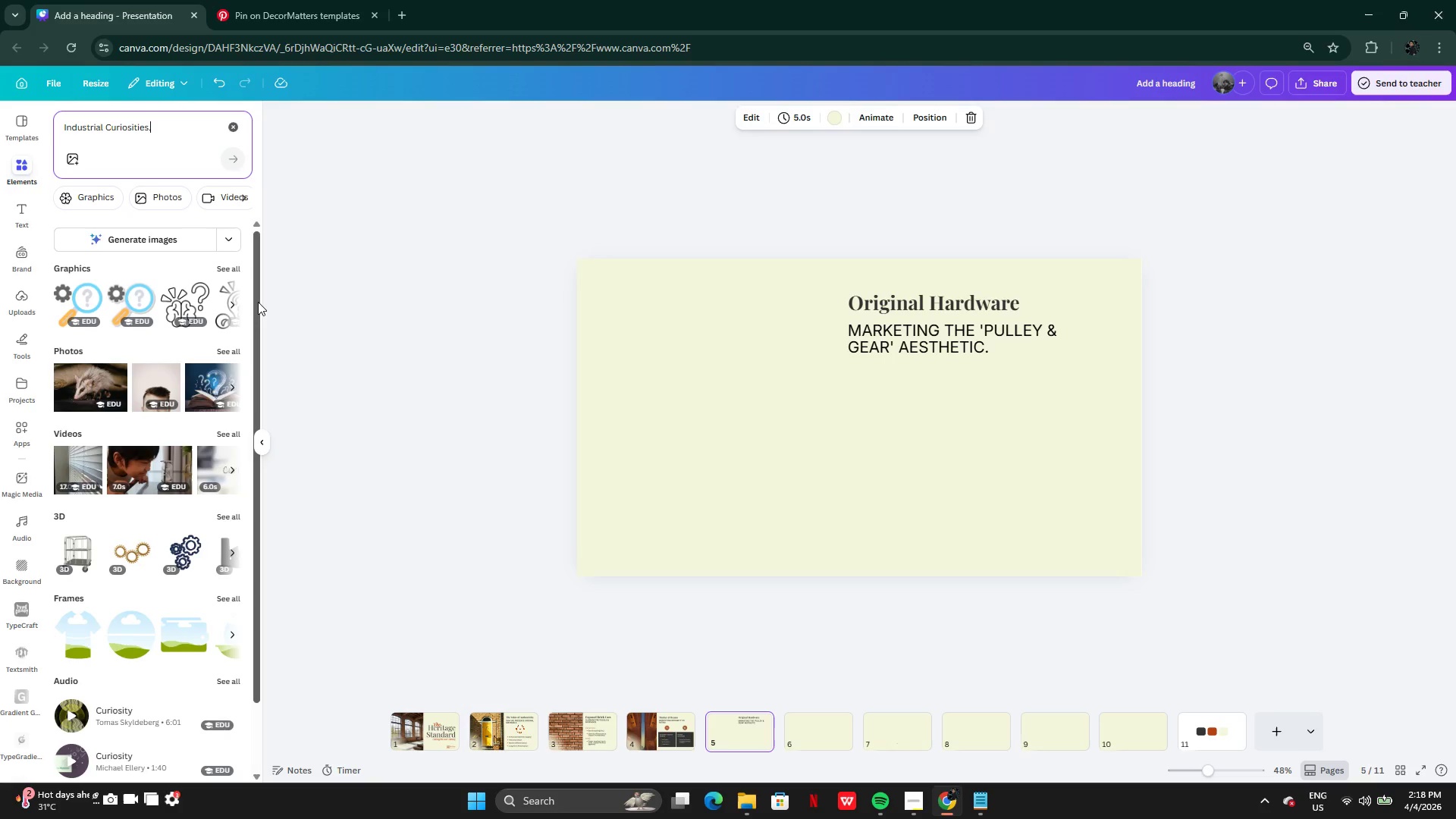 
left_click([278, 9])
 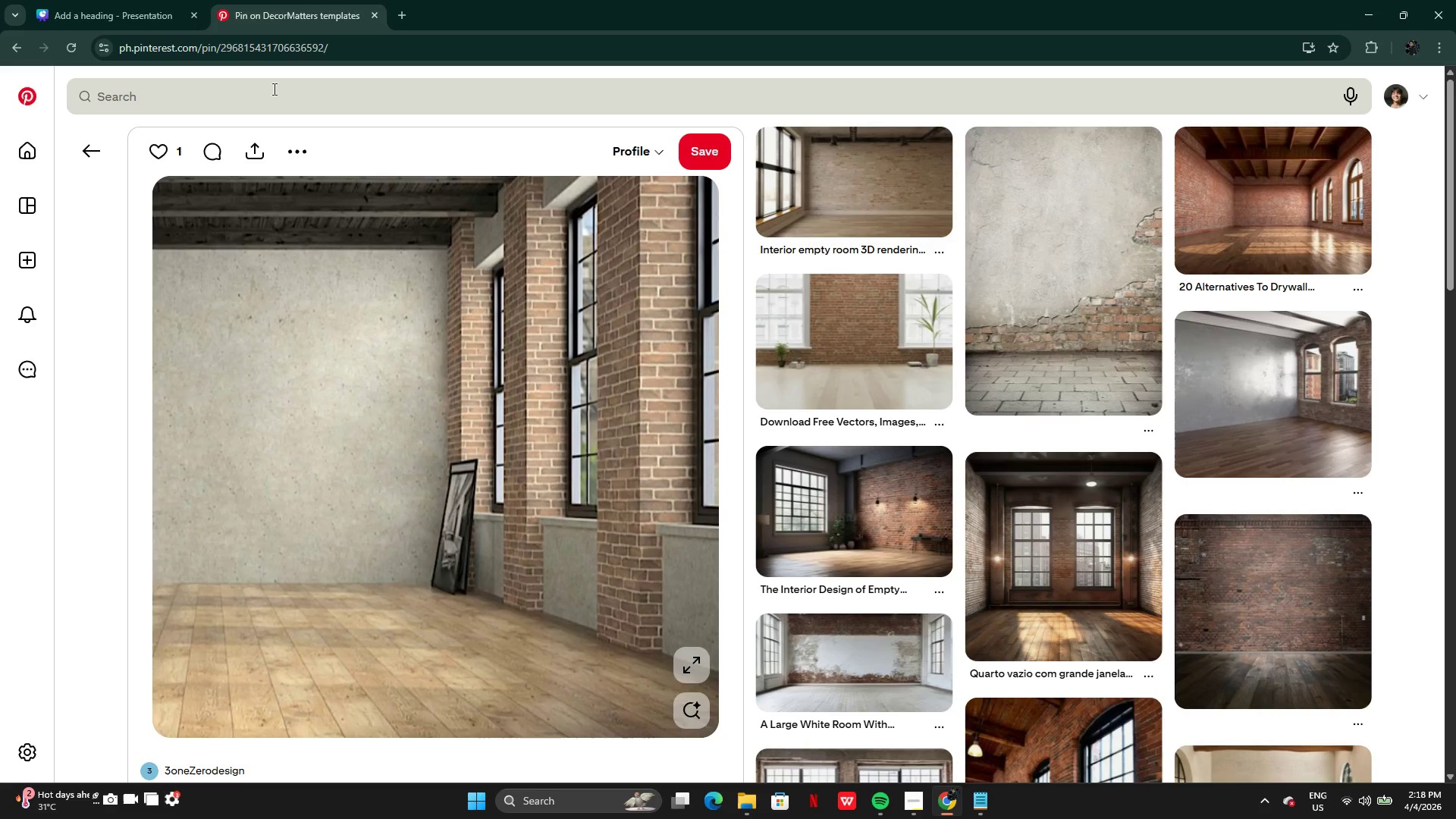 
left_click([272, 98])
 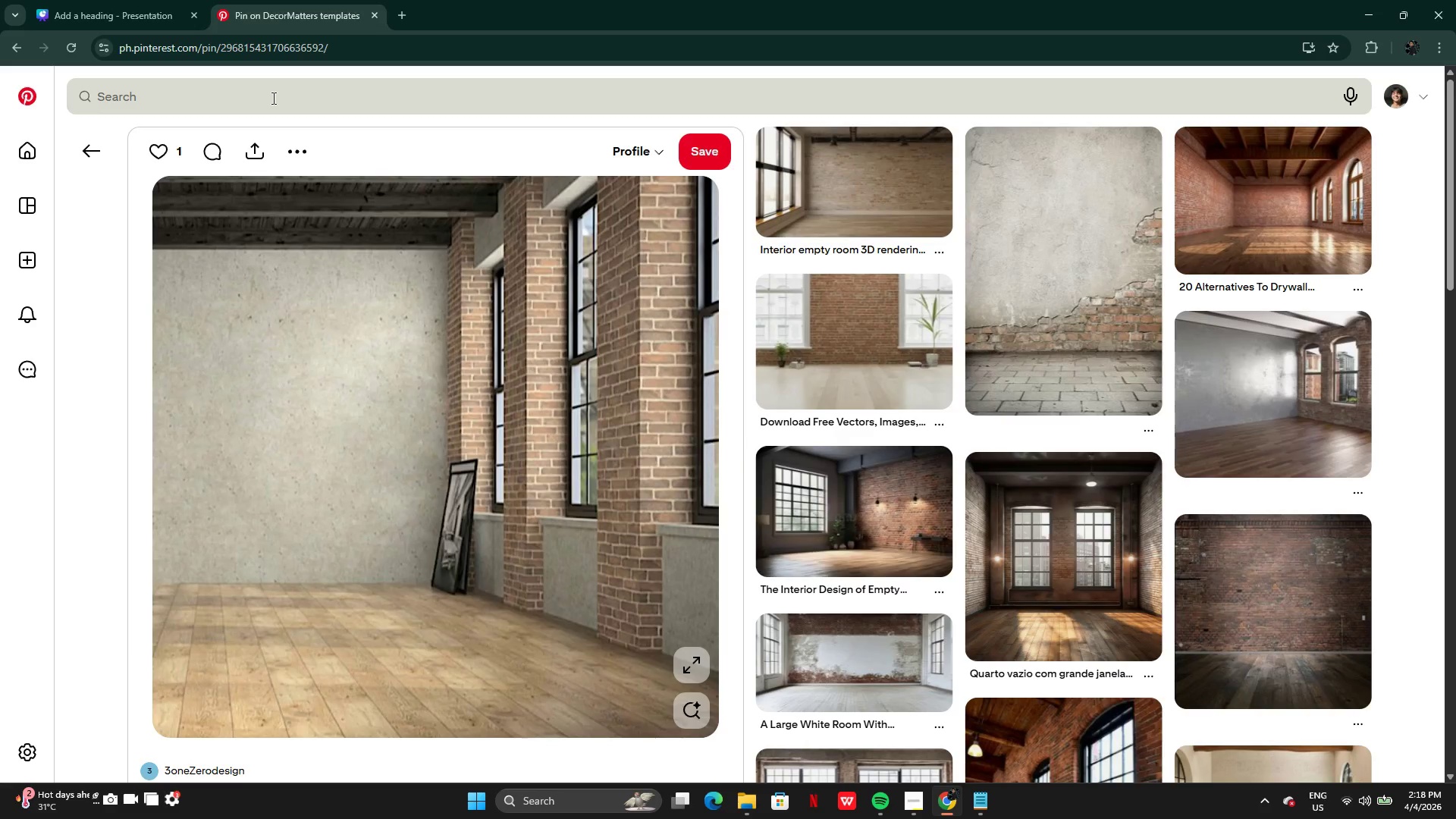 
key(Control+V)
 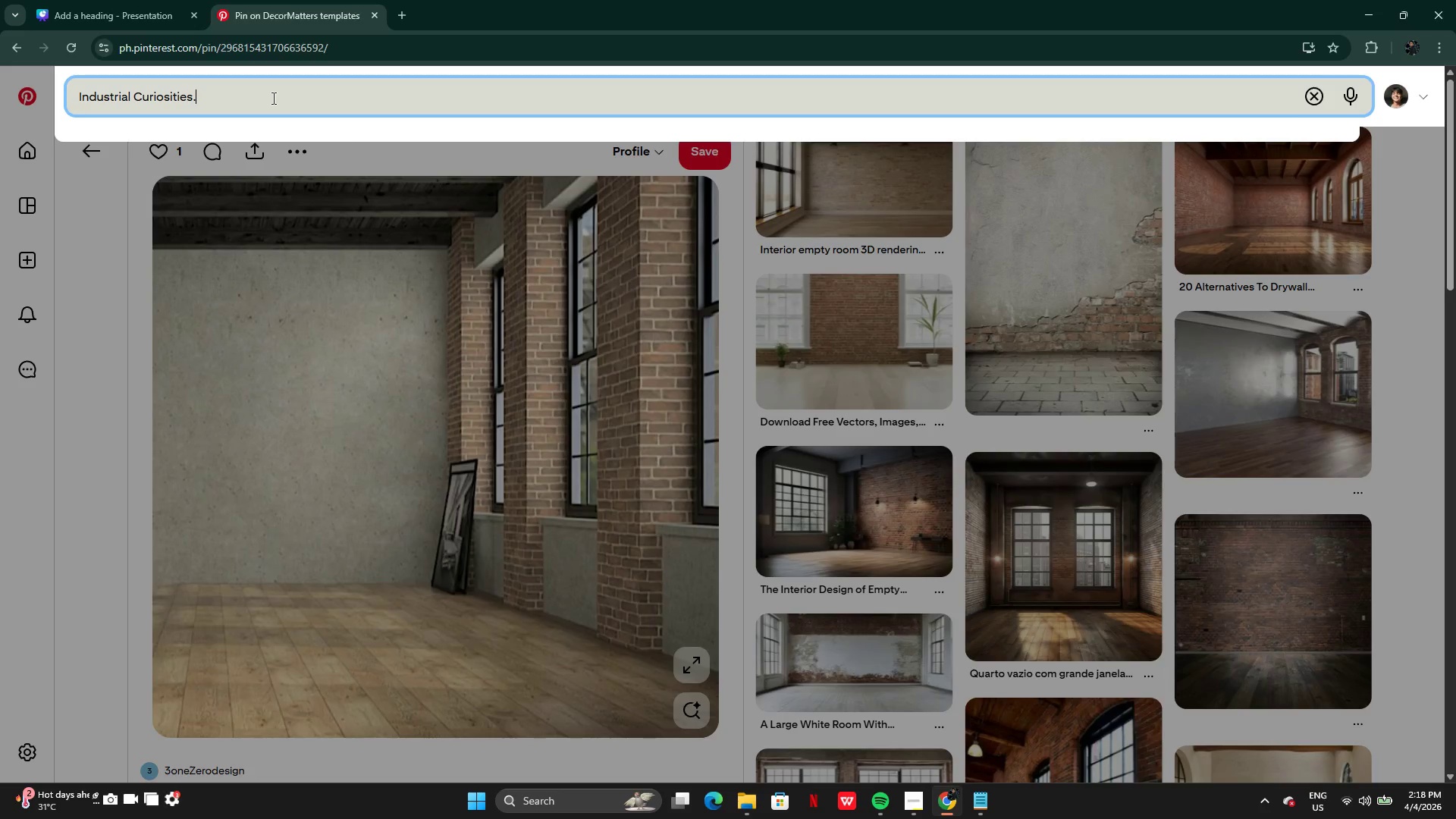 
key(Enter)
 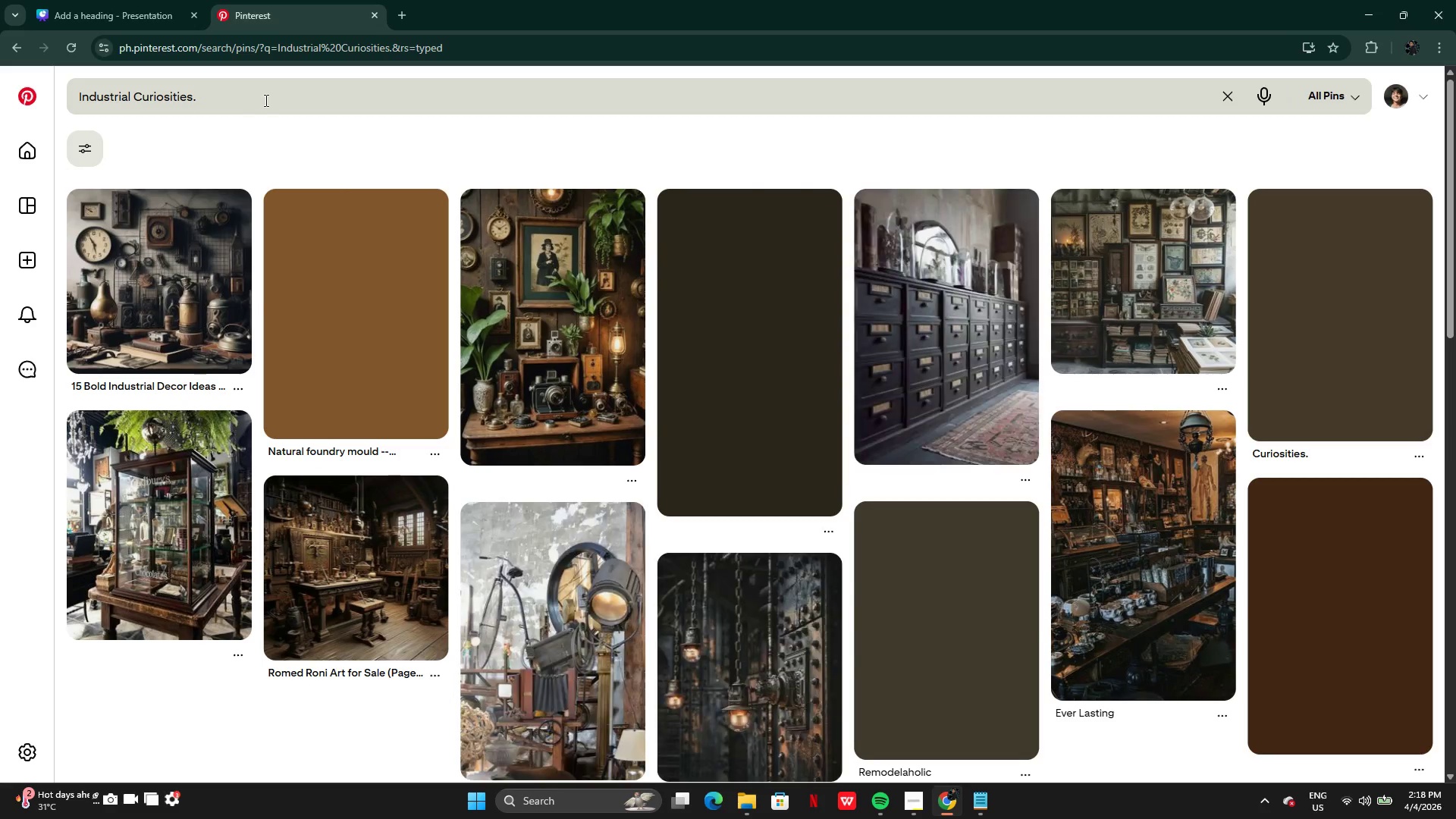 
left_click([265, 100])
 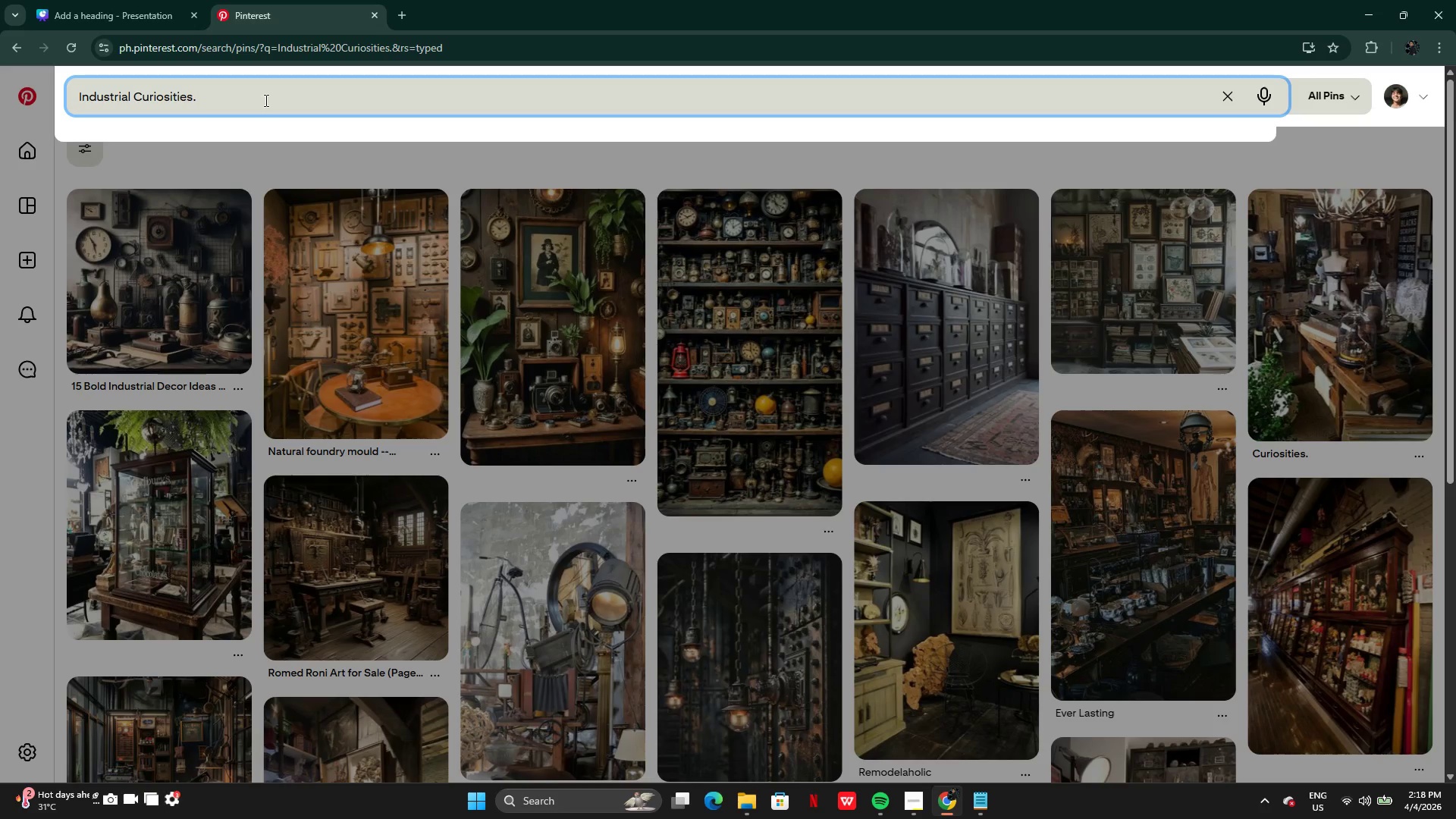 
key(Backspace)
 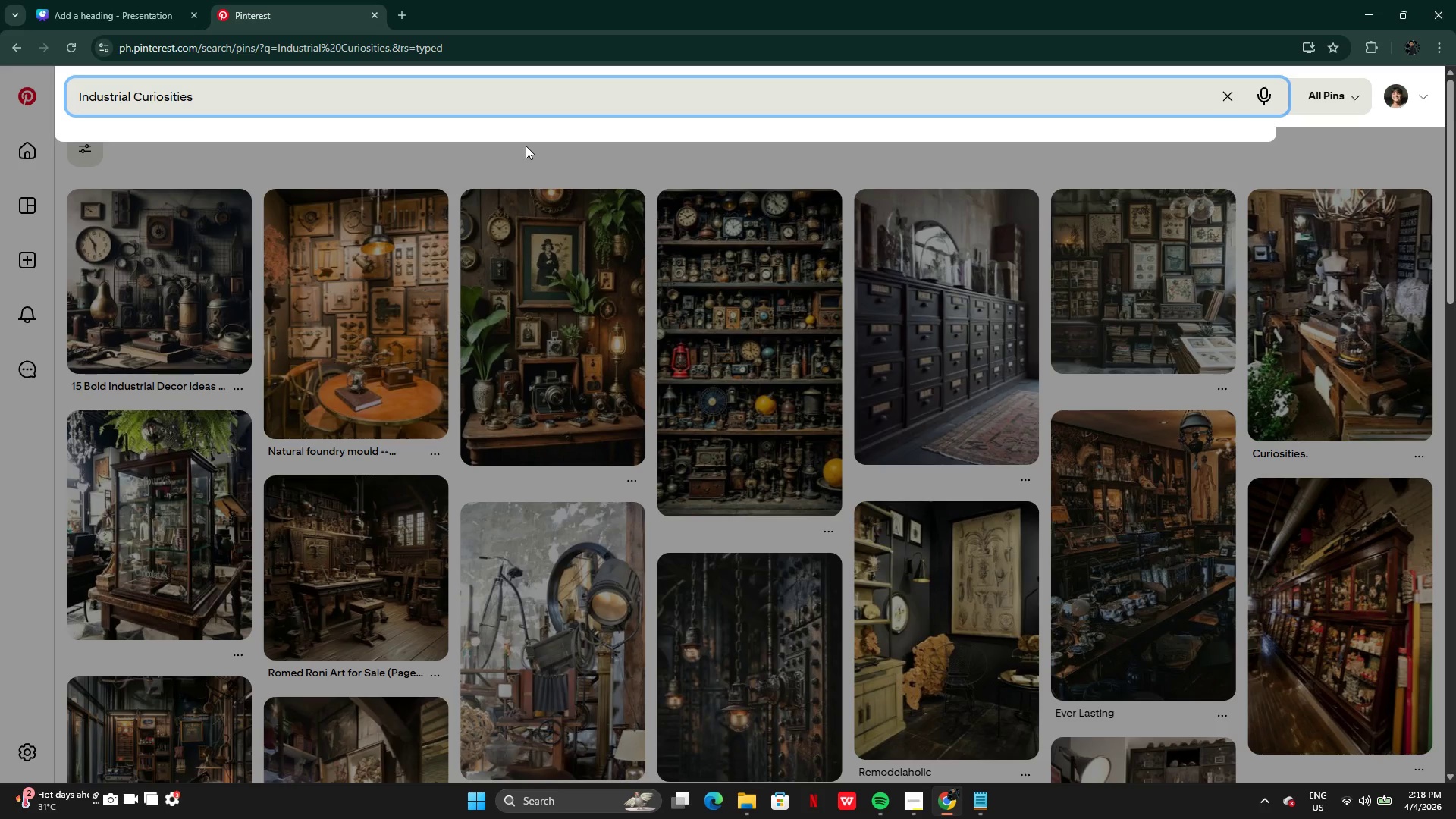 
left_click([527, 132])
 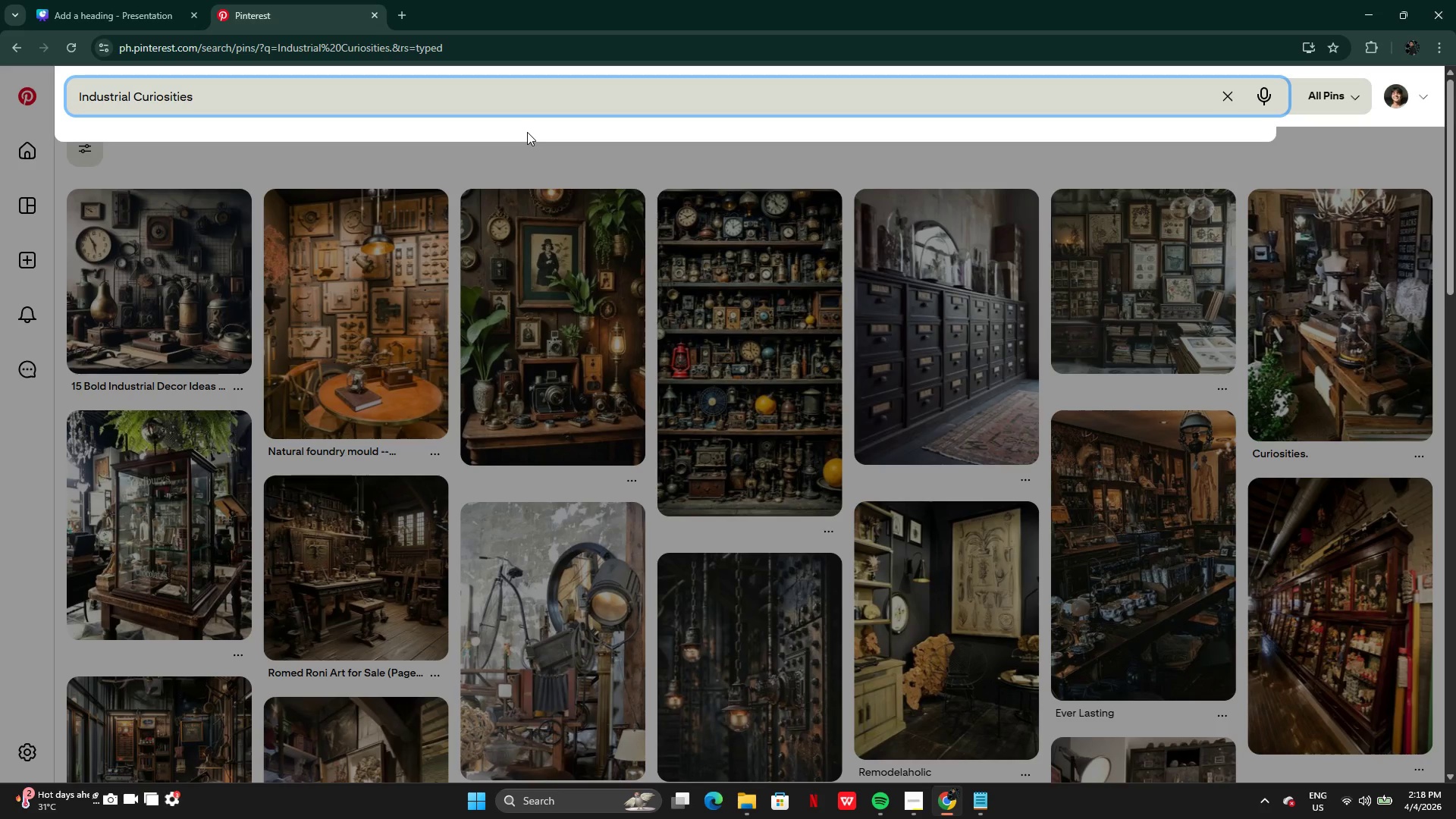 
key(Enter)
 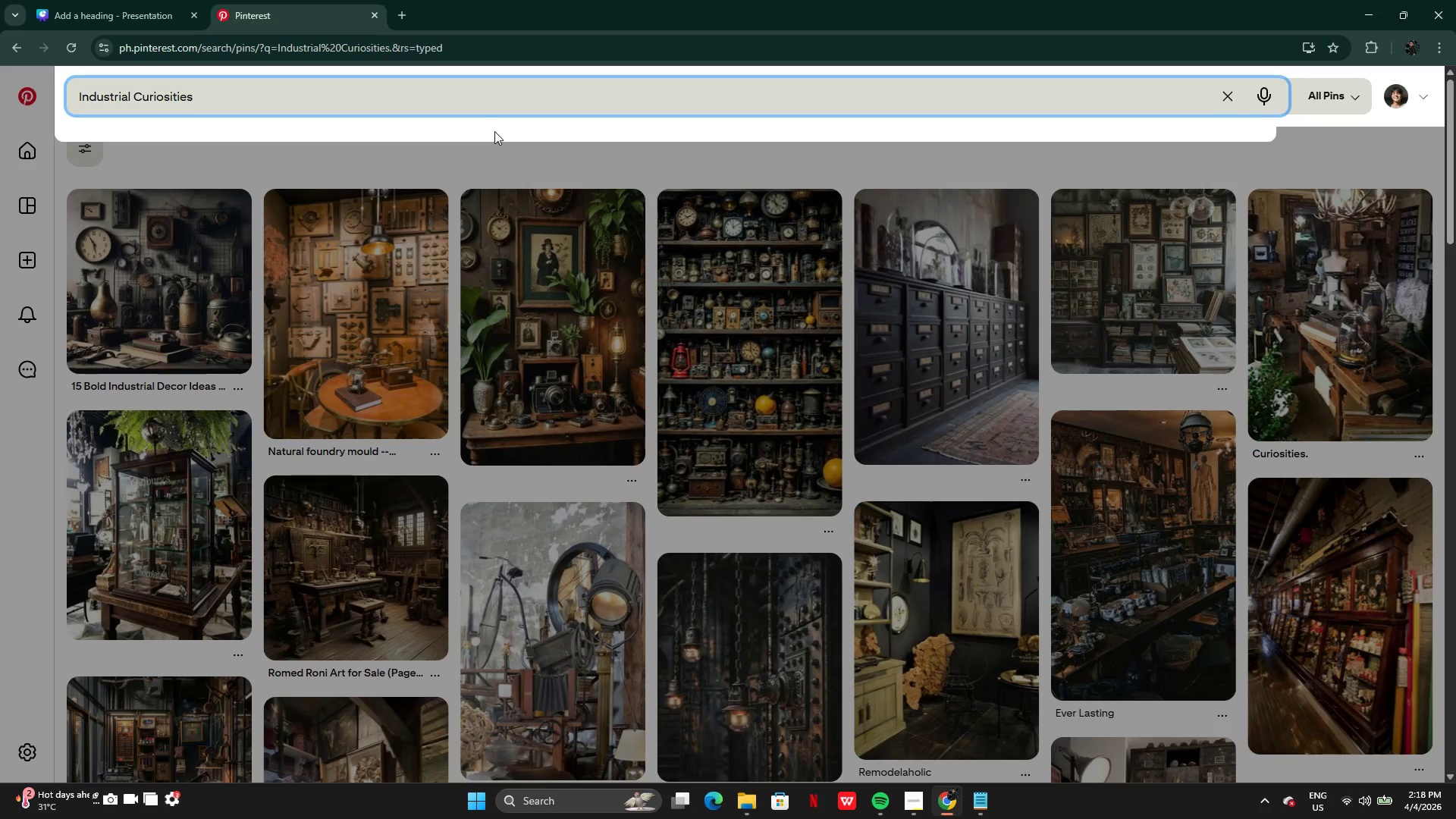 
key(Enter)
 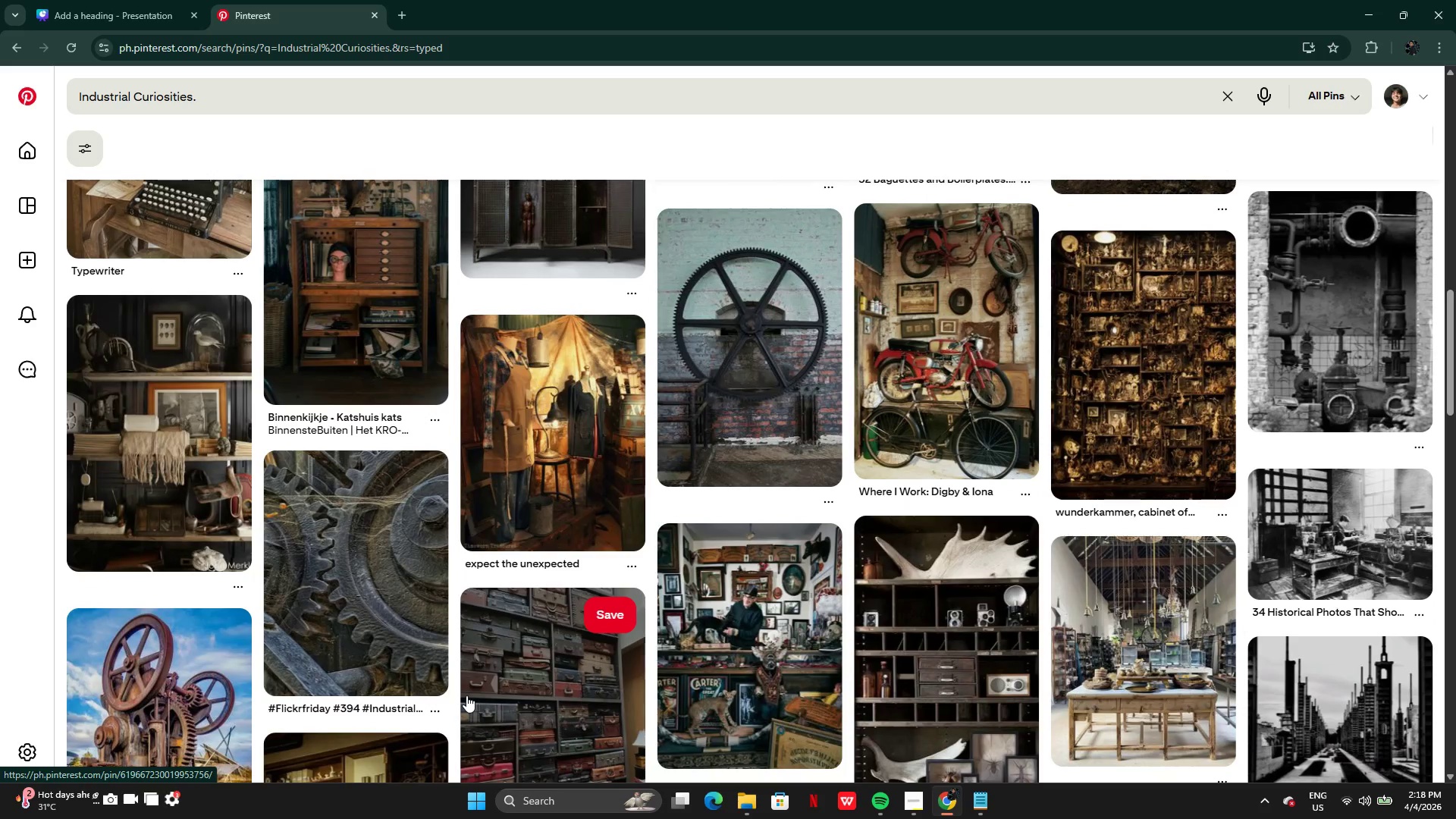 
wait(17.89)
 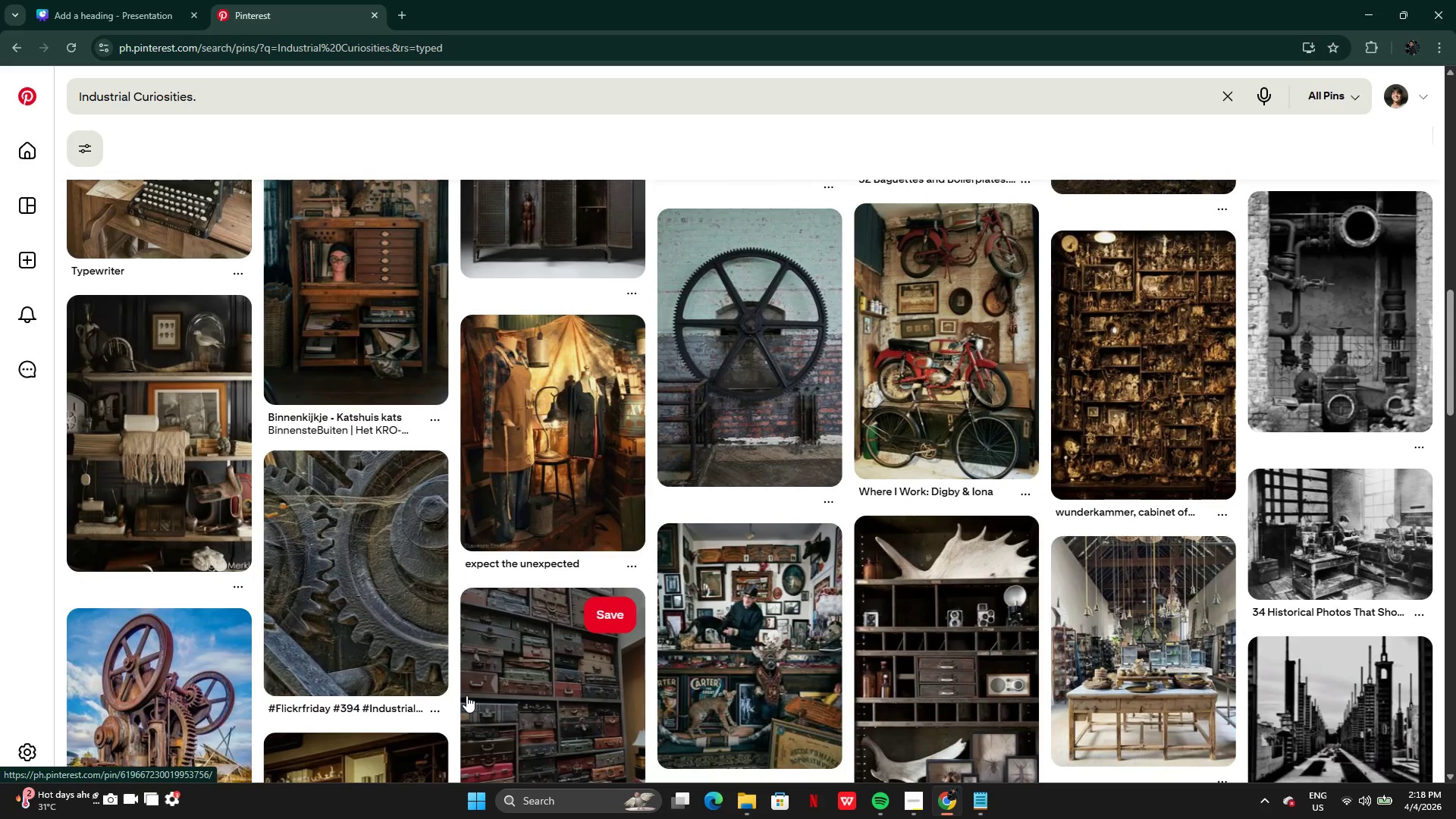 
left_click([739, 740])
 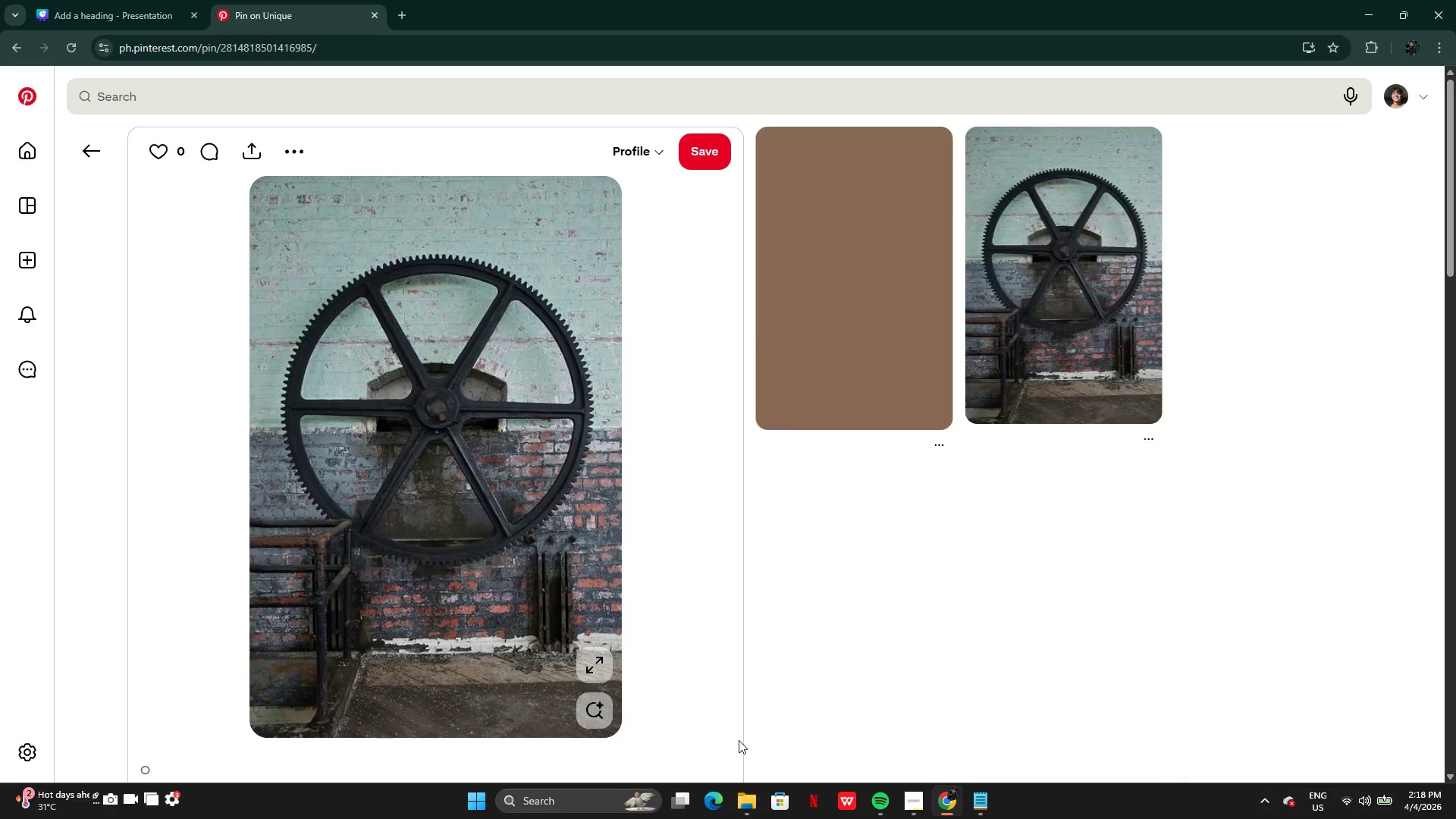 
mouse_move([709, 707])
 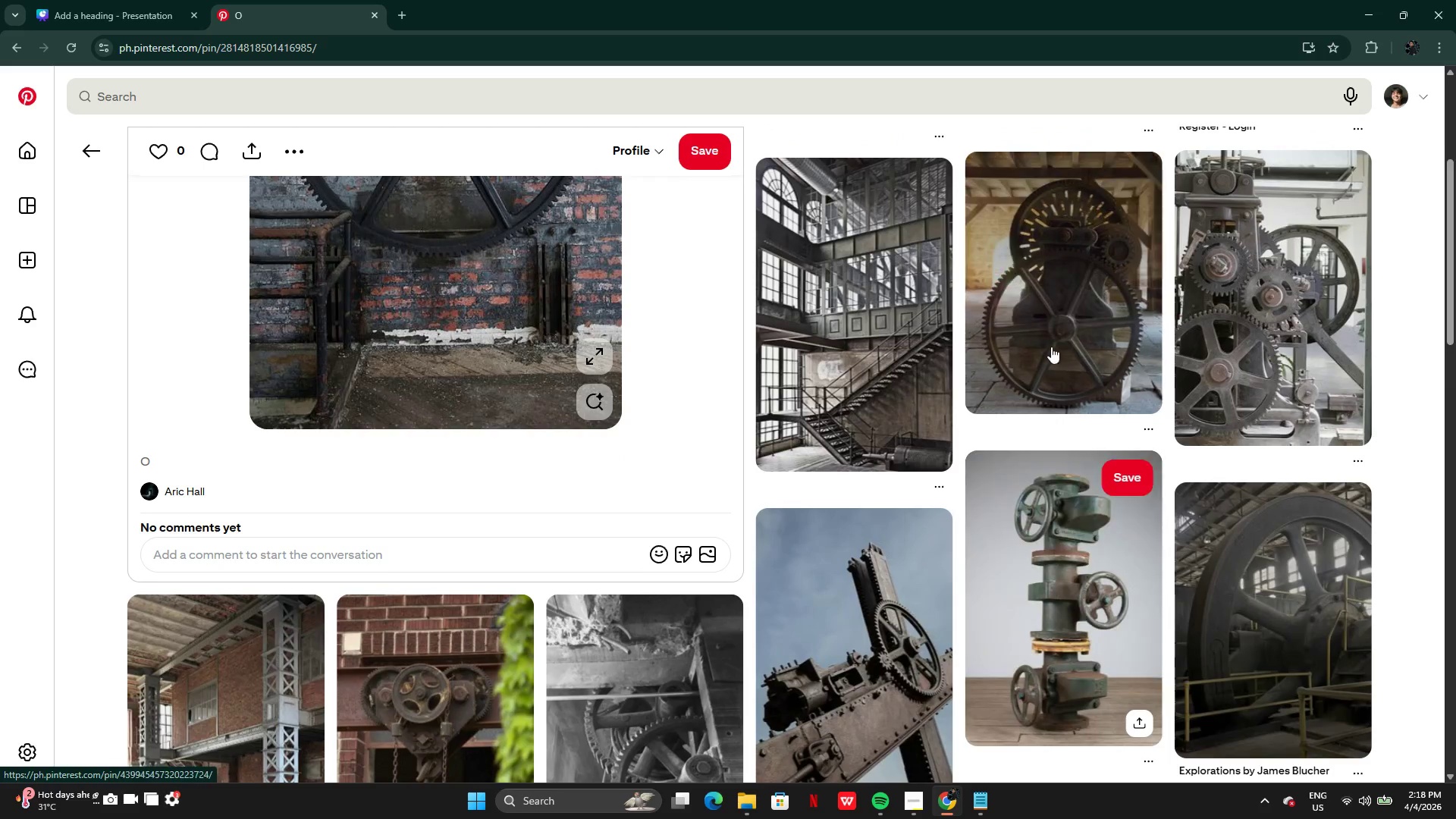 
left_click([1051, 347])
 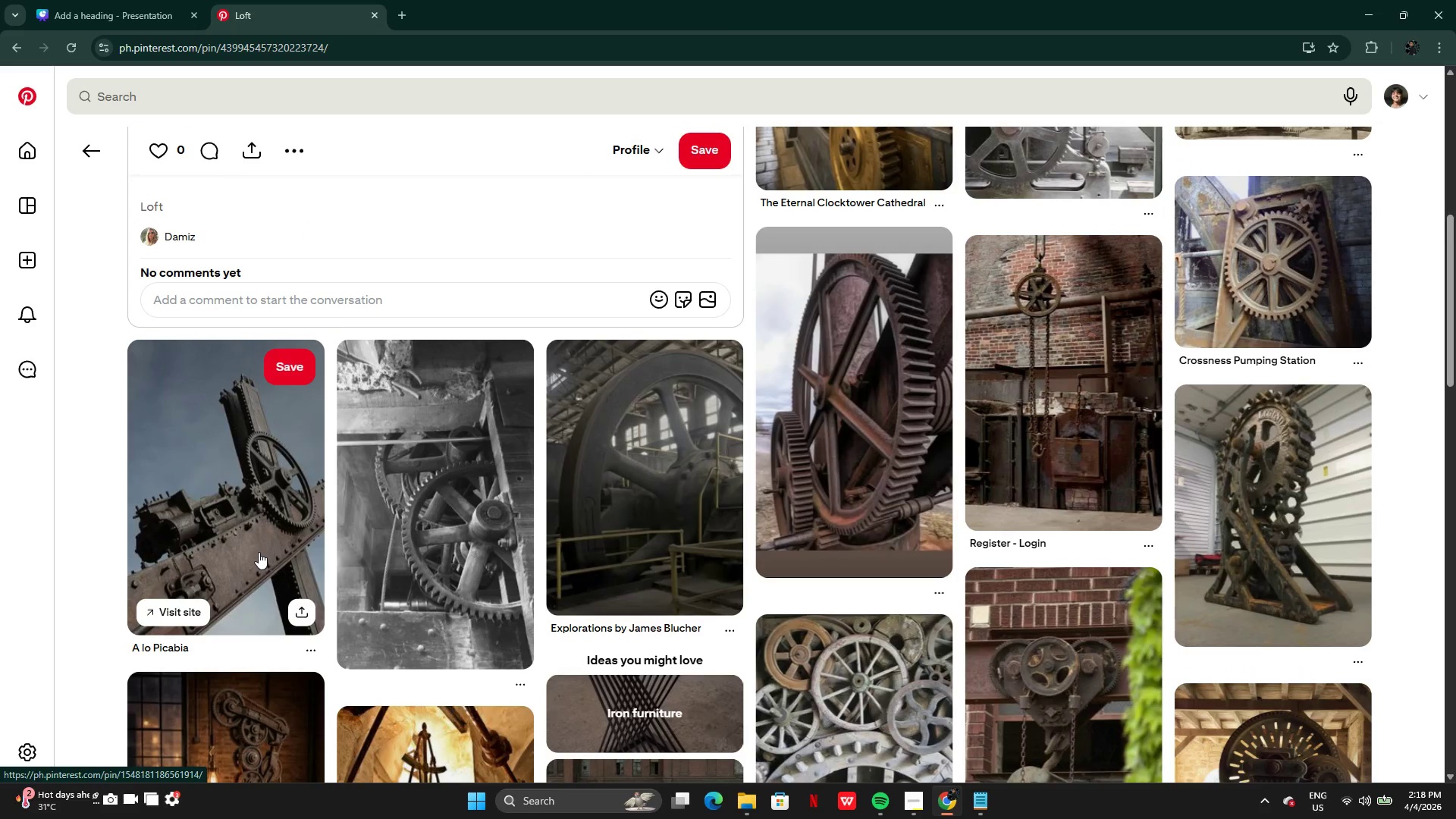 
wait(12.21)
 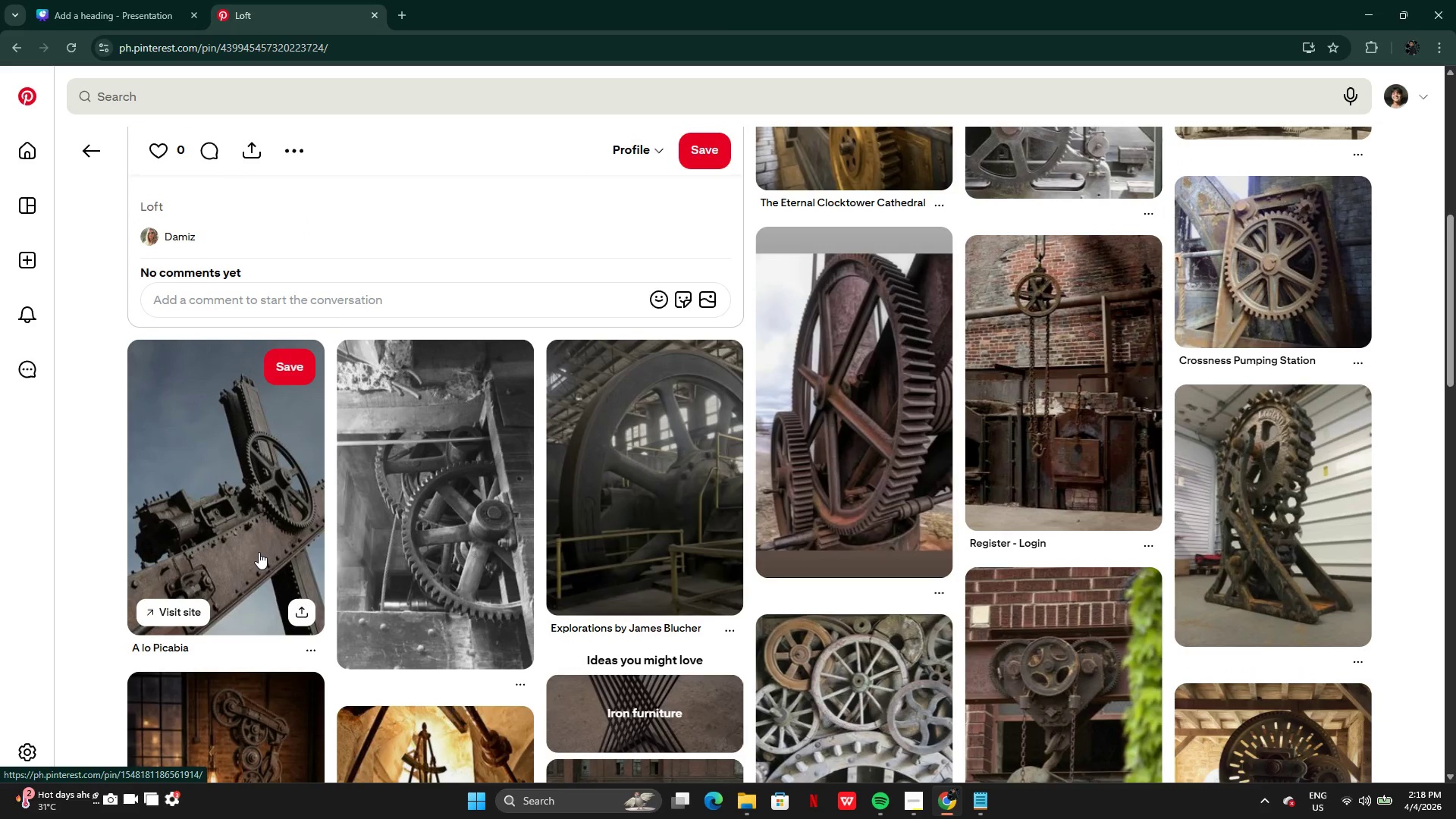 
mouse_move([888, 599])
 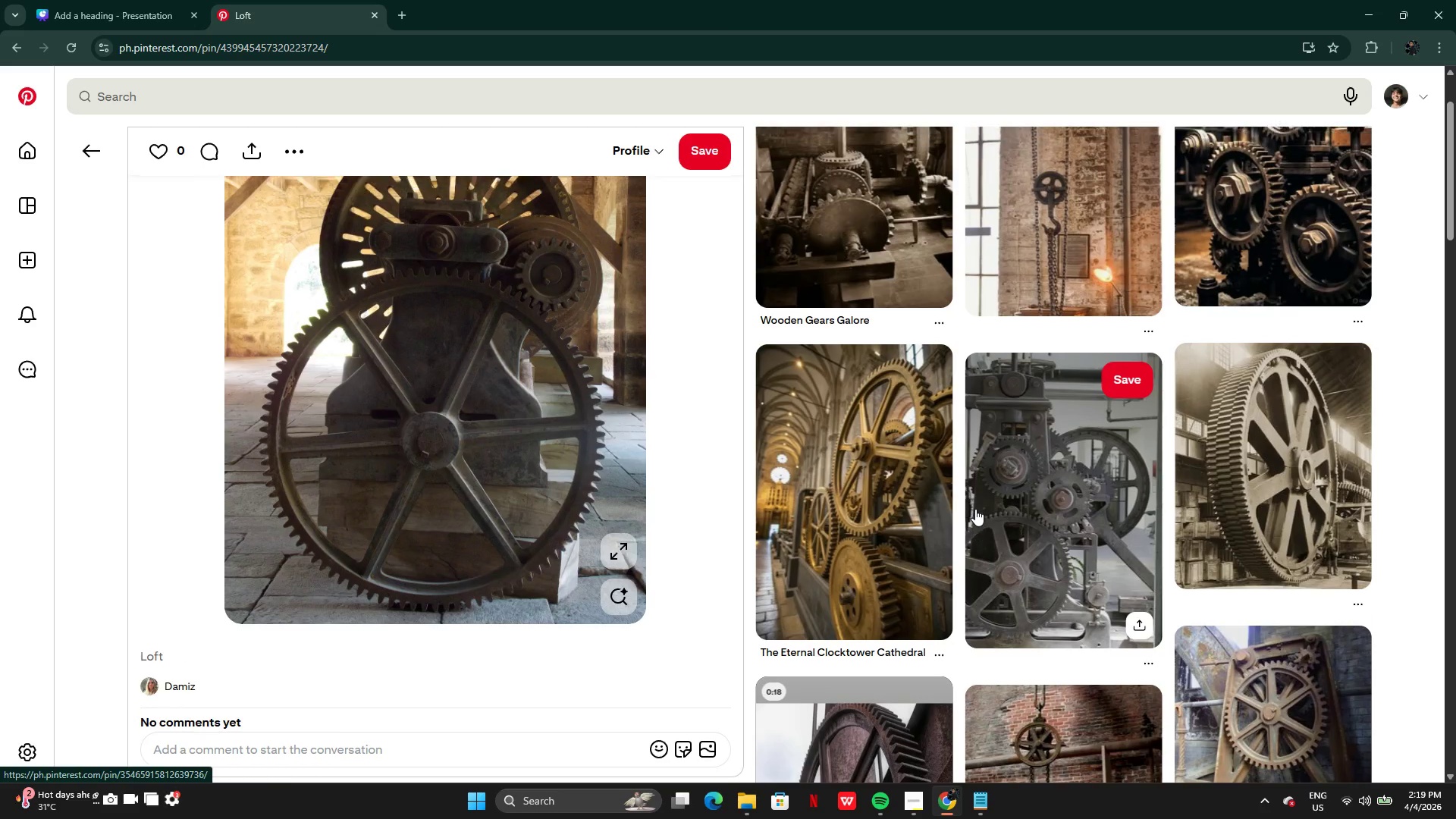 
left_click([877, 587])
 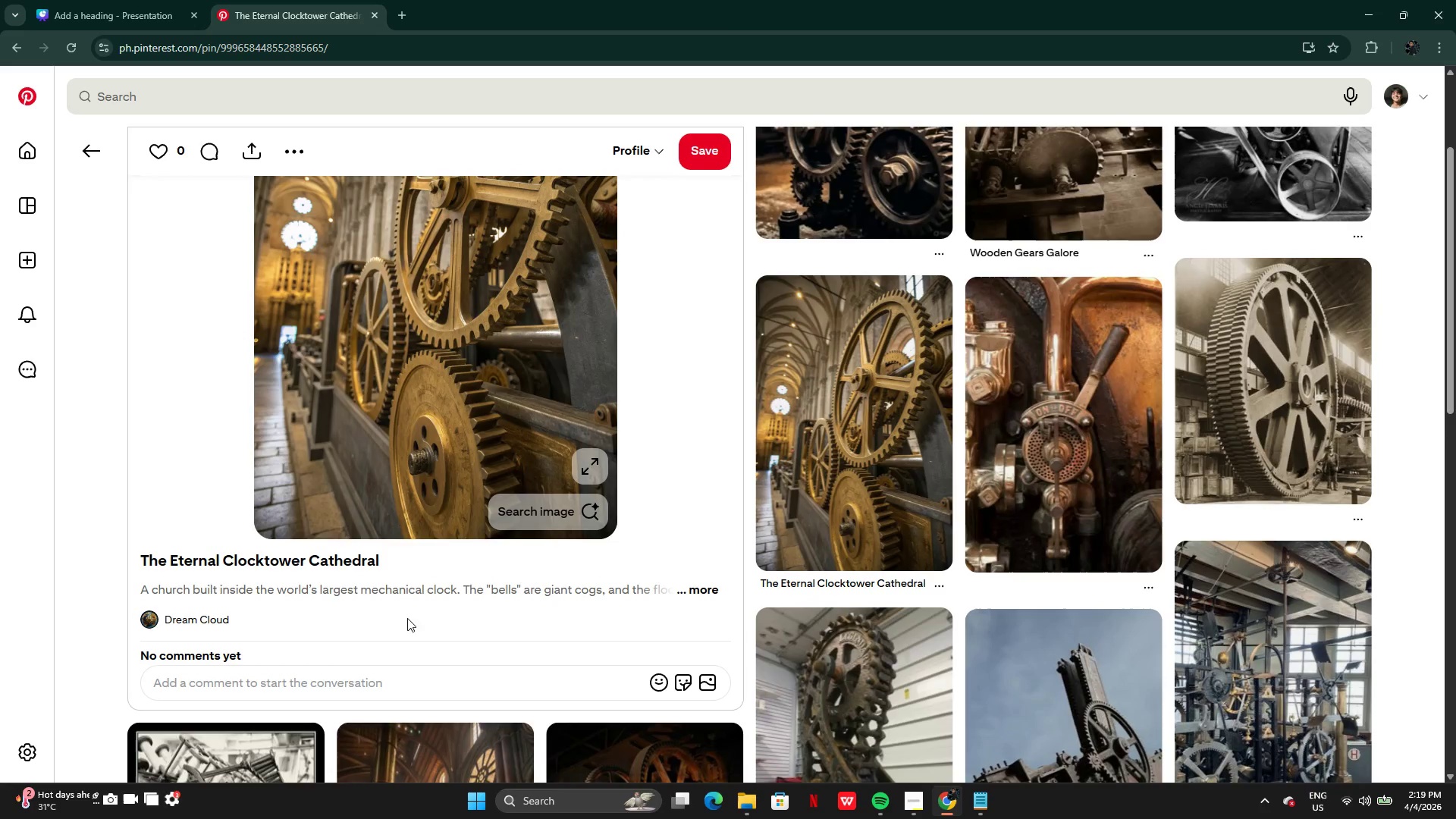 
right_click([468, 375])
 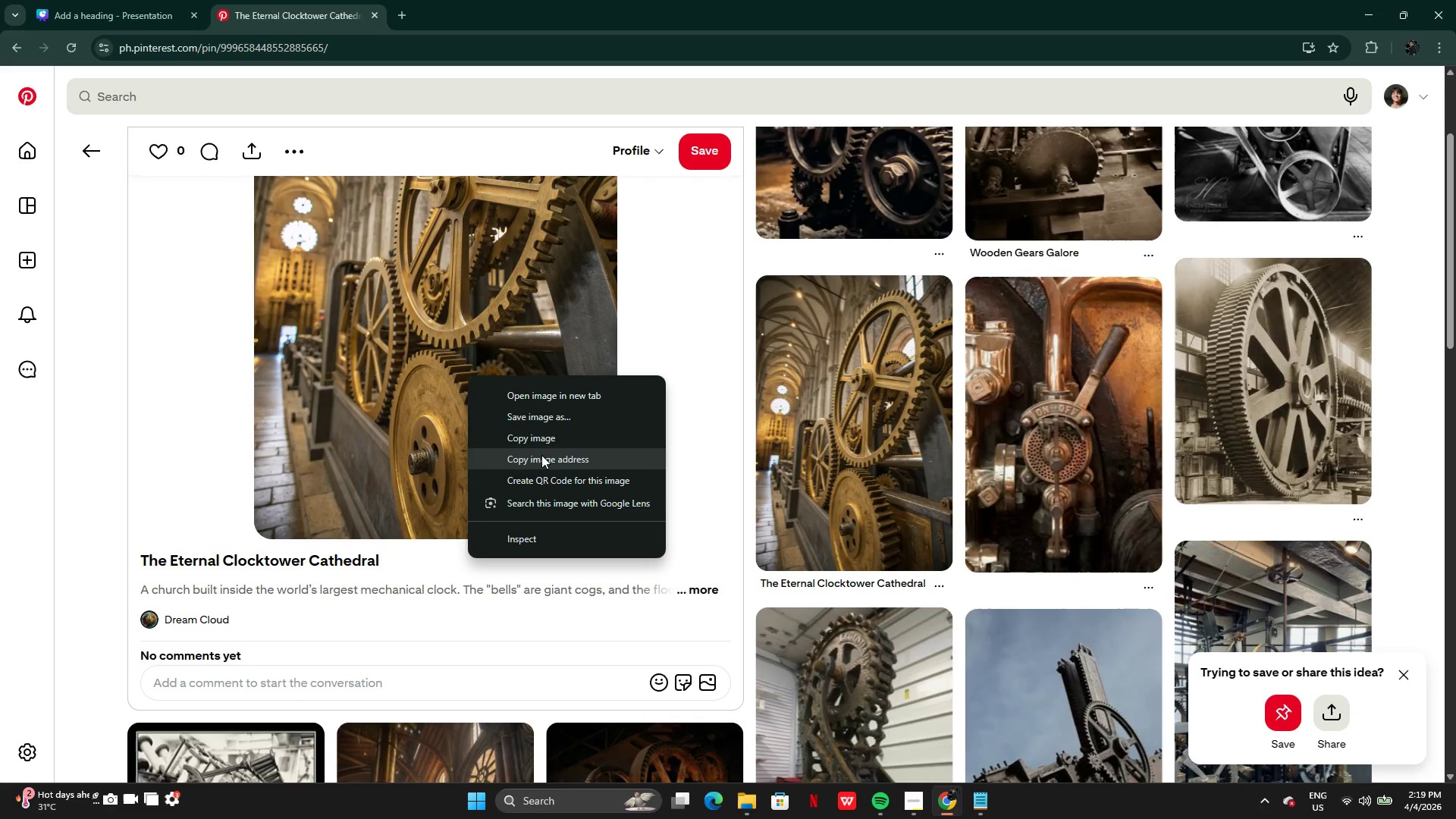 
left_click([541, 429])
 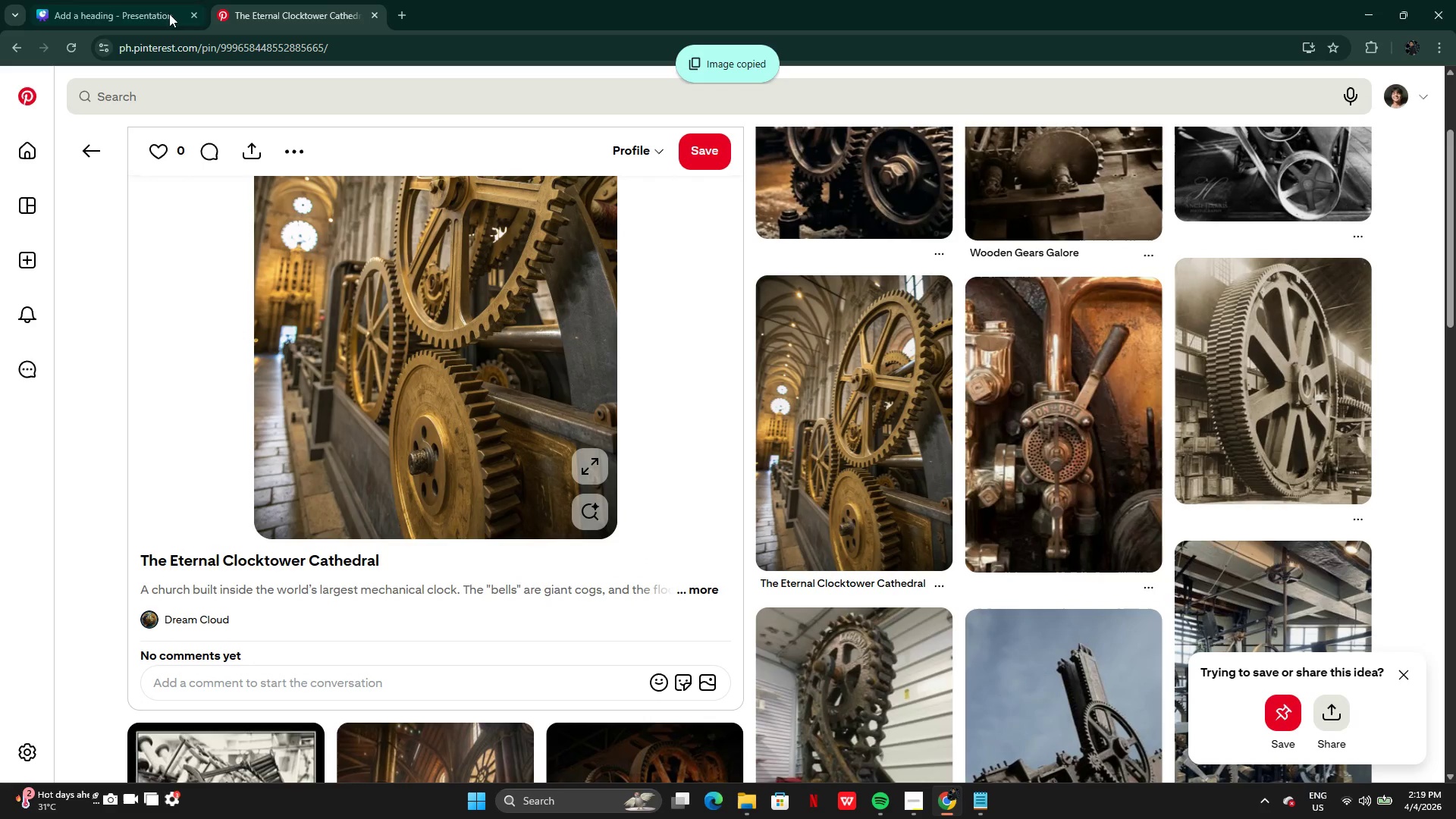 
left_click([158, 4])
 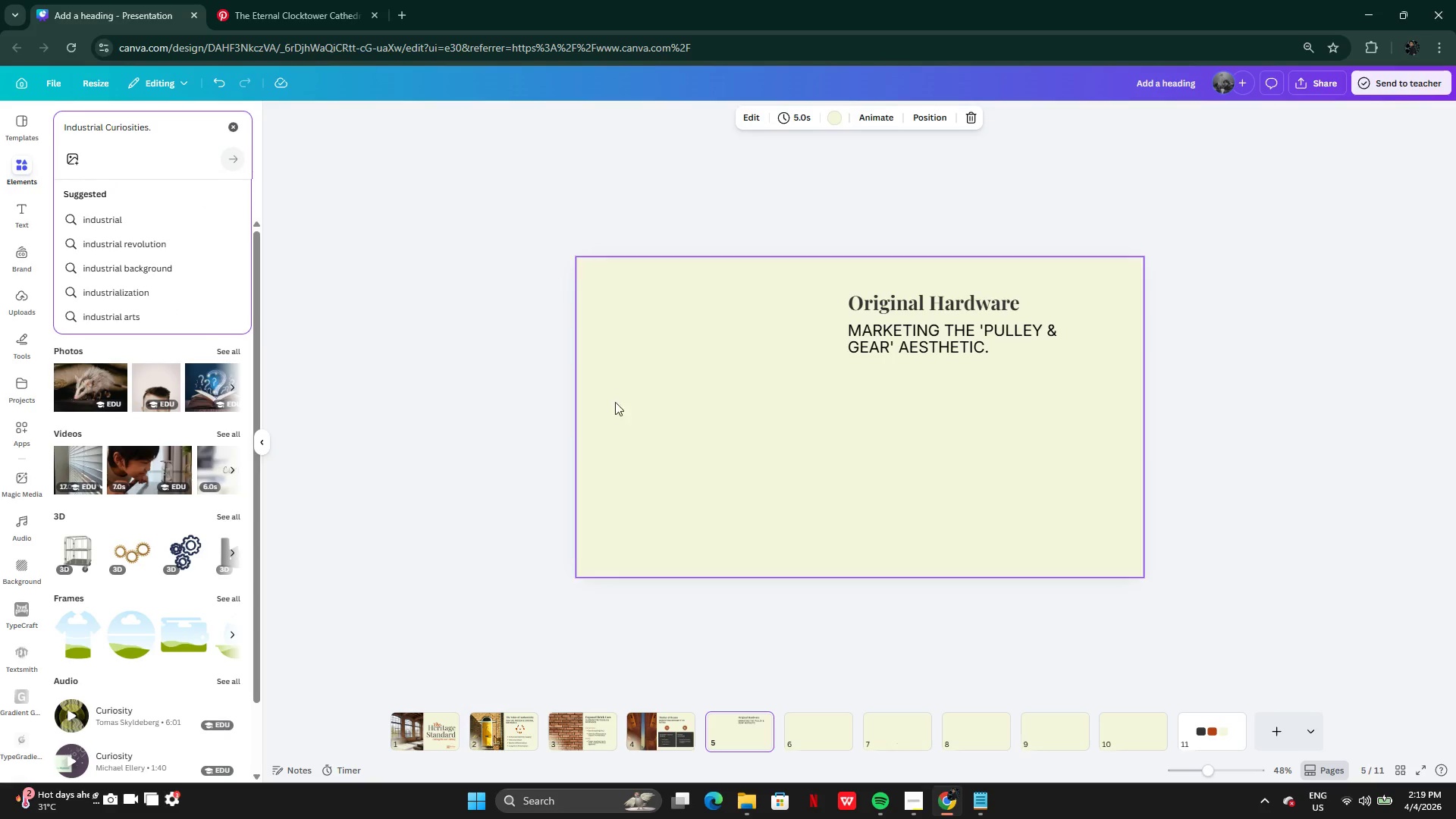 
left_click([623, 414])
 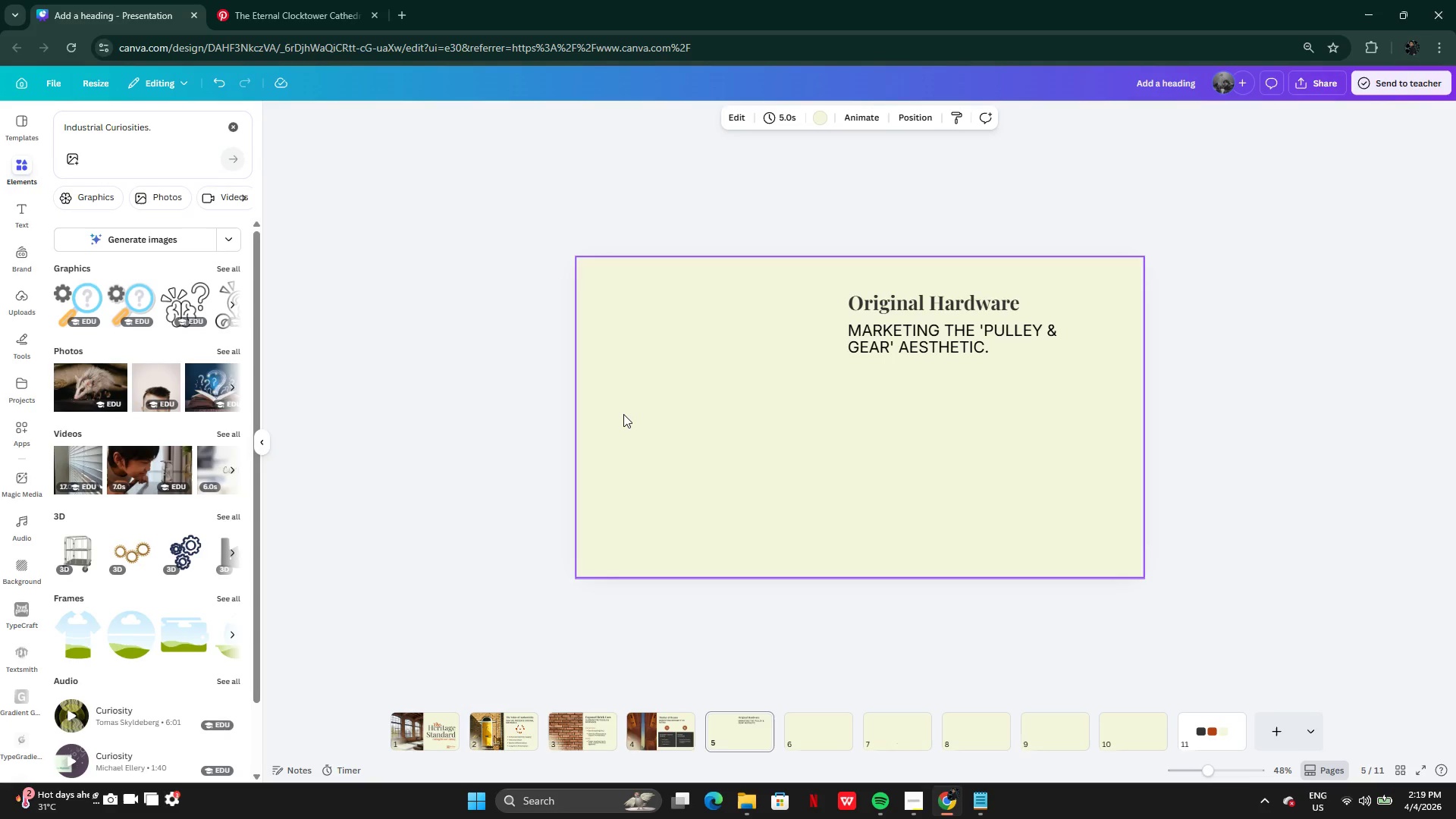 
key(Control+V)
 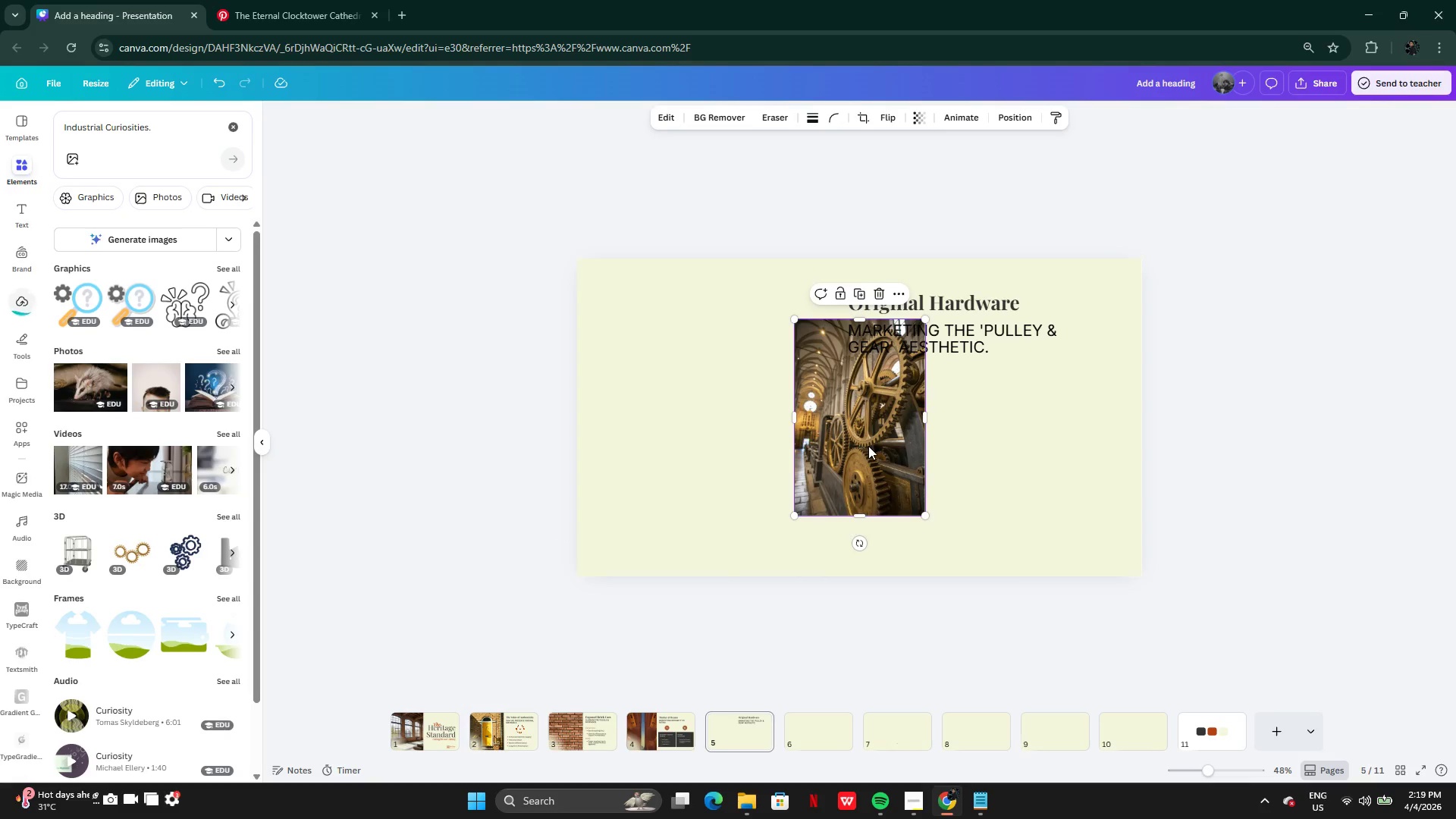 
left_click_drag(start_coordinate=[869, 447], to_coordinate=[642, 400])
 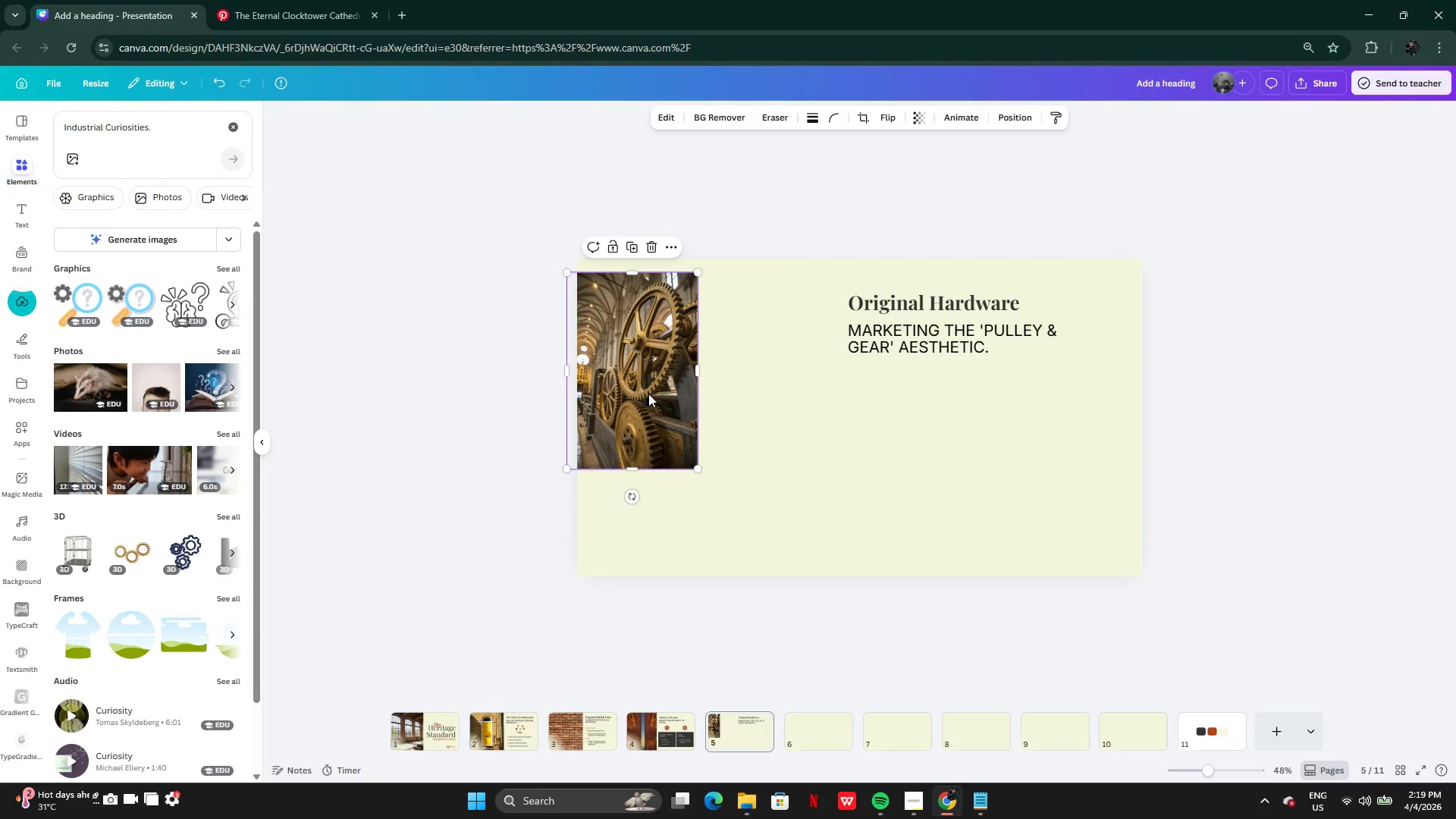 
left_click_drag(start_coordinate=[648, 394], to_coordinate=[655, 378])
 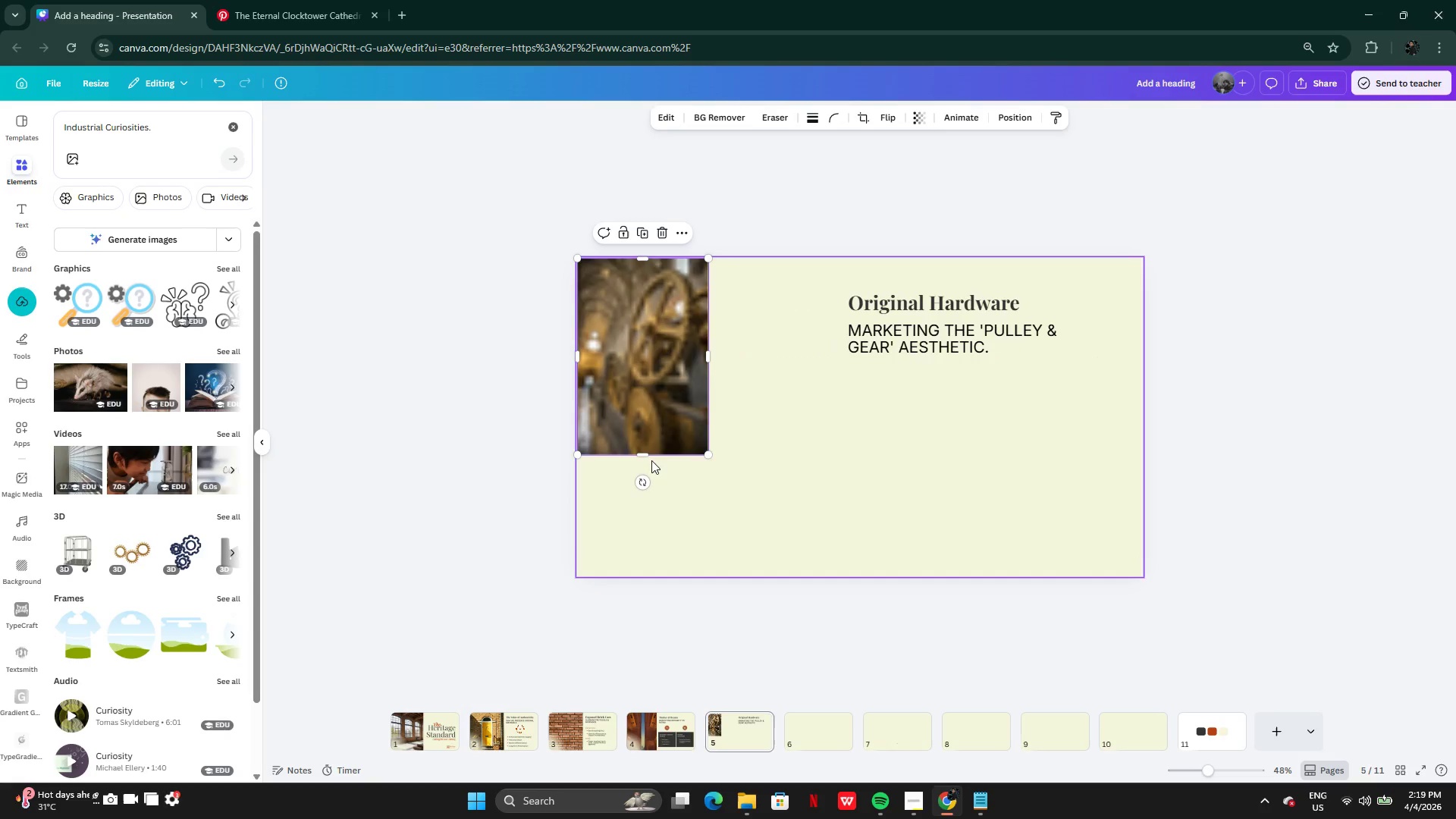 
left_click_drag(start_coordinate=[644, 457], to_coordinate=[657, 576])
 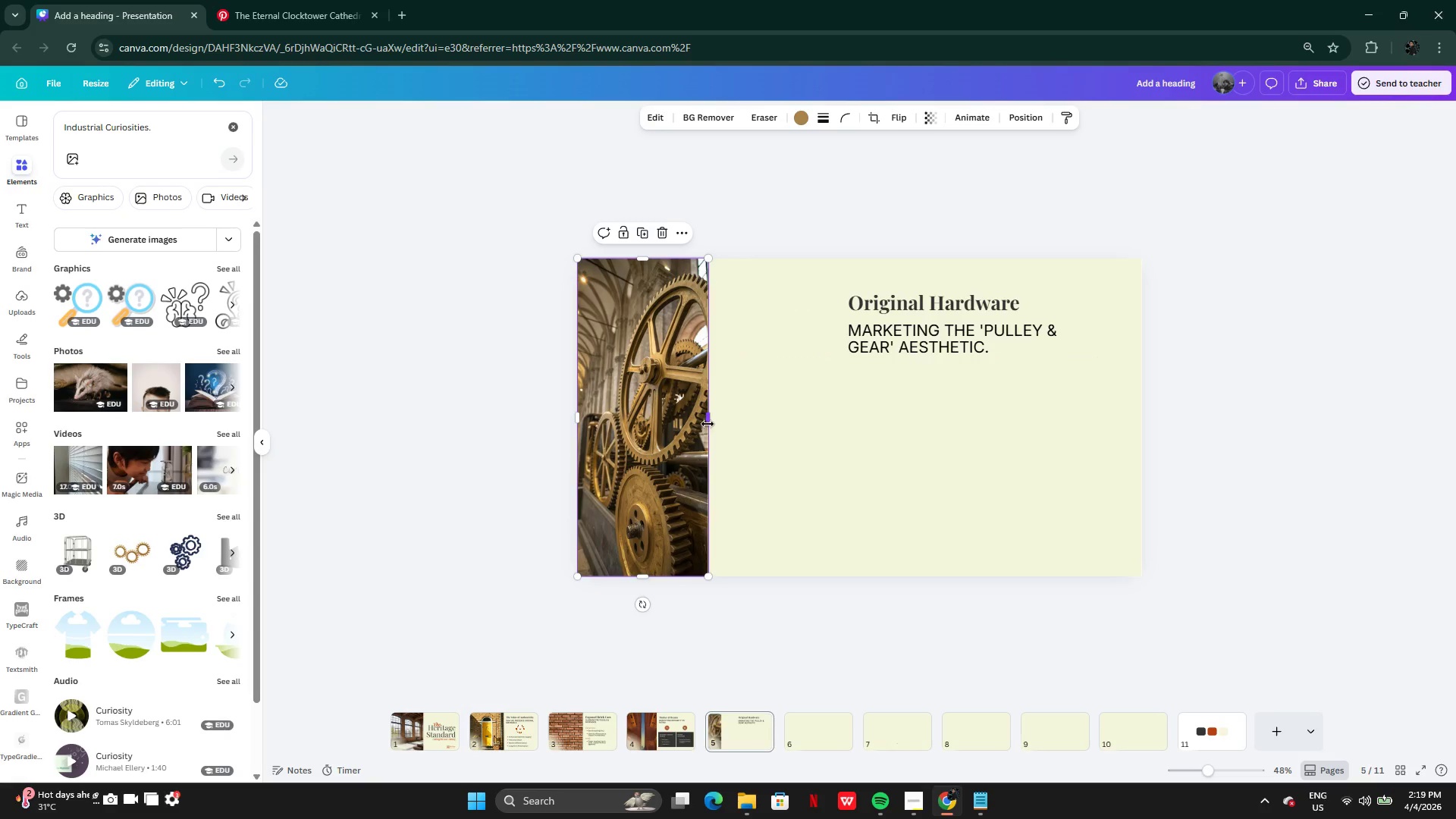 
left_click_drag(start_coordinate=[708, 422], to_coordinate=[841, 419])
 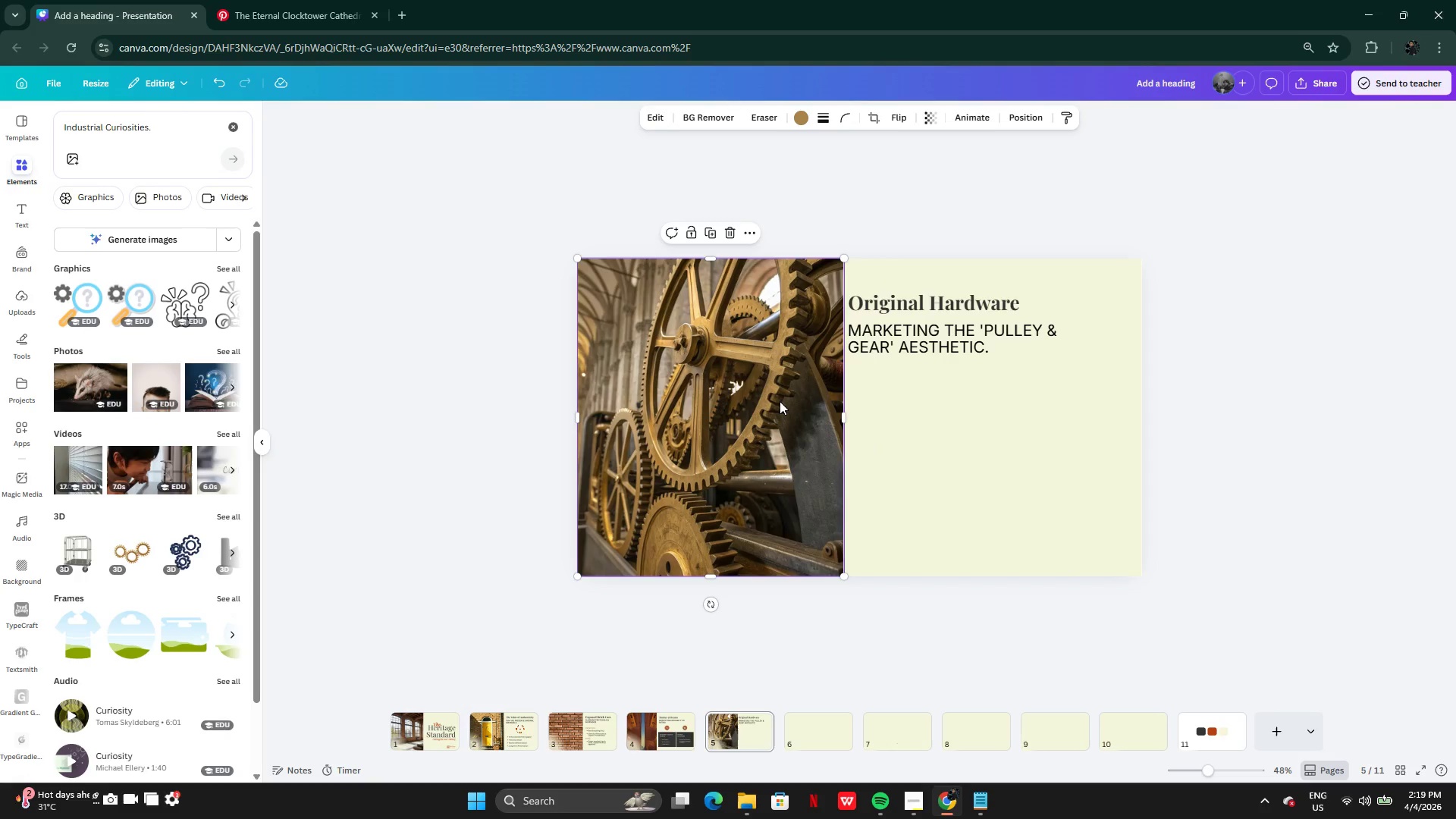 
double_click([780, 401])
 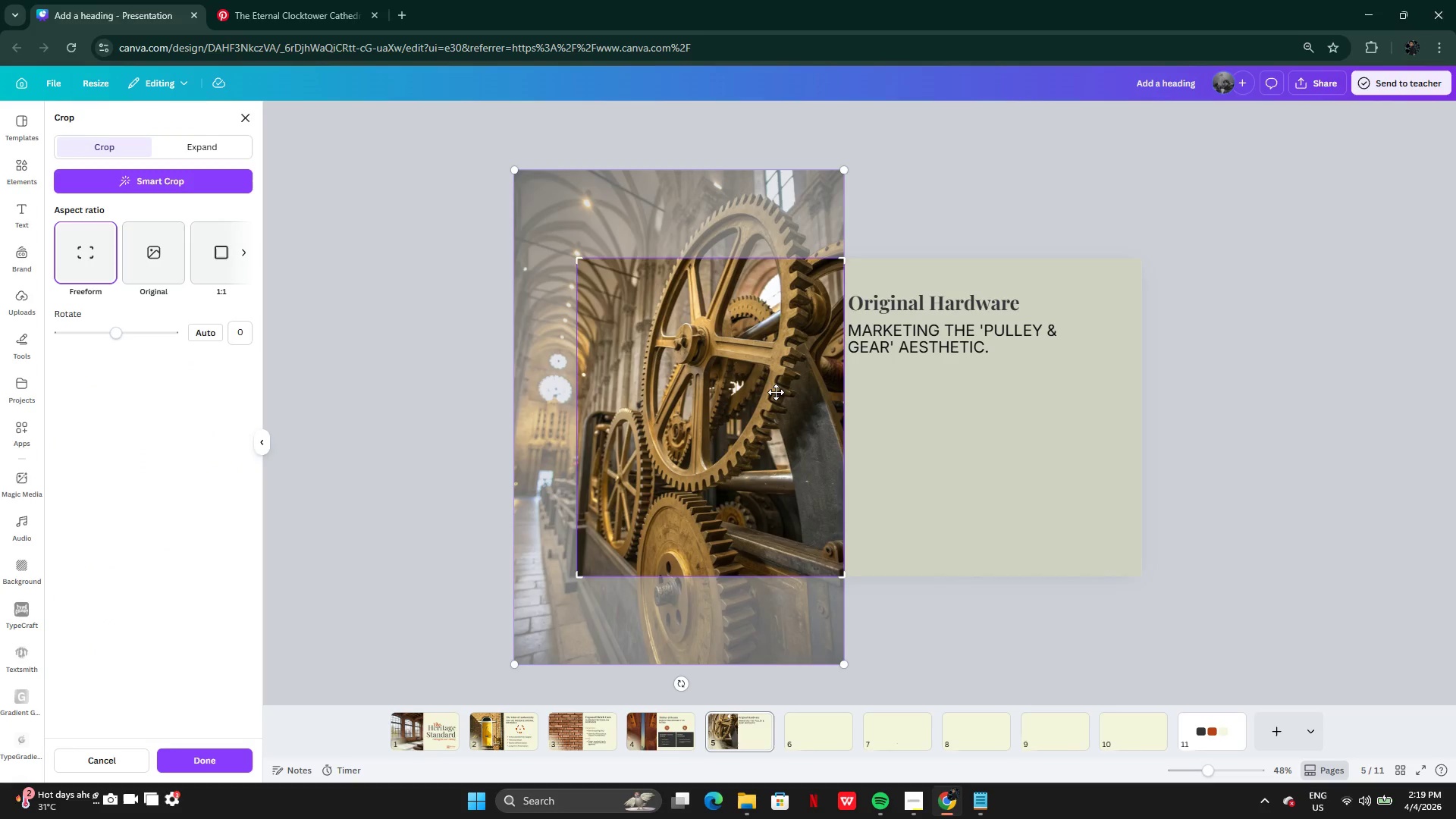 
left_click_drag(start_coordinate=[776, 392], to_coordinate=[770, 436])
 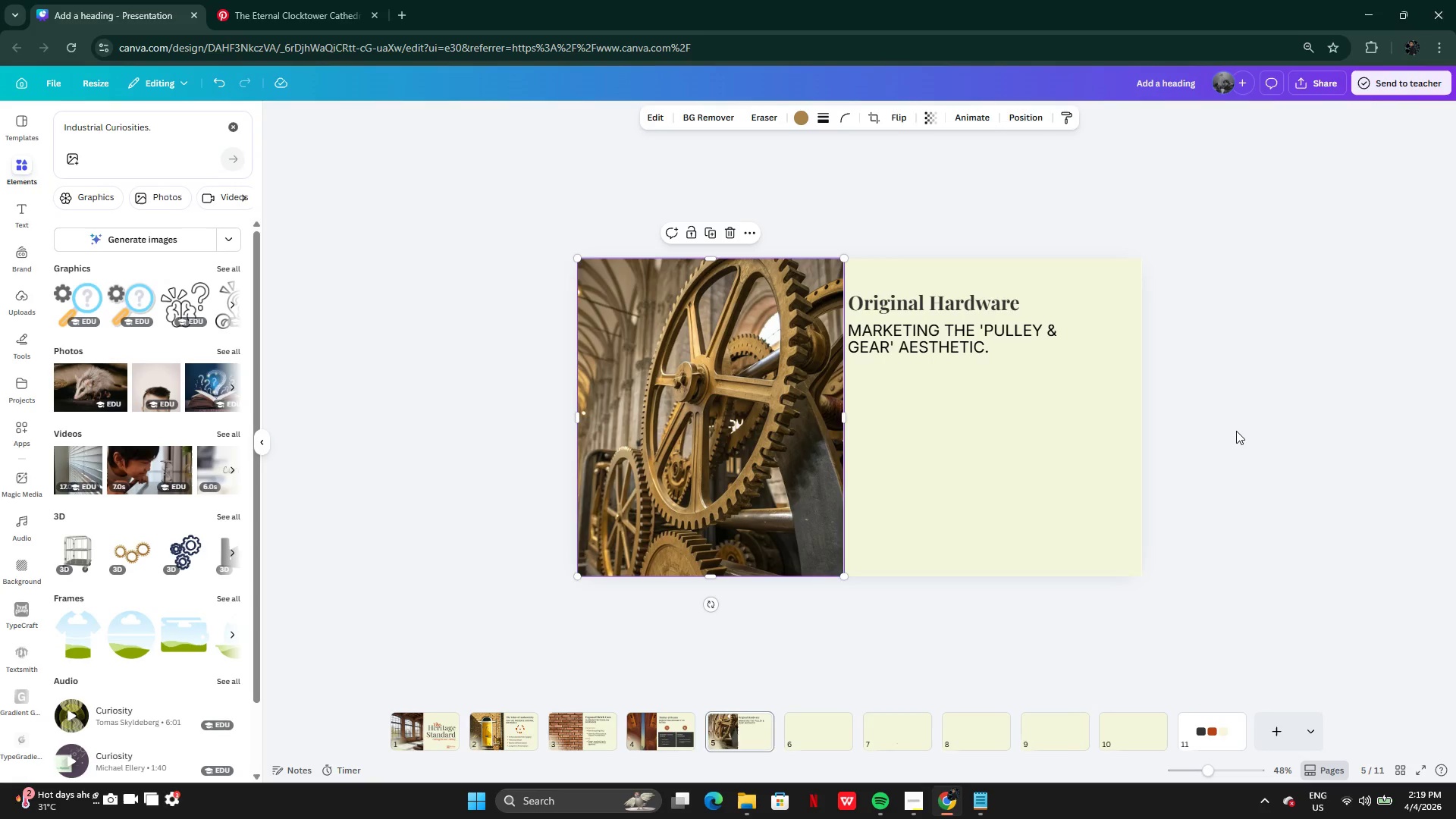 
double_click([1236, 431])
 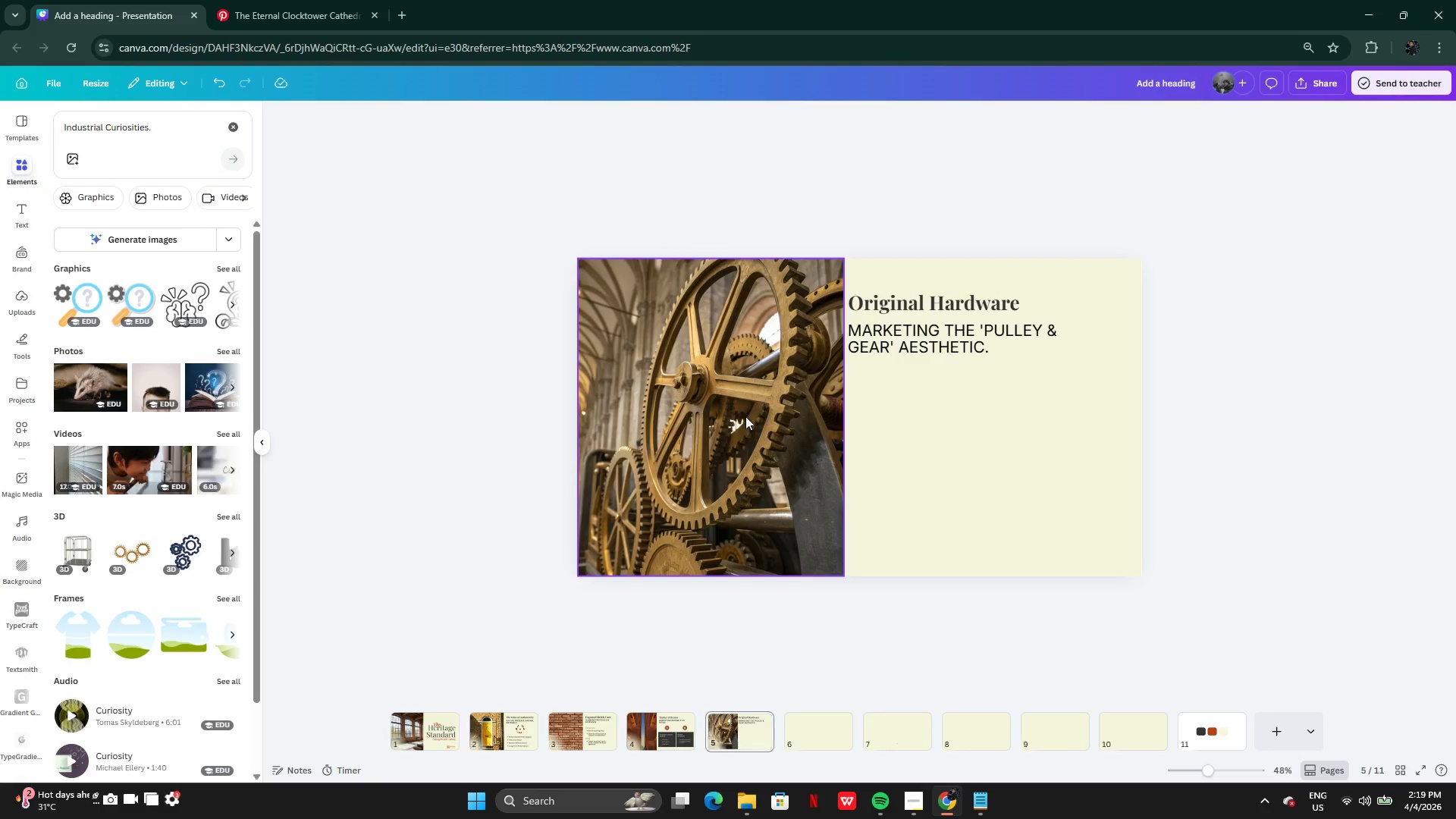 
left_click([875, 400])
 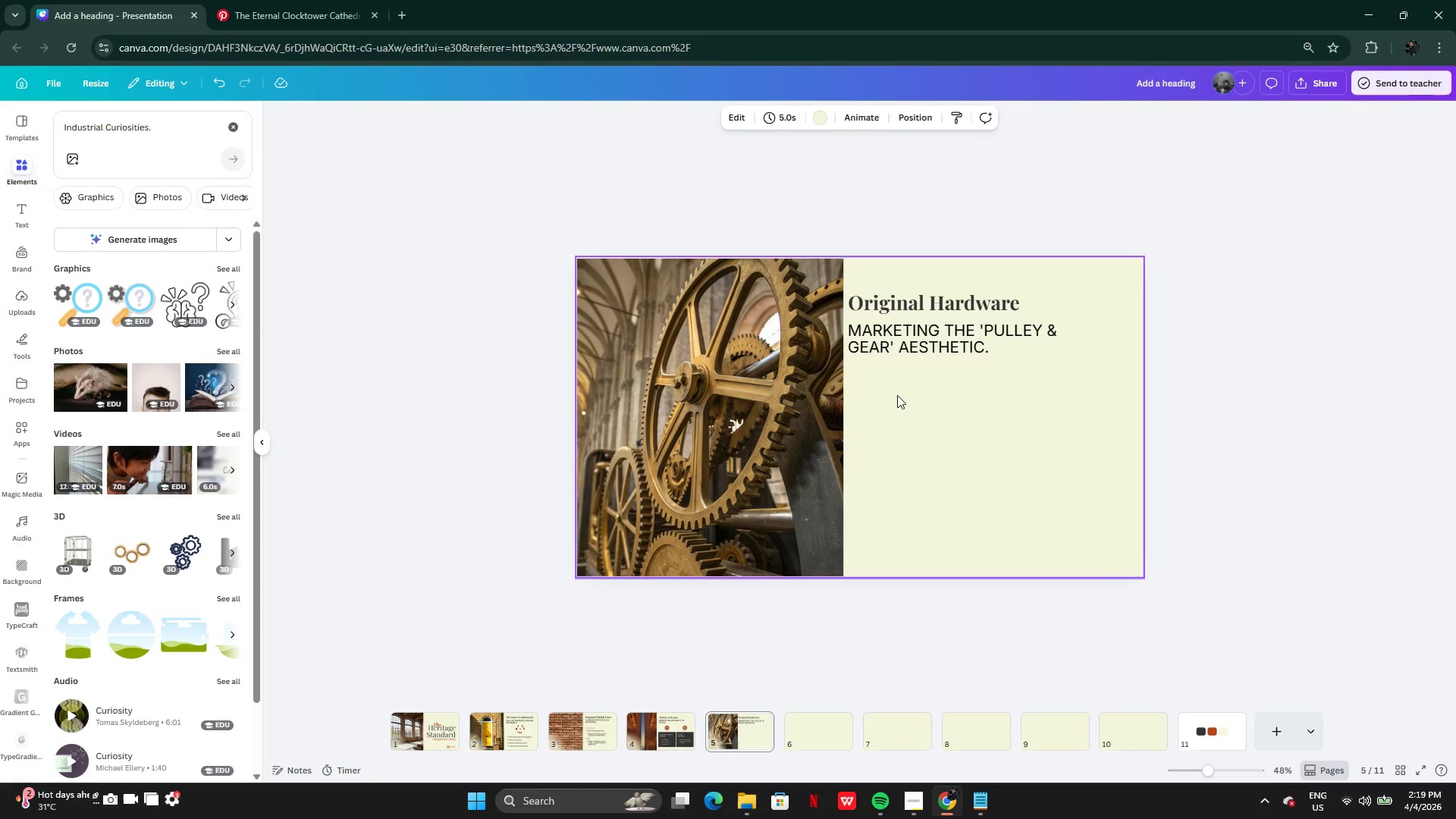 
left_click_drag(start_coordinate=[897, 395], to_coordinate=[905, 295])
 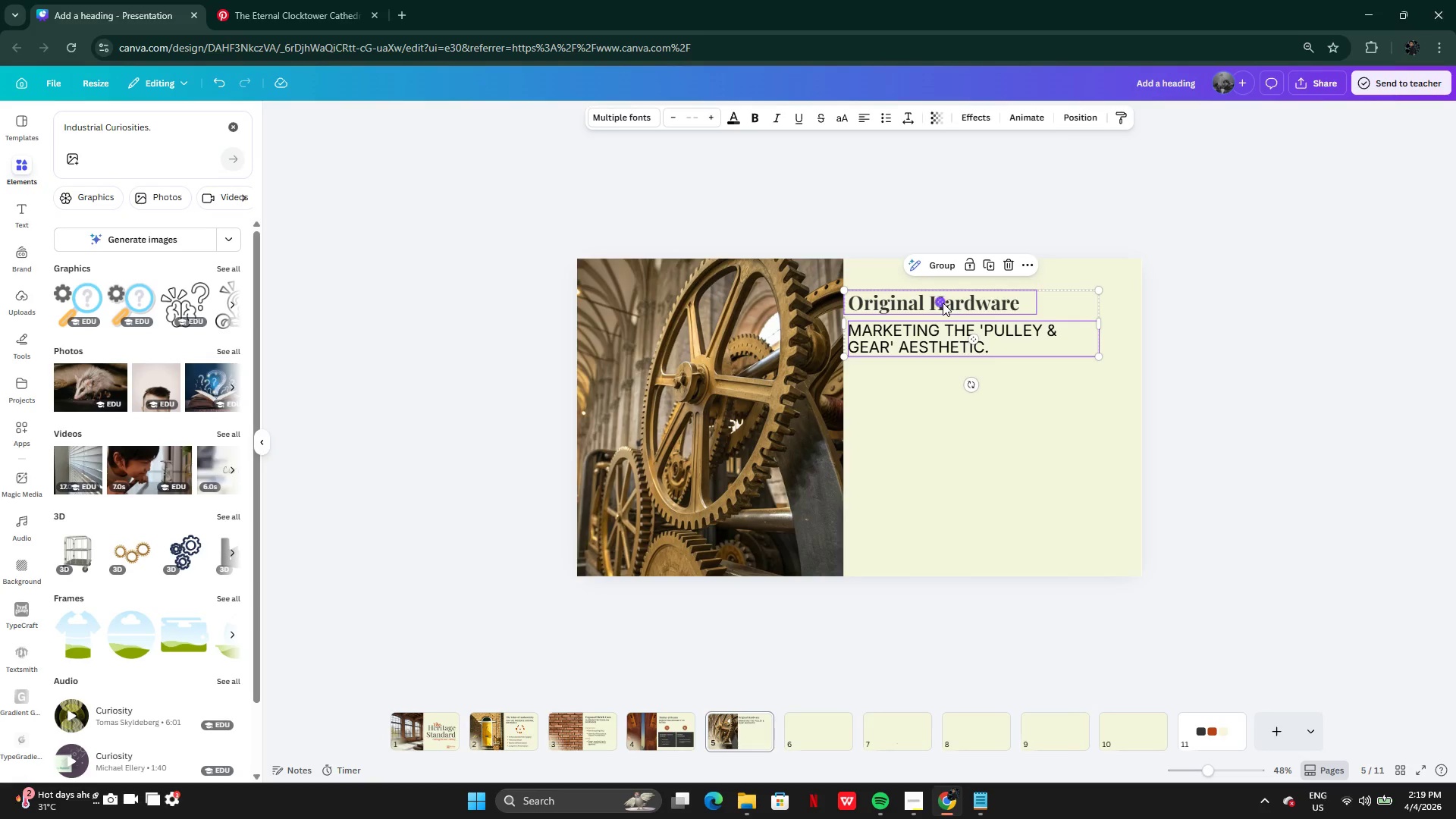 
left_click_drag(start_coordinate=[943, 303], to_coordinate=[949, 303])
 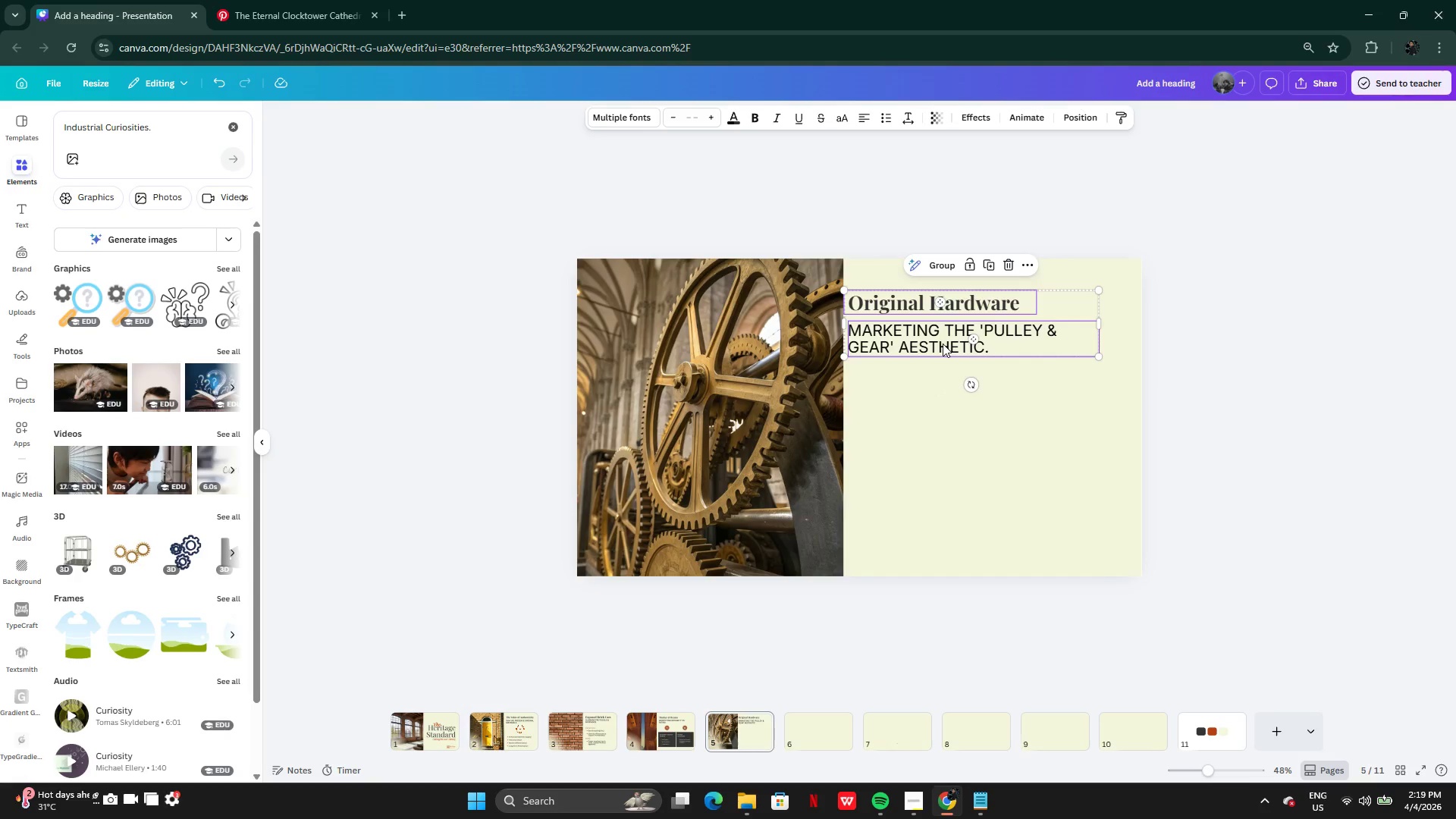 
left_click_drag(start_coordinate=[943, 343], to_coordinate=[956, 342])
 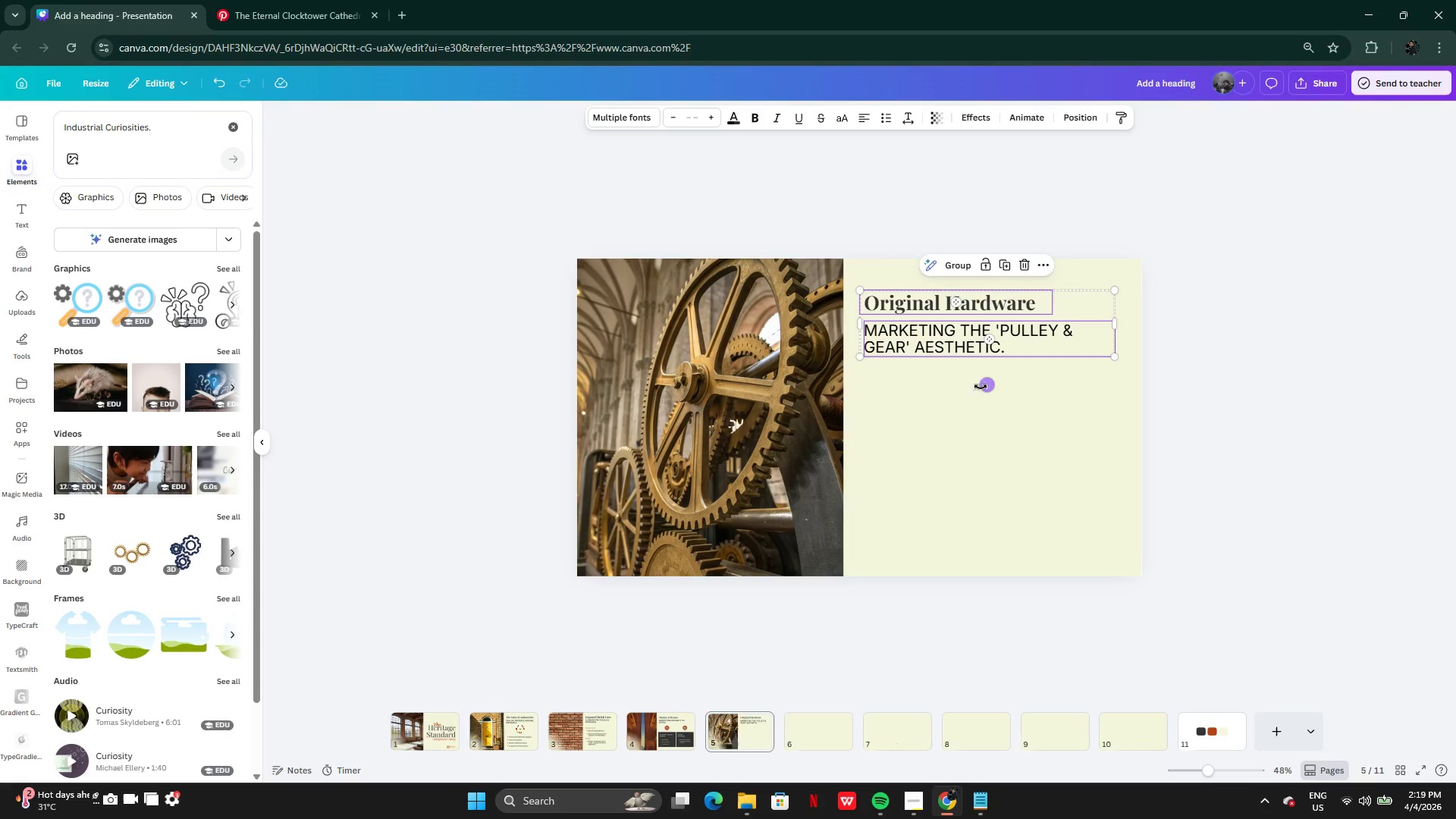 
left_click([981, 387])
 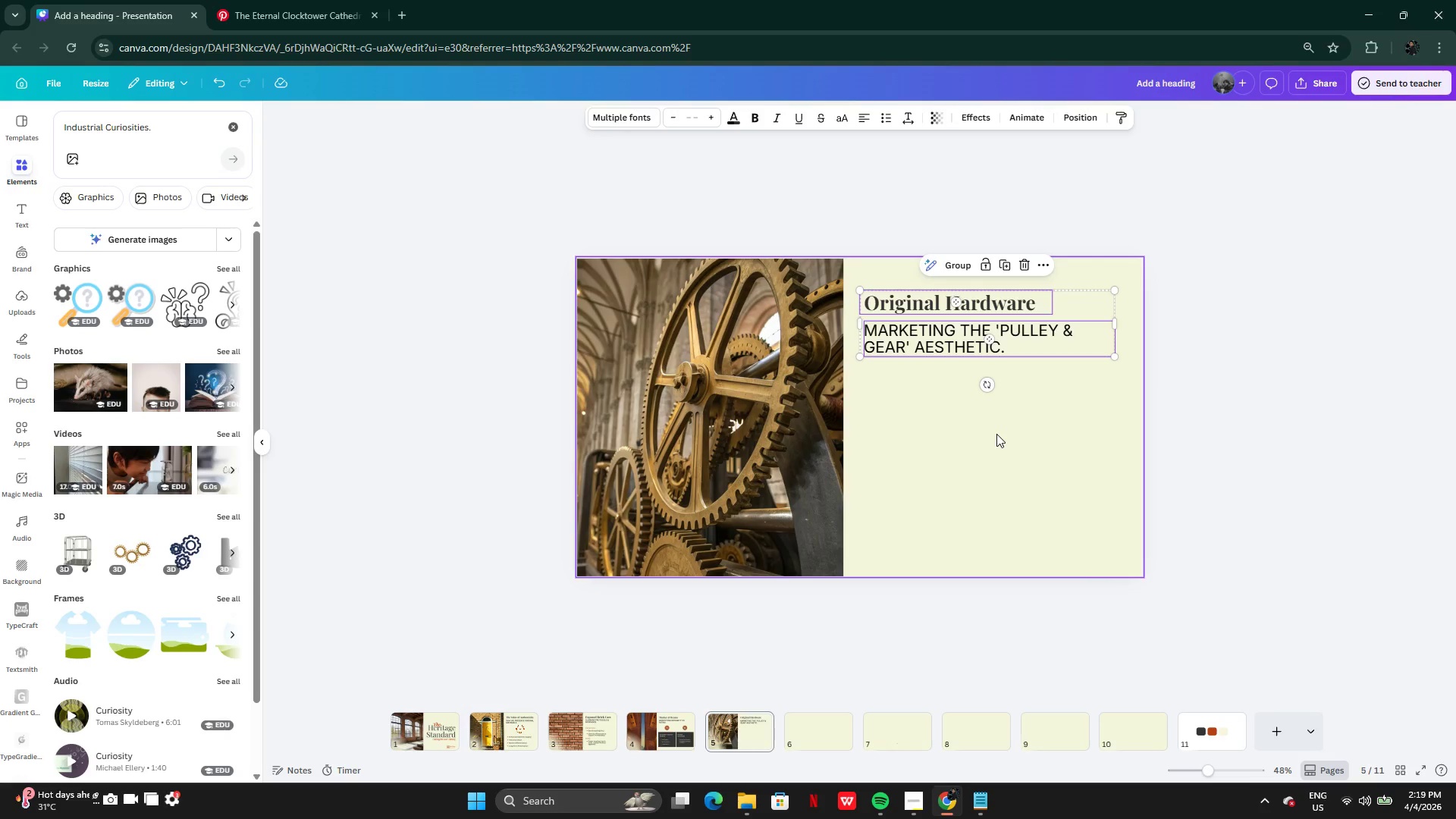 
left_click([996, 435])
 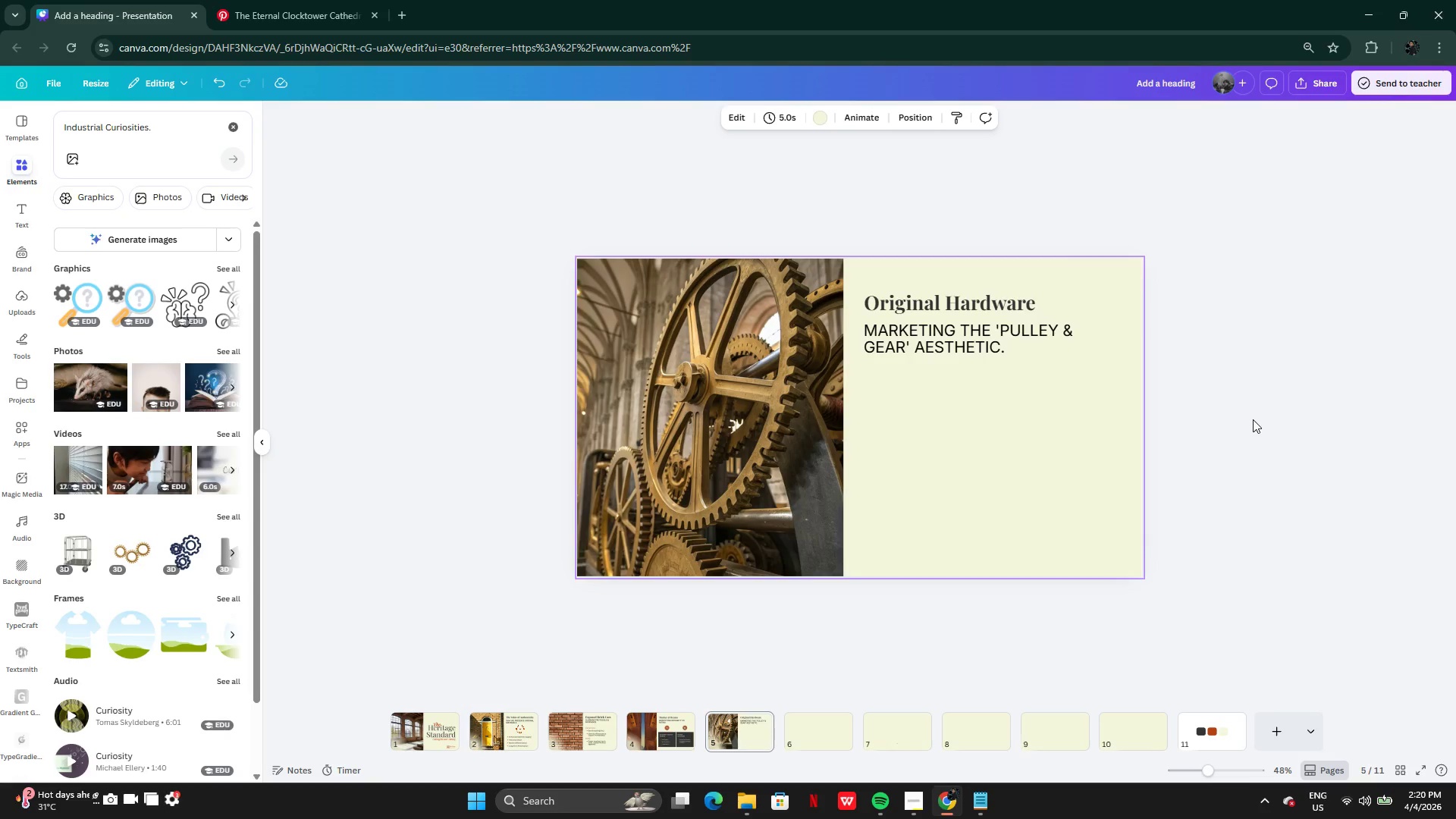 
wait(61.01)
 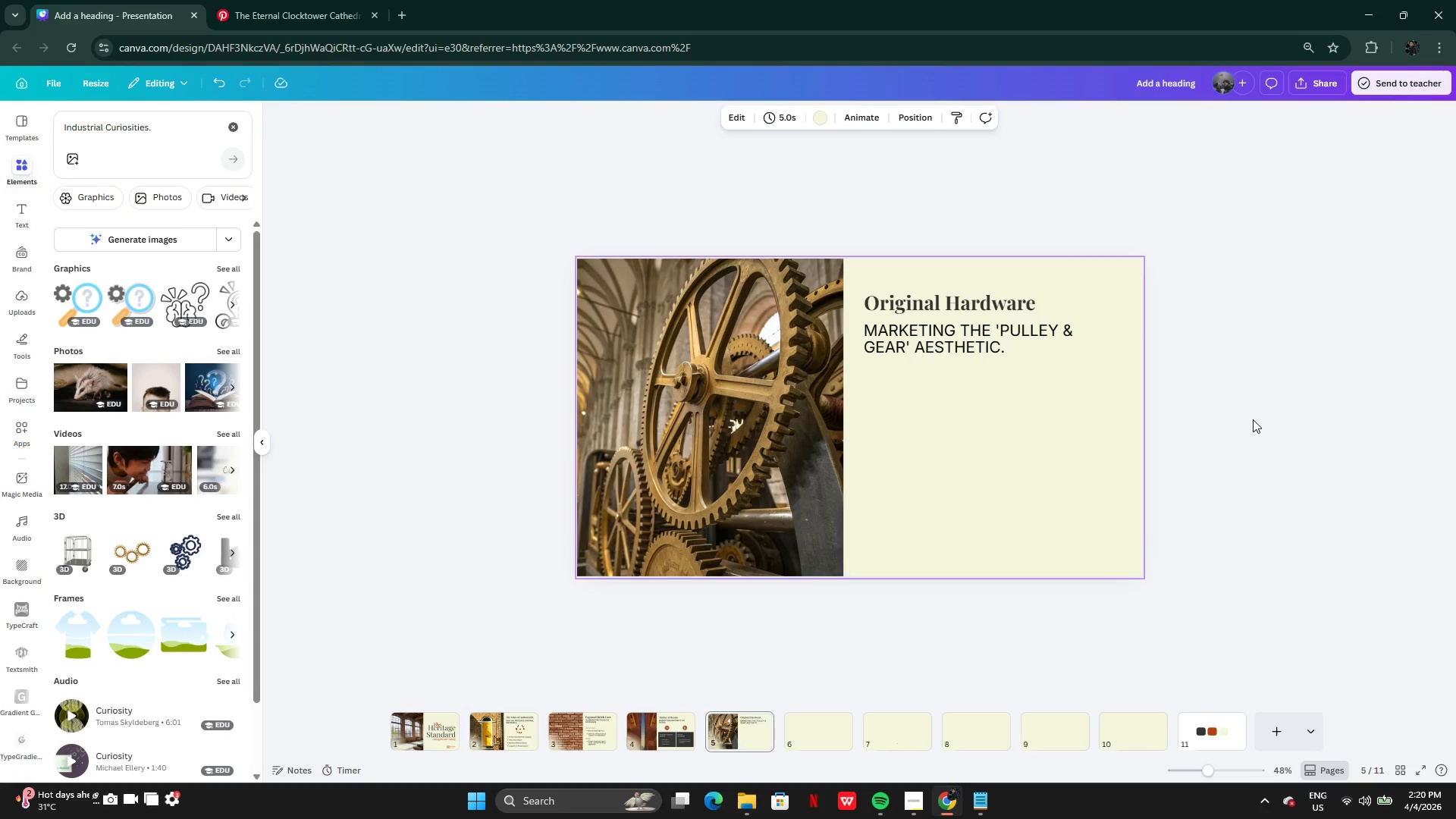 
right_click([1253, 419])
 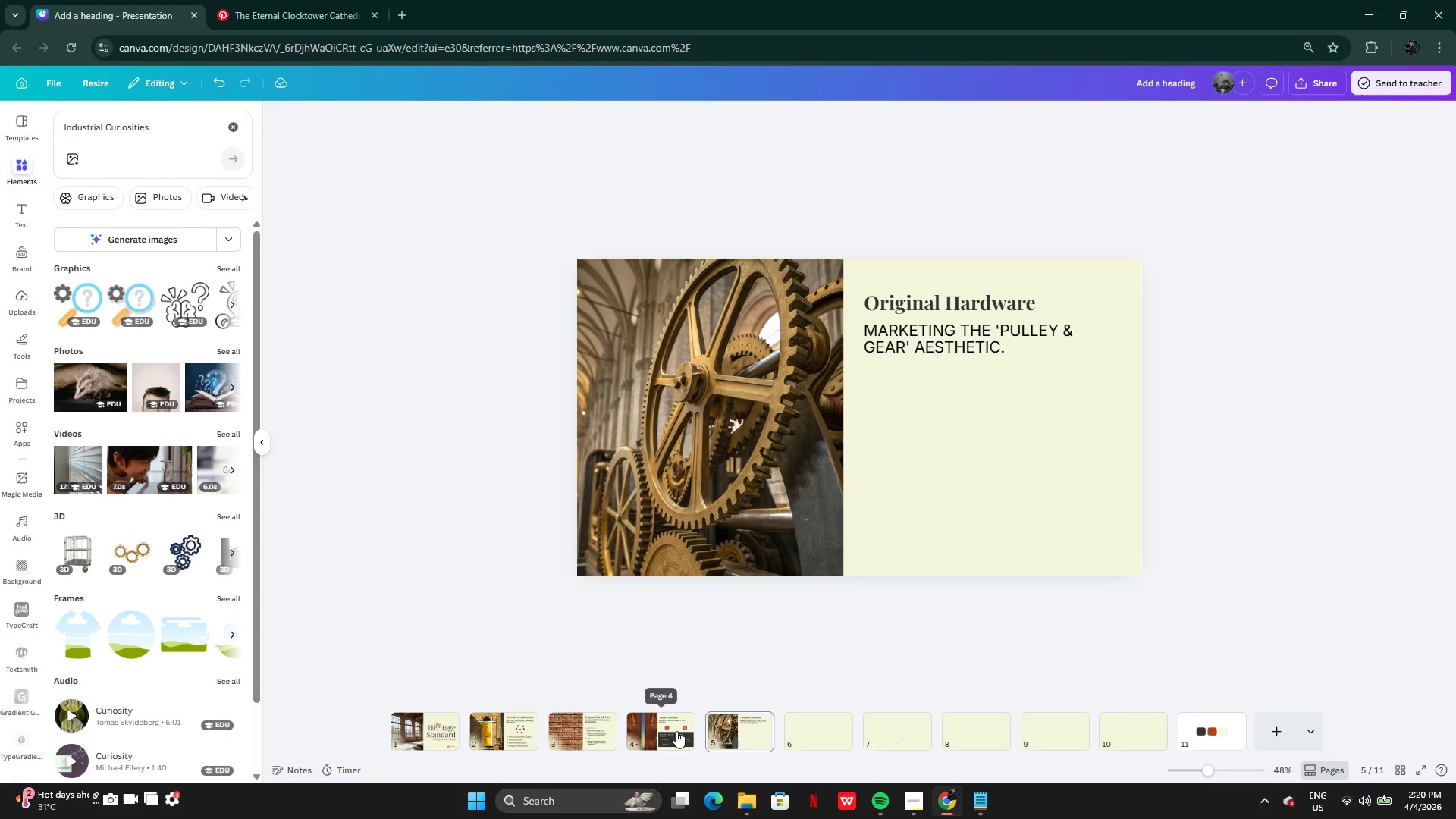 
left_click([601, 740])
 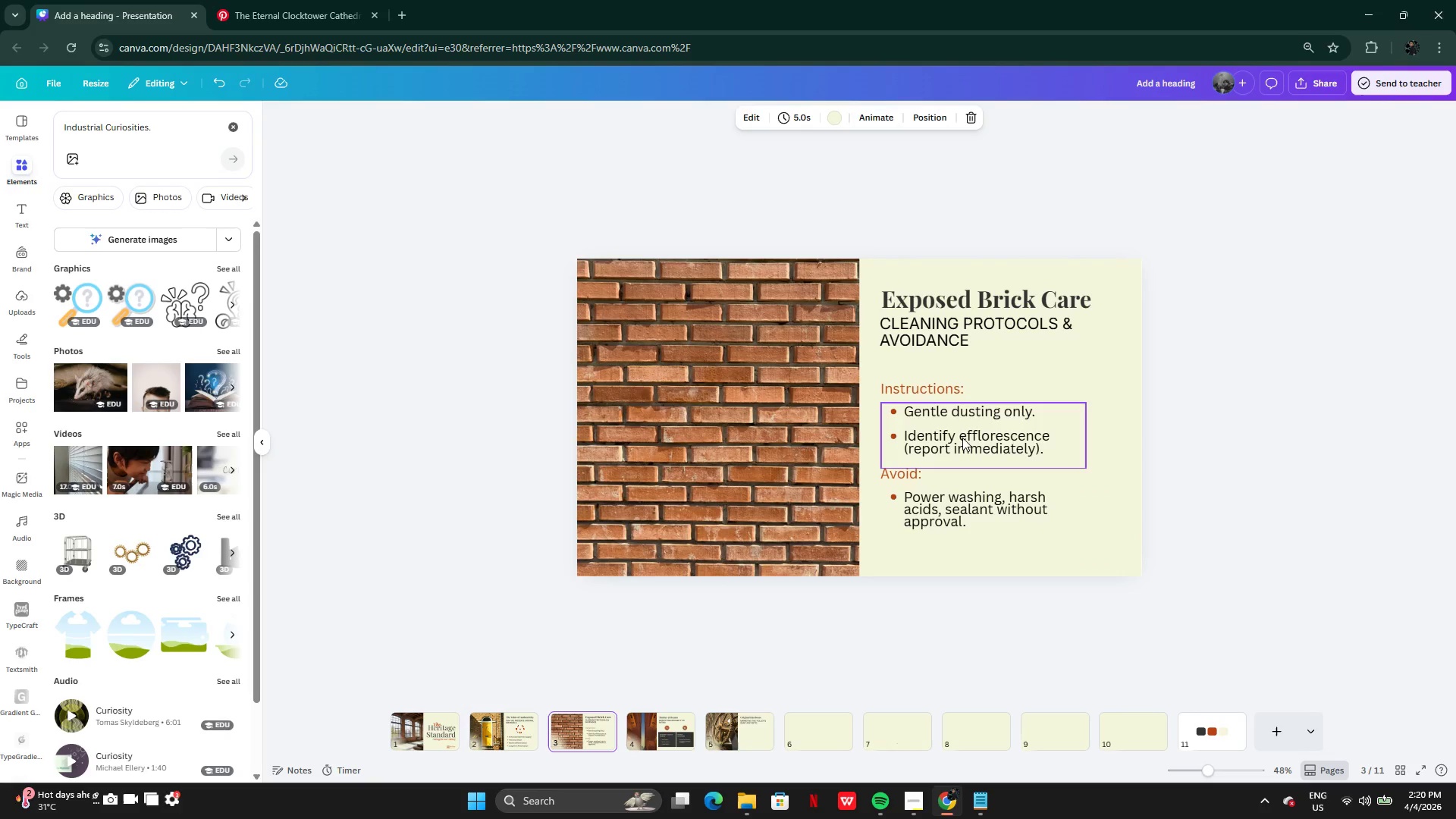 
left_click([963, 437])
 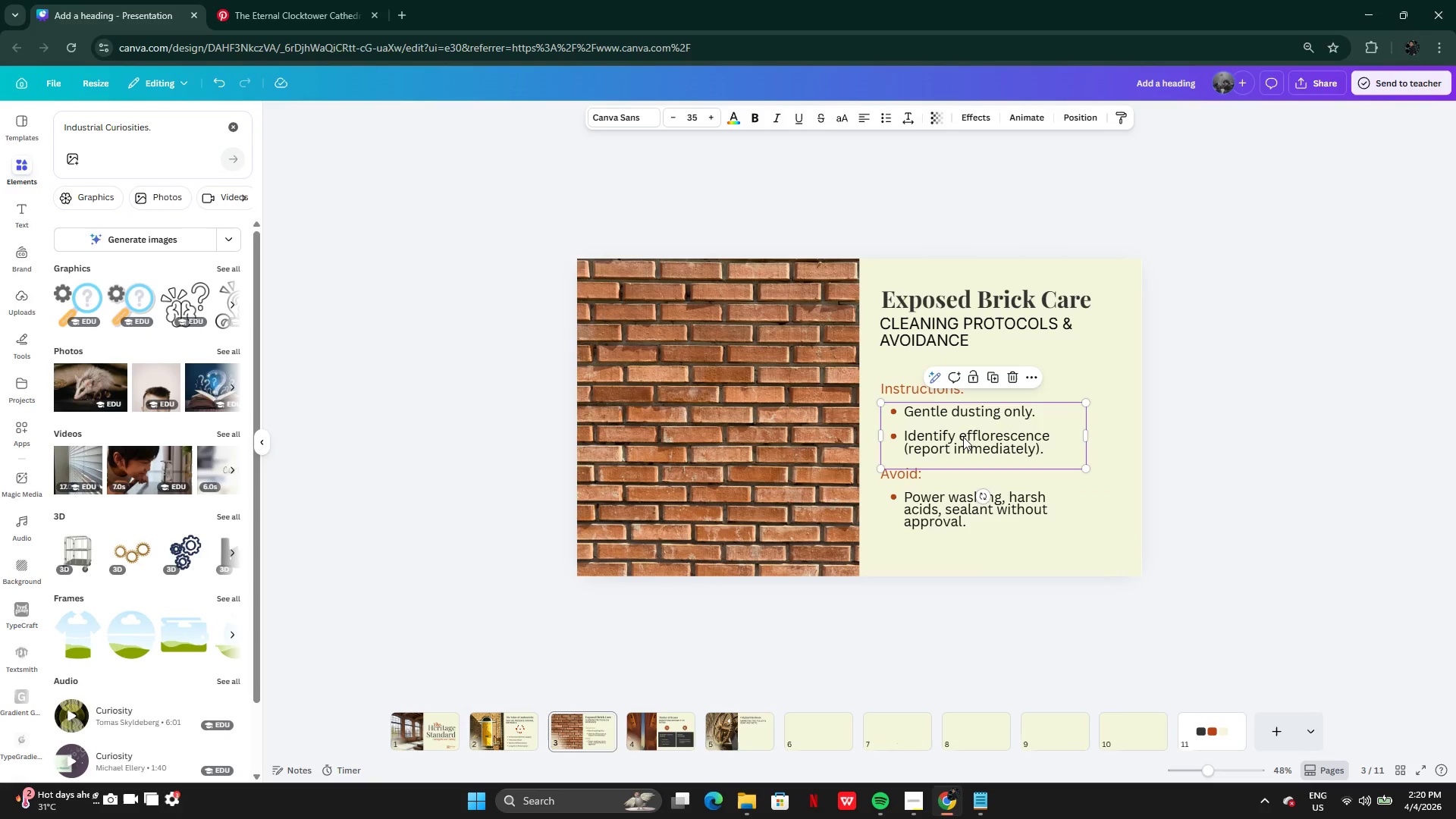 
key(Control+C)
 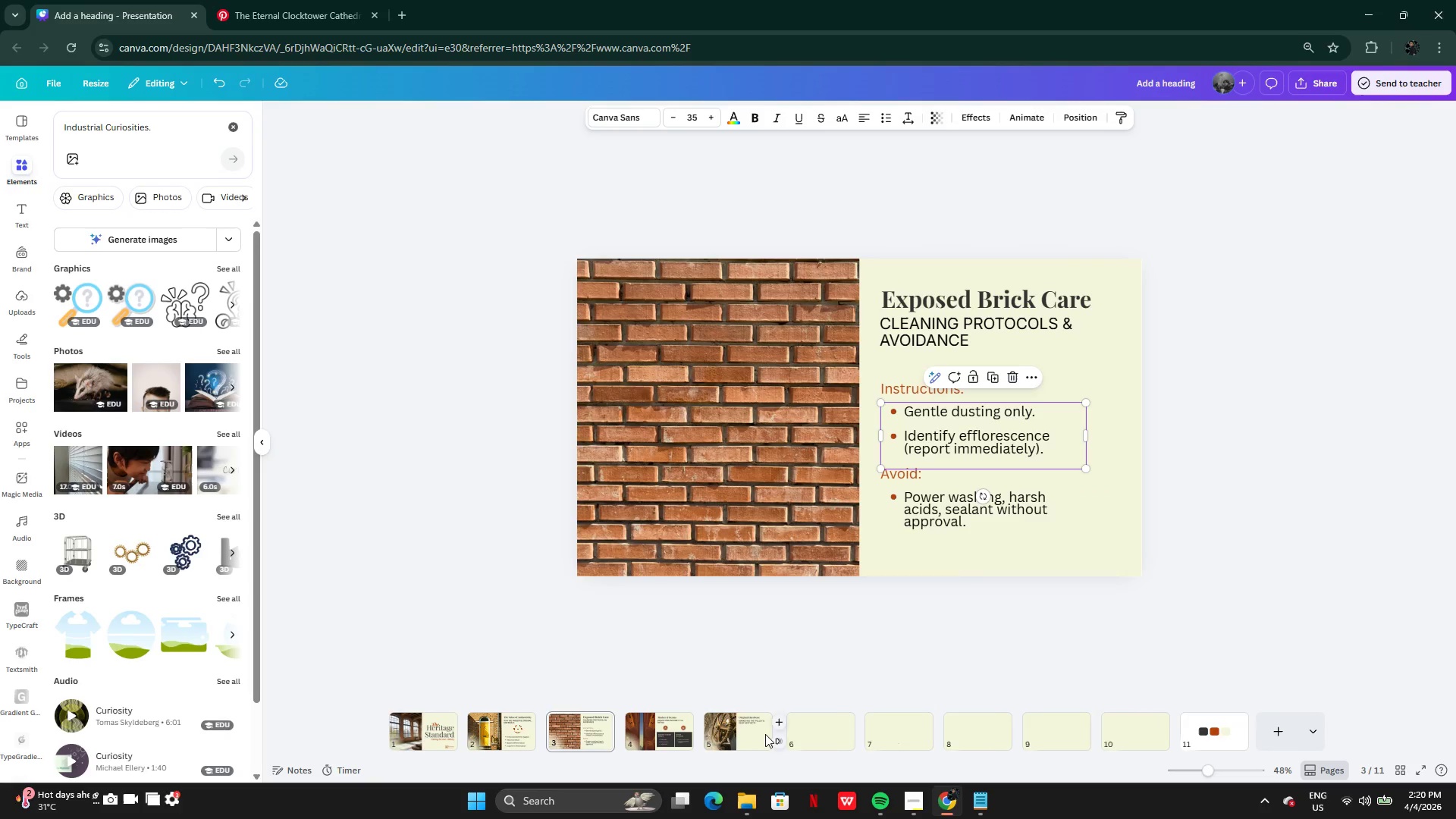 
left_click([763, 733])
 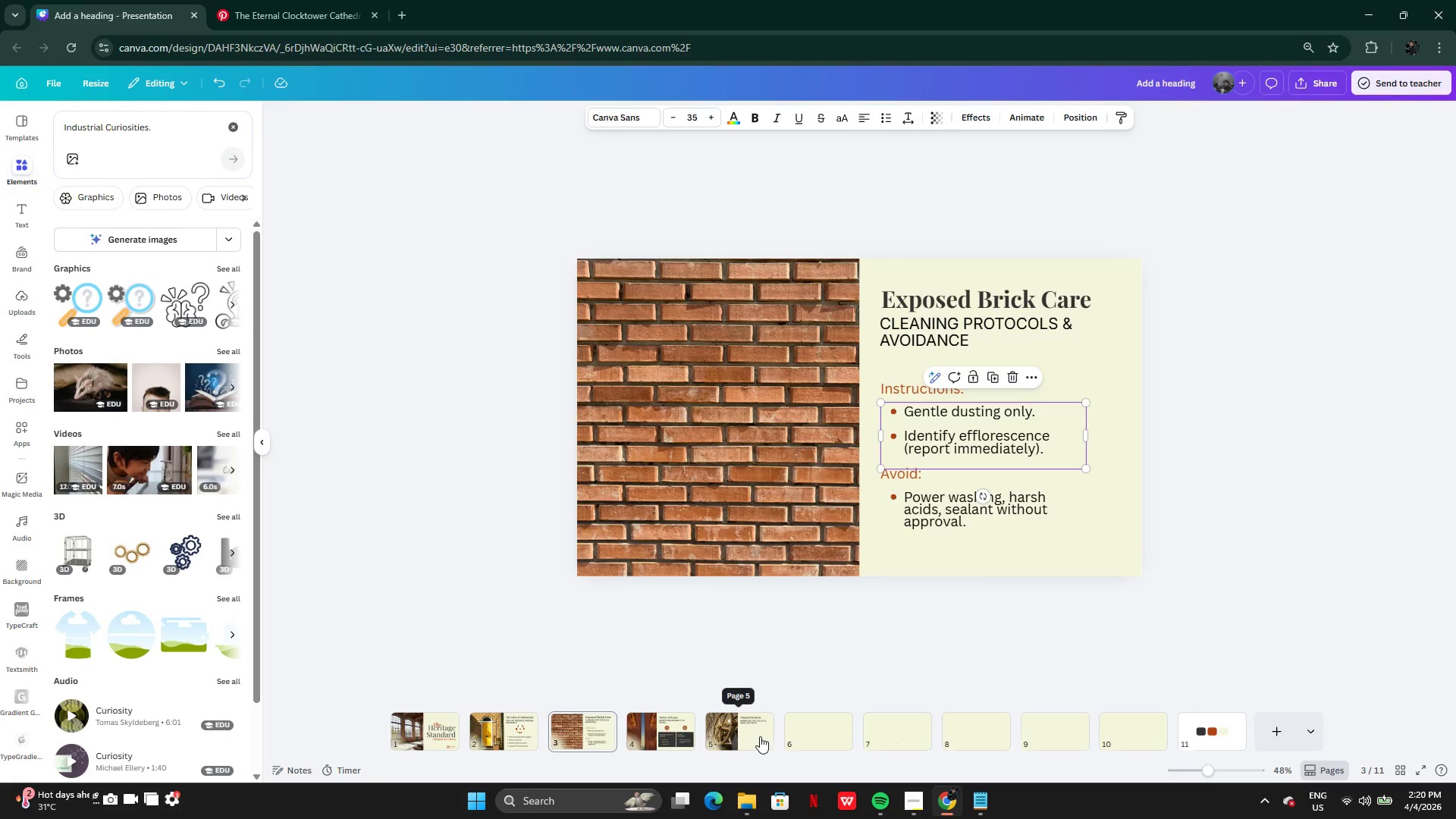 
left_click([756, 736])
 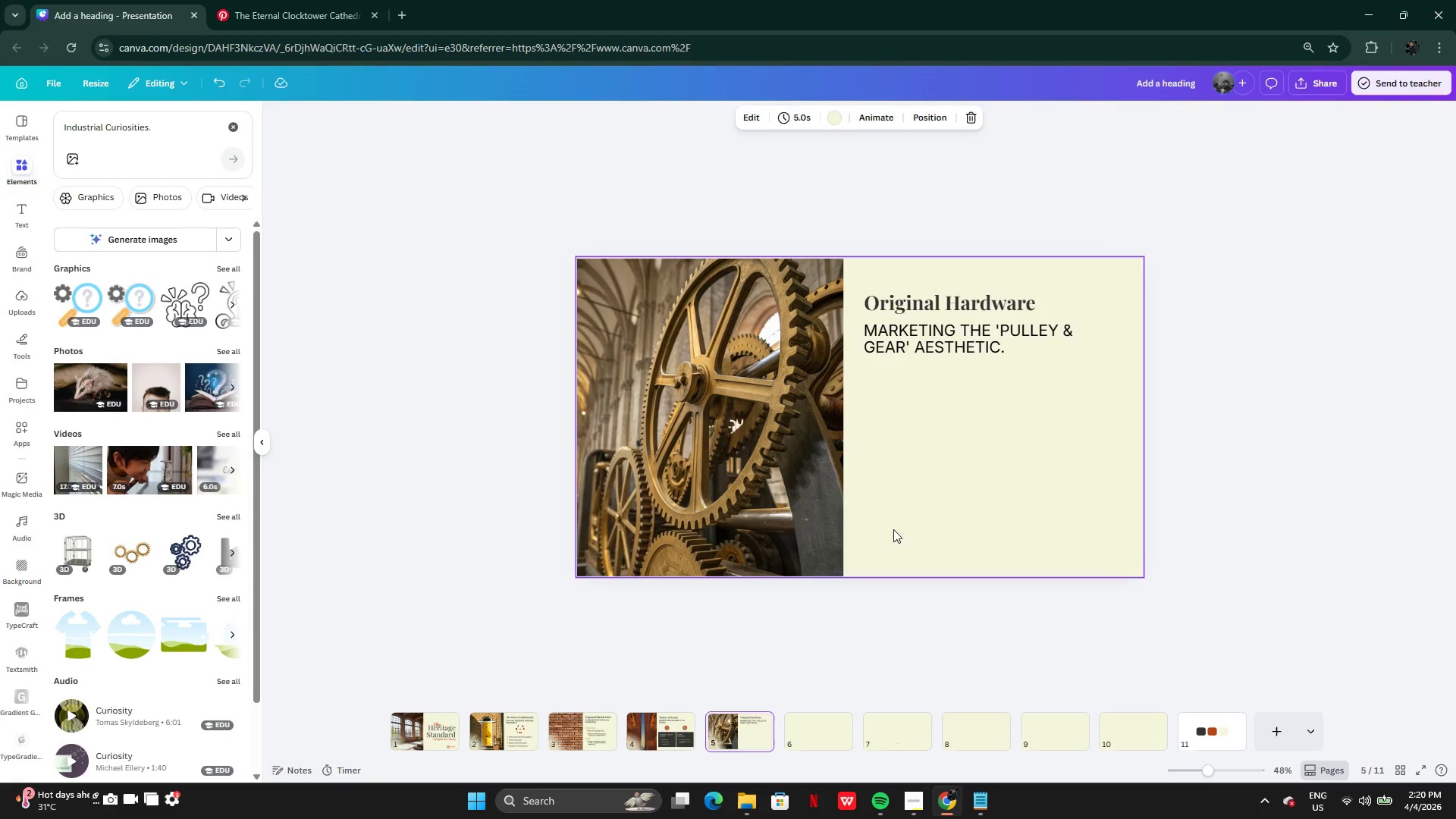 
key(Control+V)
 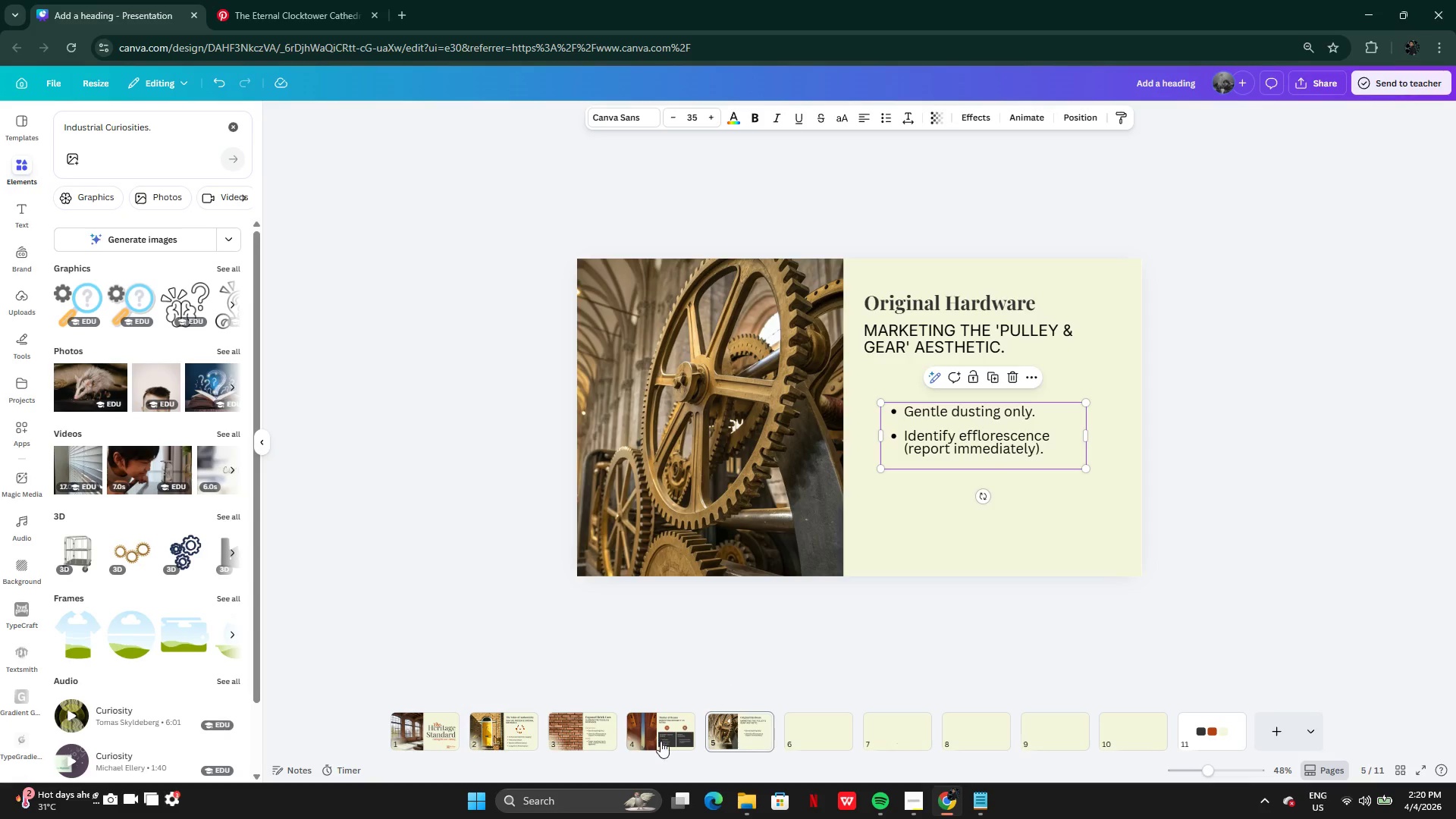 
left_click([651, 733])
 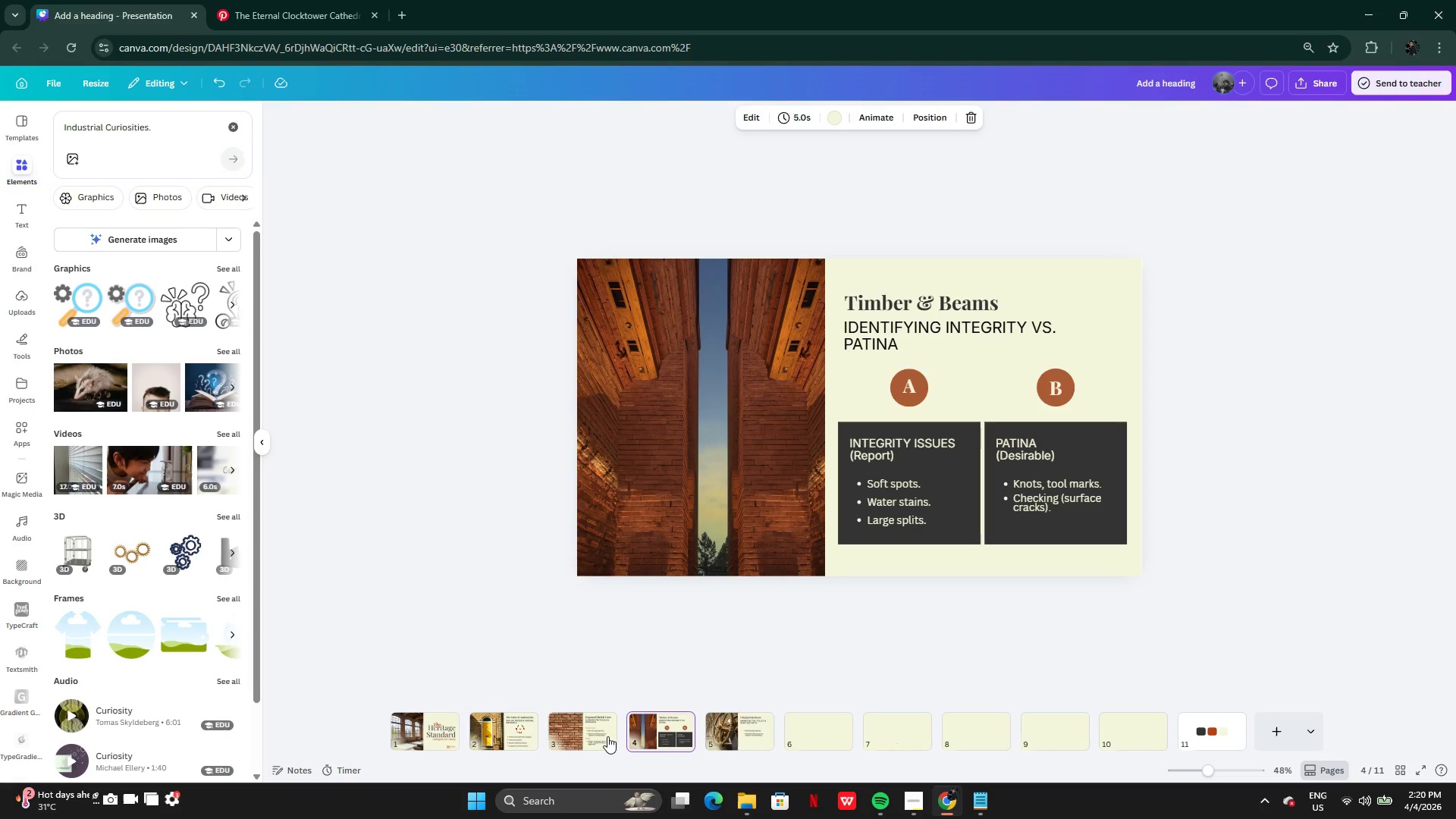 
left_click([606, 737])
 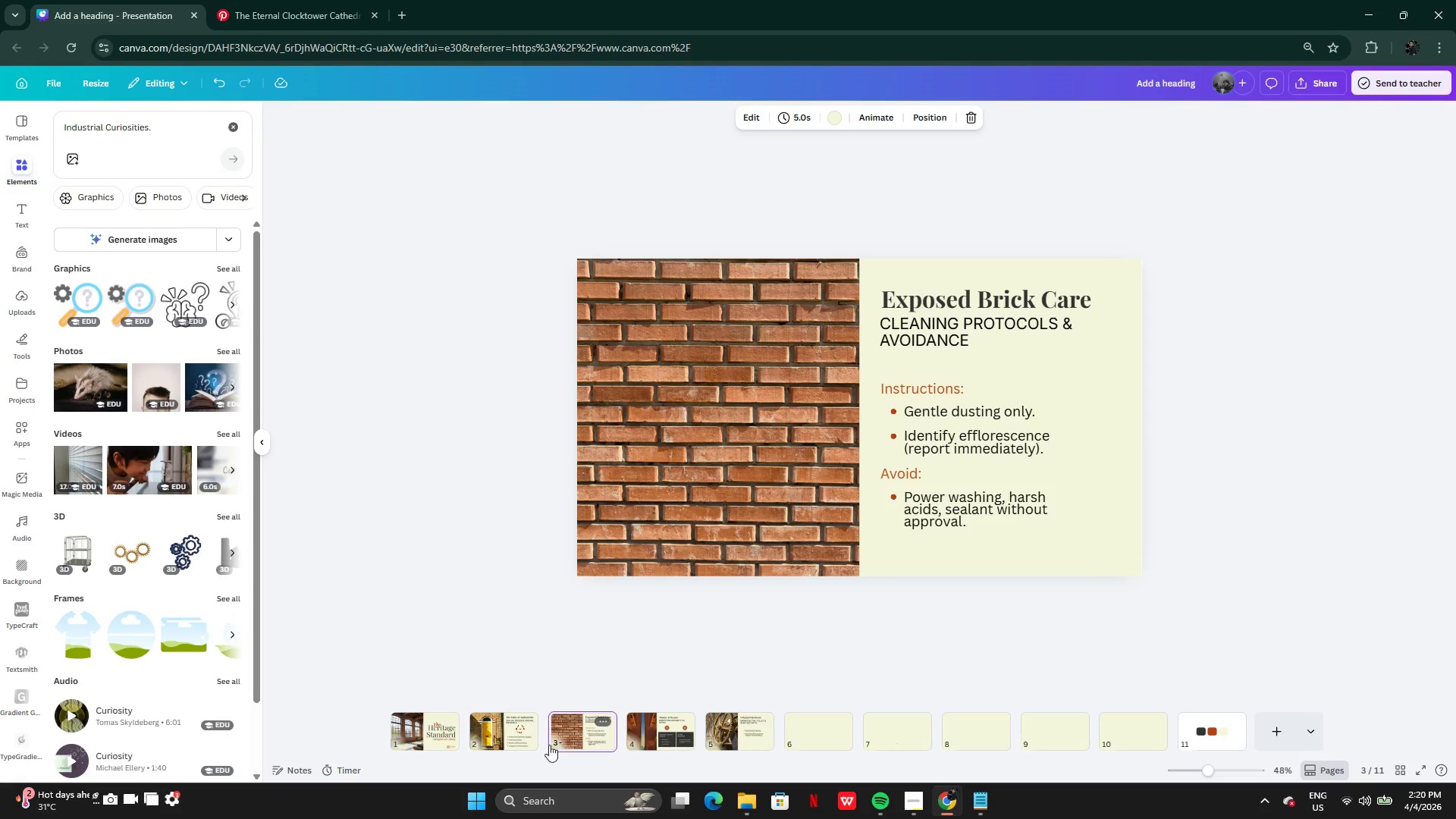 
left_click([515, 745])
 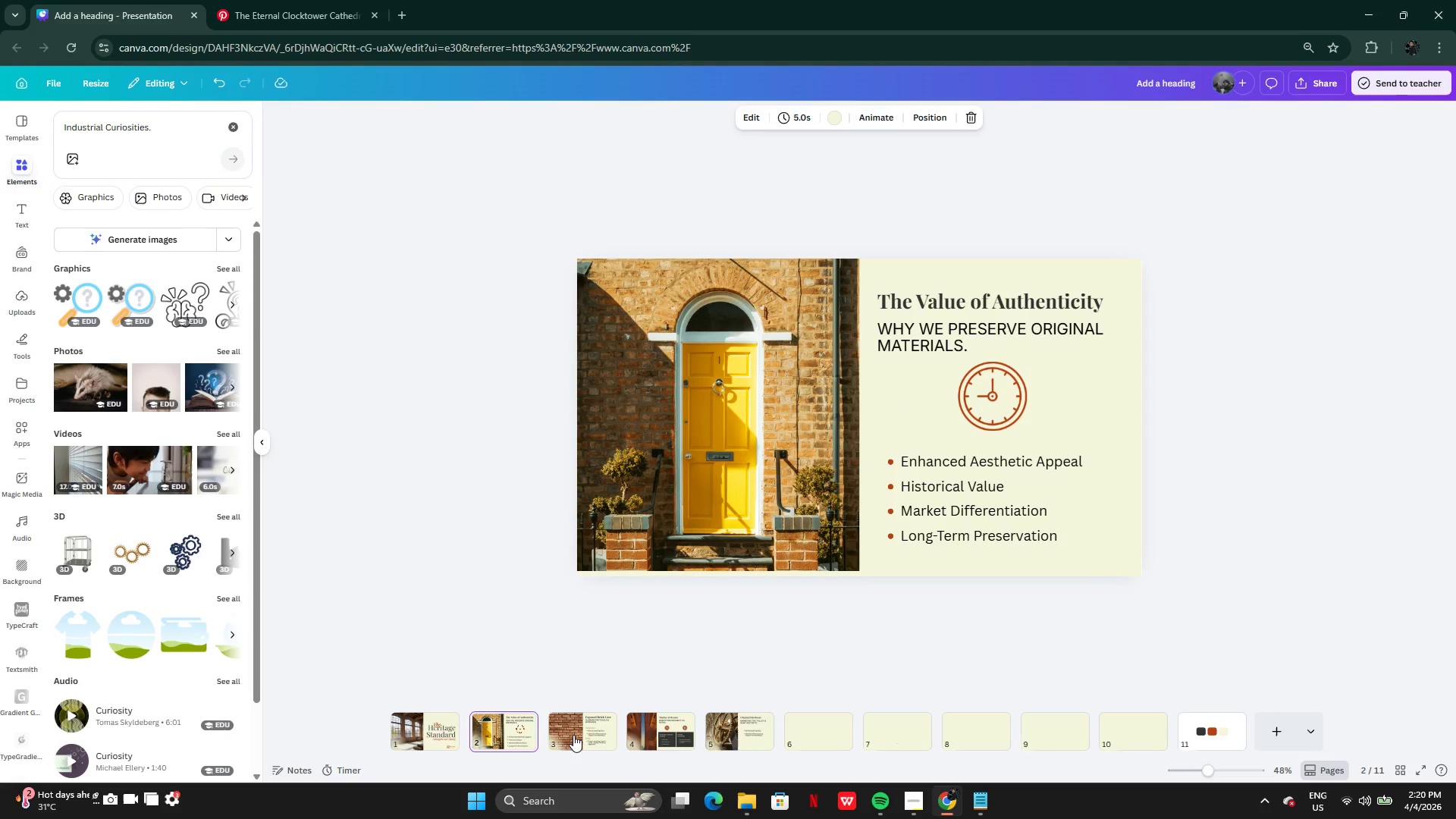 
left_click([577, 735])
 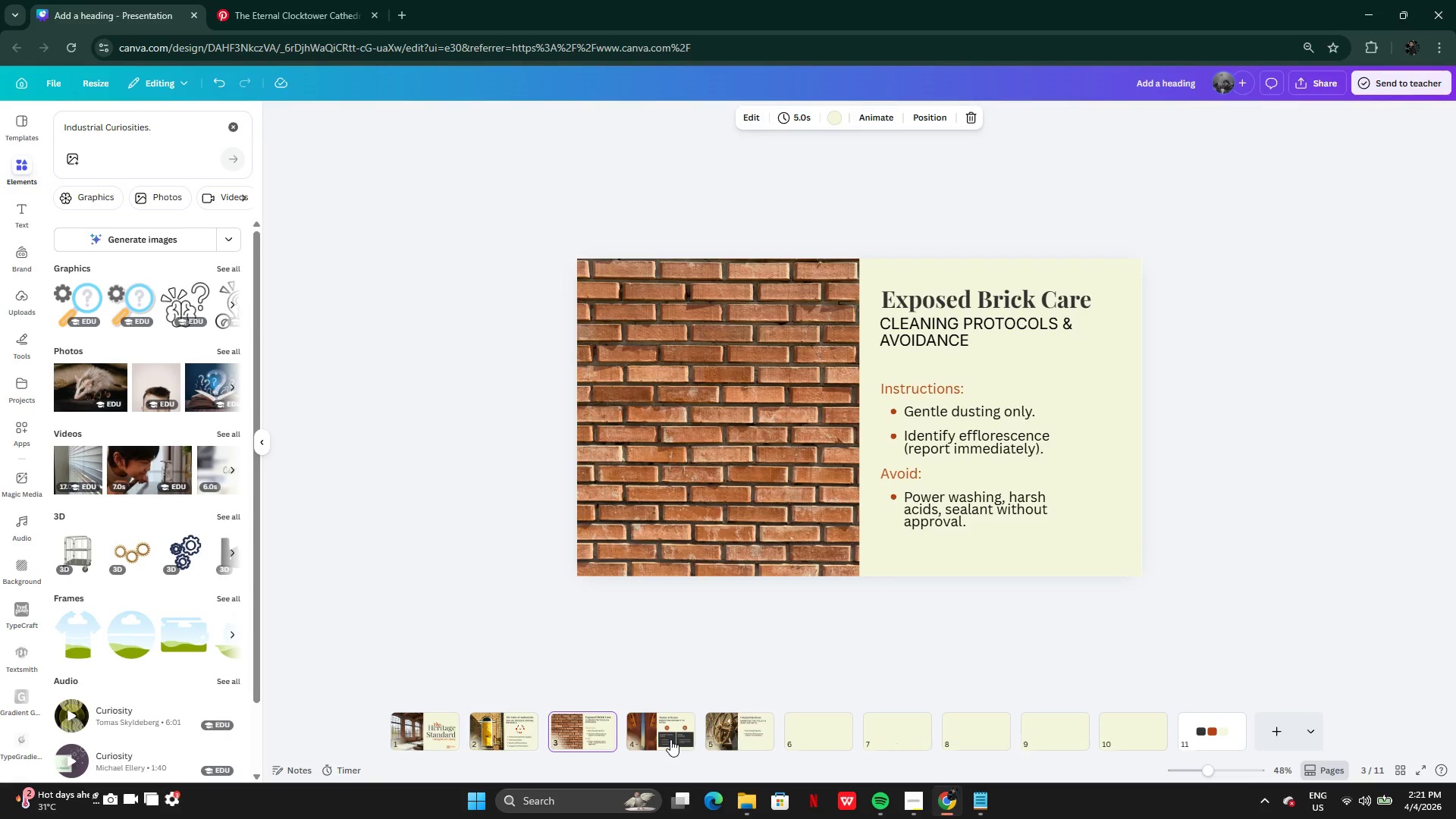 
wait(29.92)
 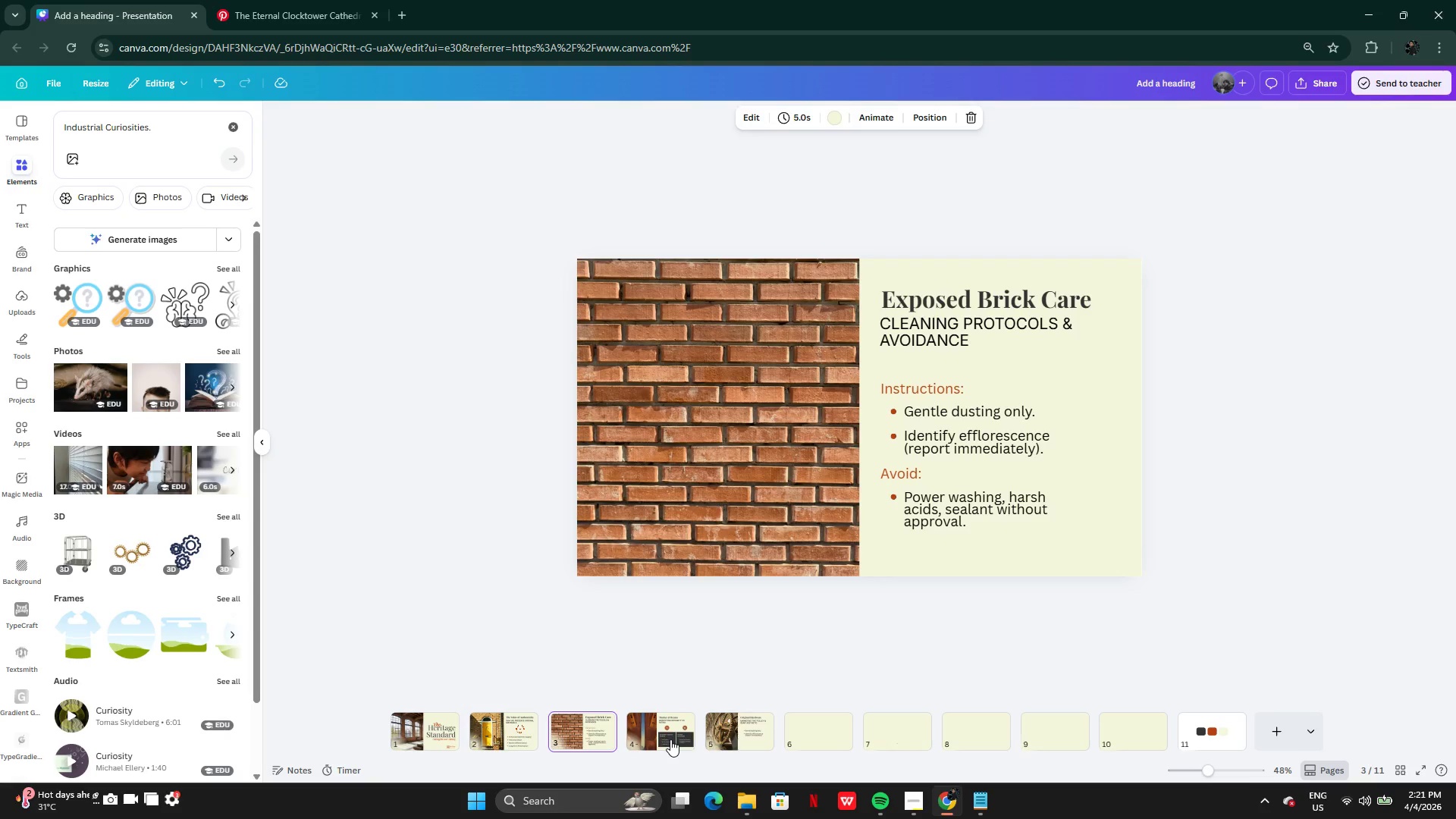 
left_click([753, 742])
 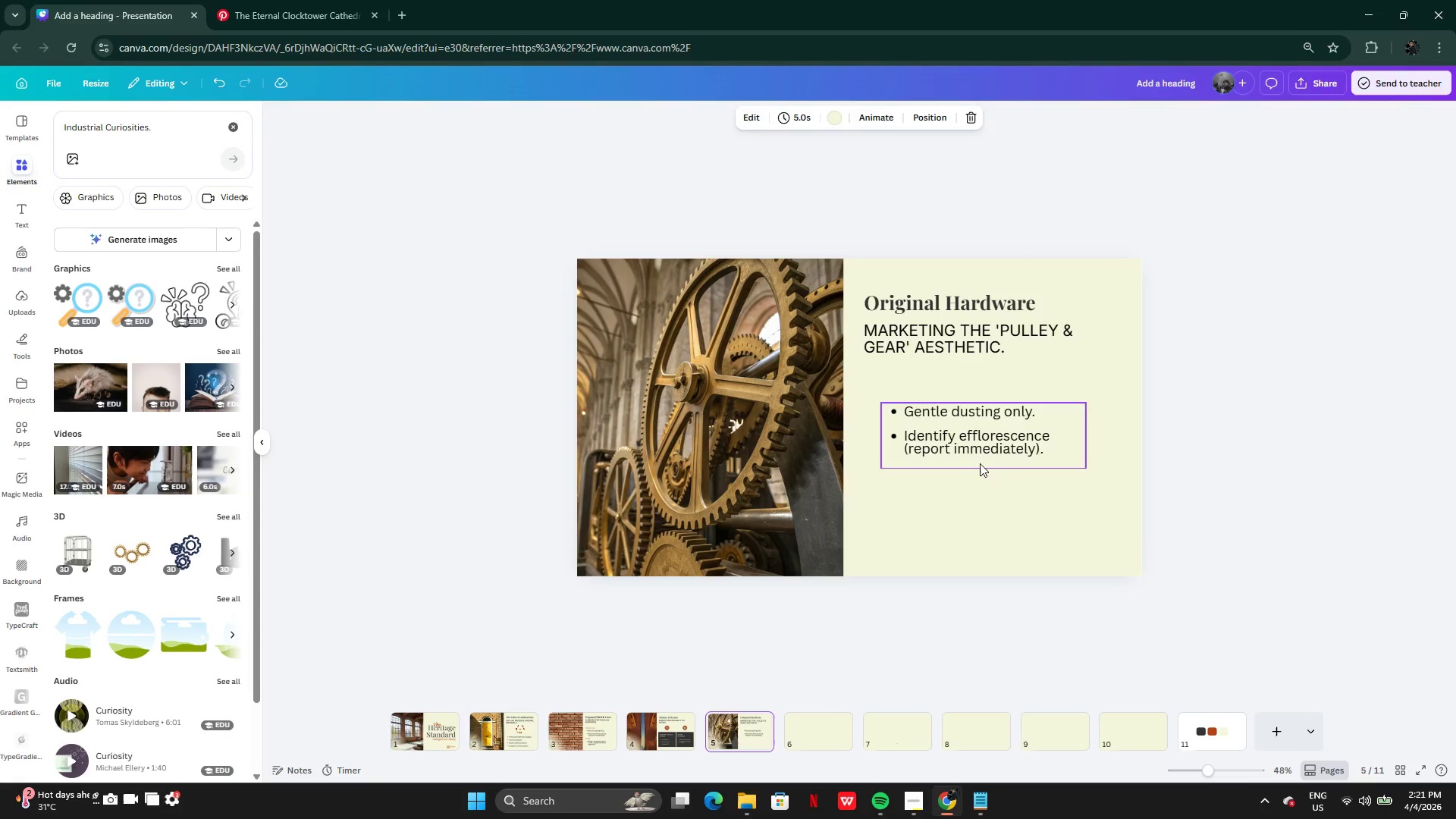 
left_click([978, 454])
 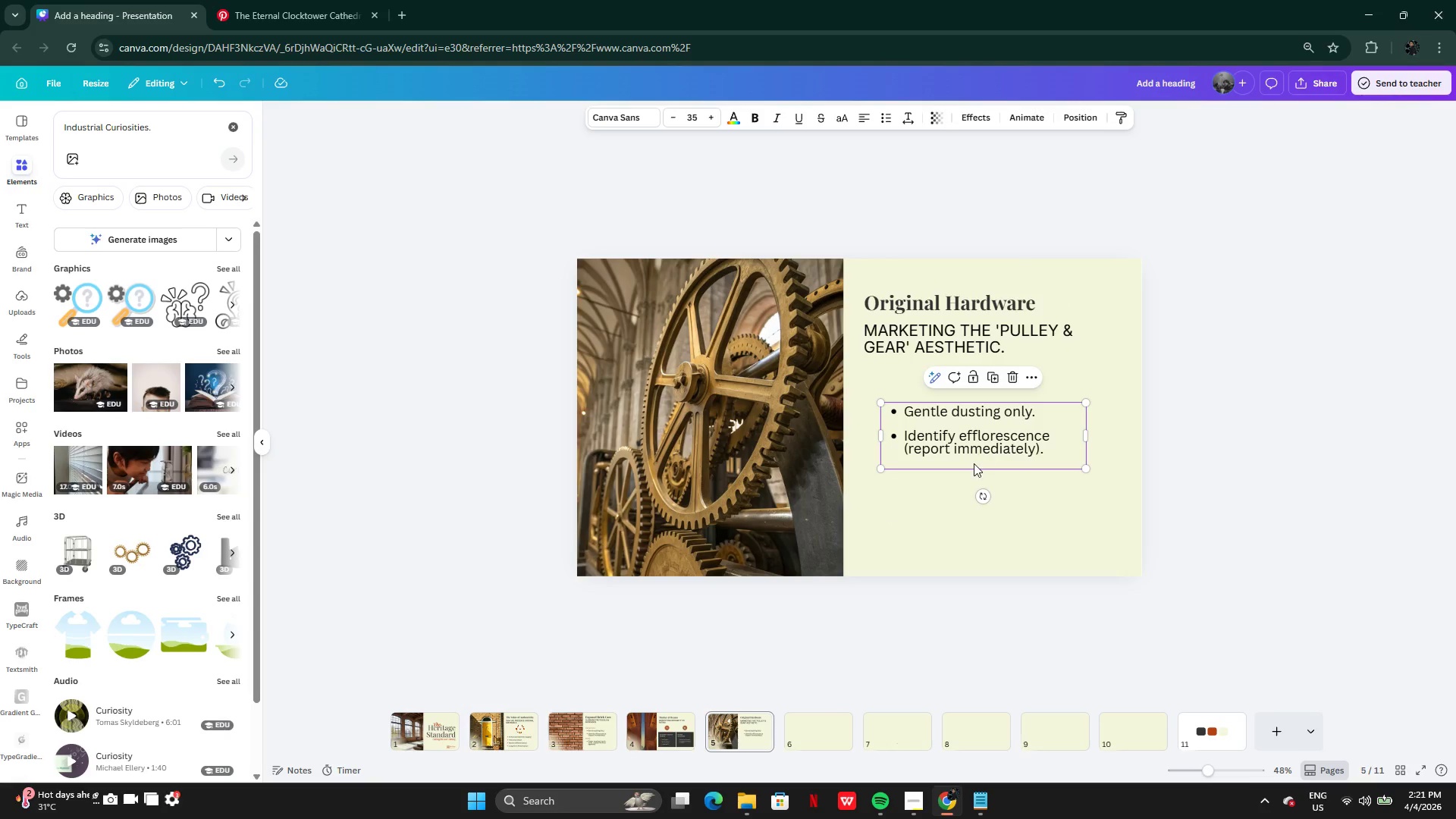 
key(Backspace)
 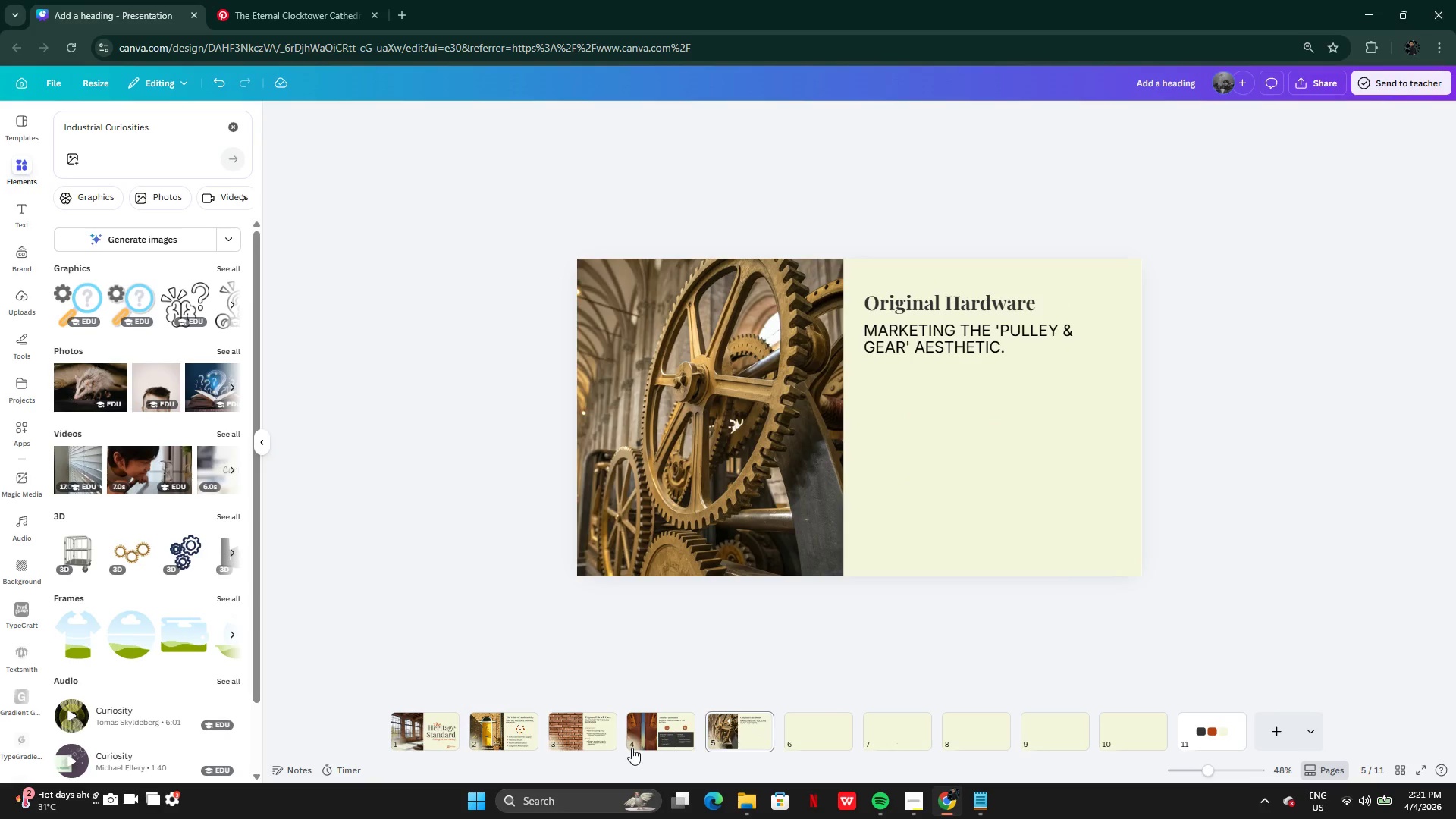 
left_click([633, 748])
 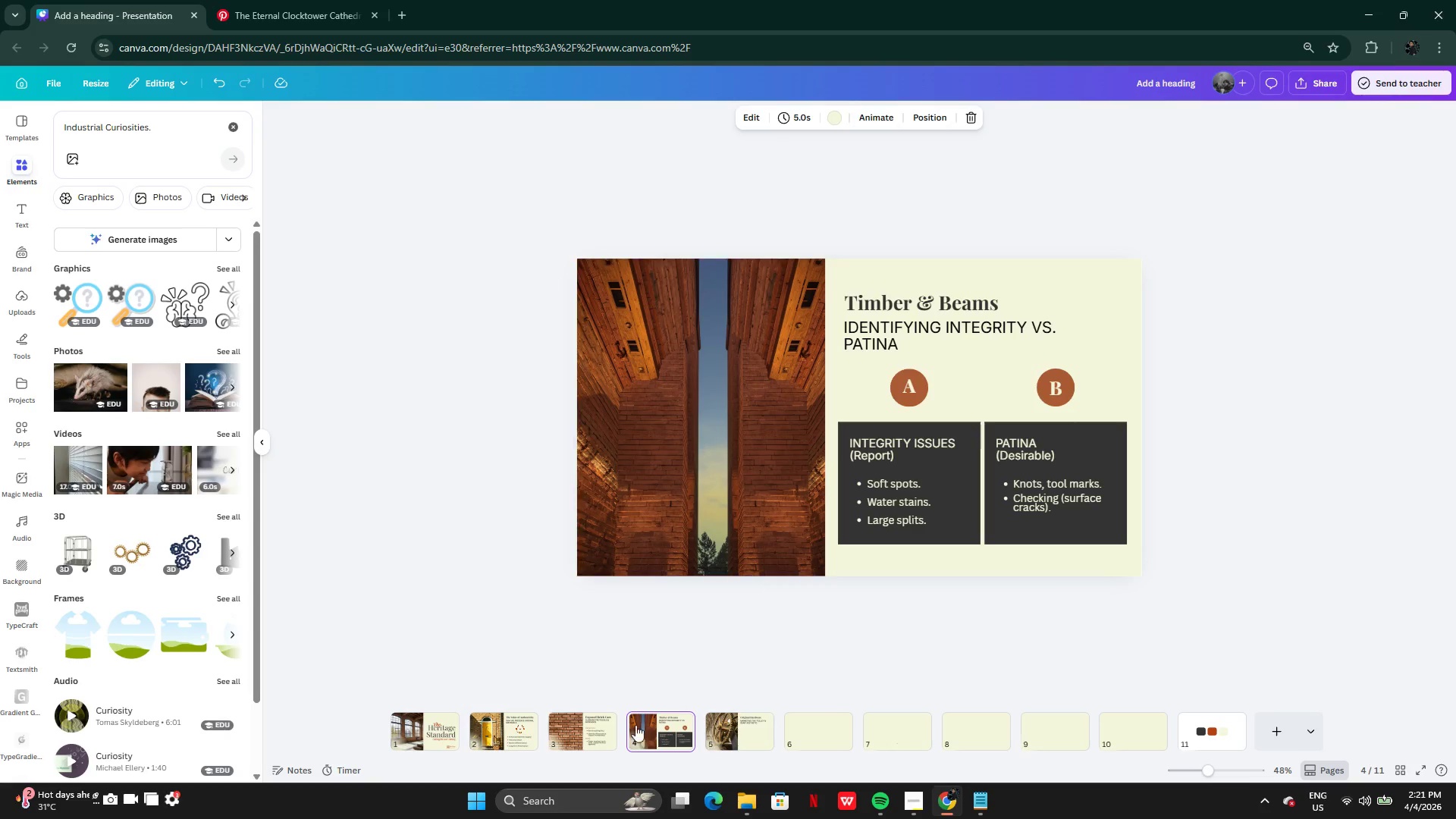 
left_click([590, 744])
 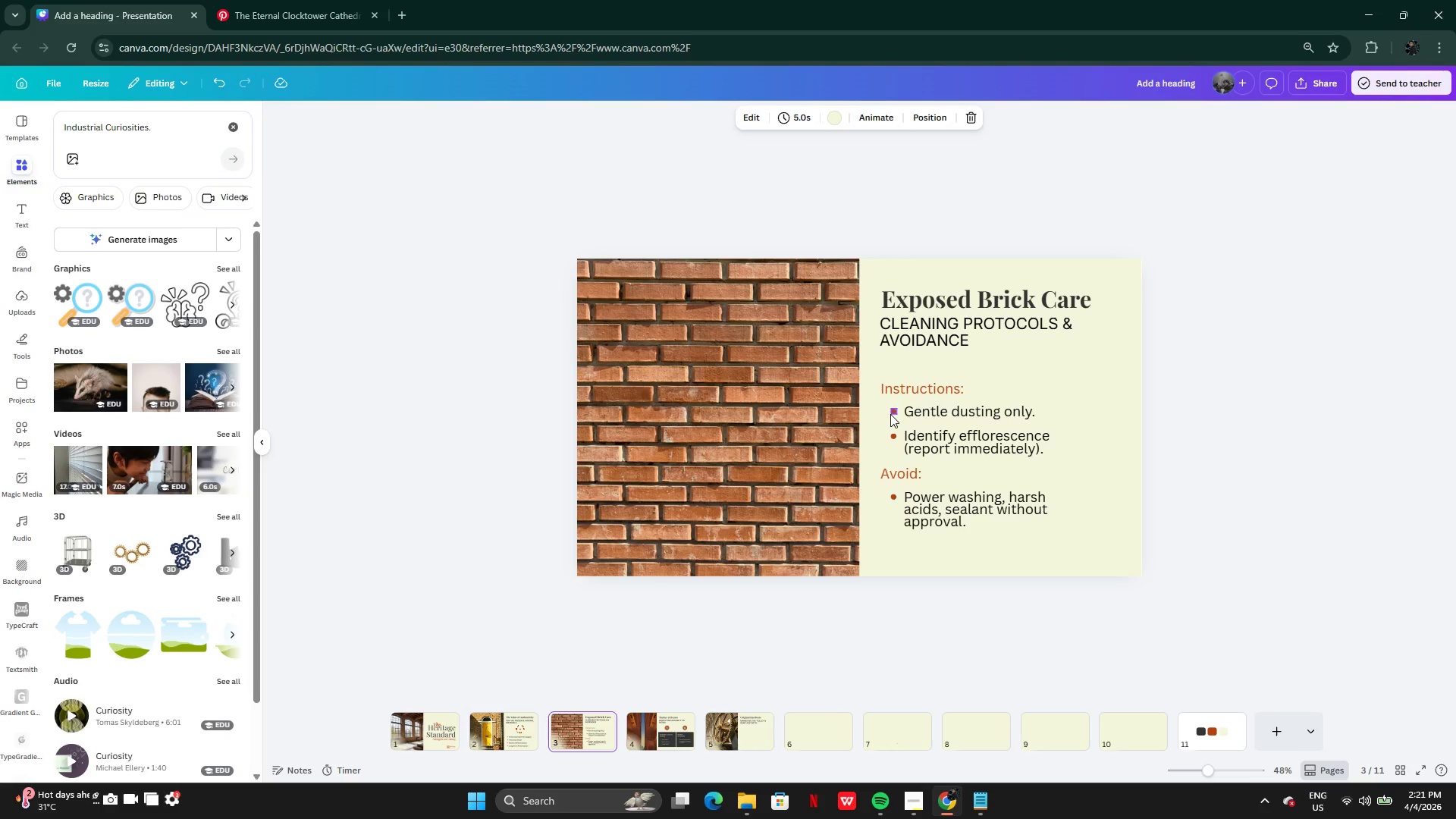 
left_click_drag(start_coordinate=[878, 410], to_coordinate=[908, 439])
 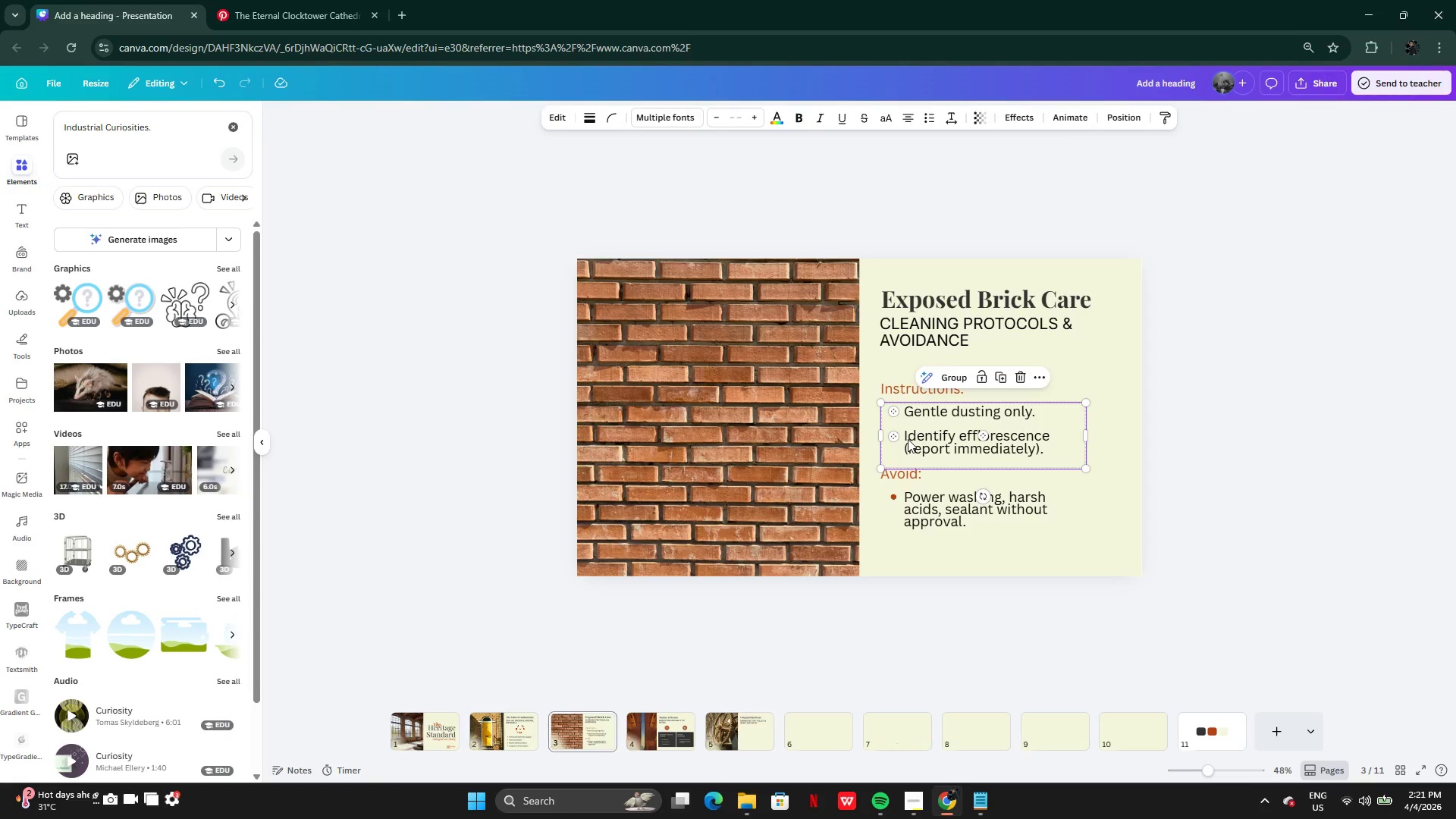 
key(Control+C)
 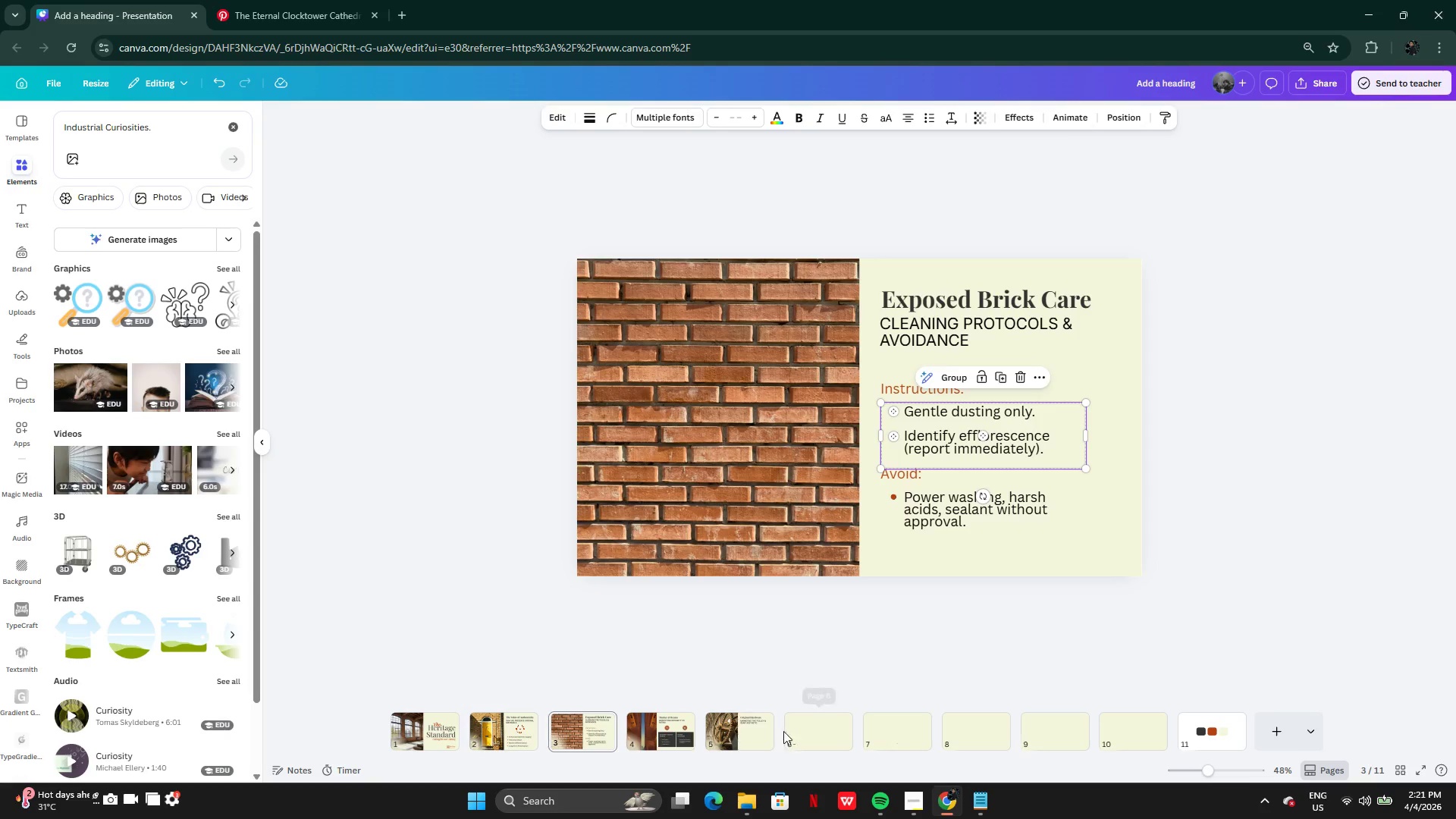 
left_click([758, 735])
 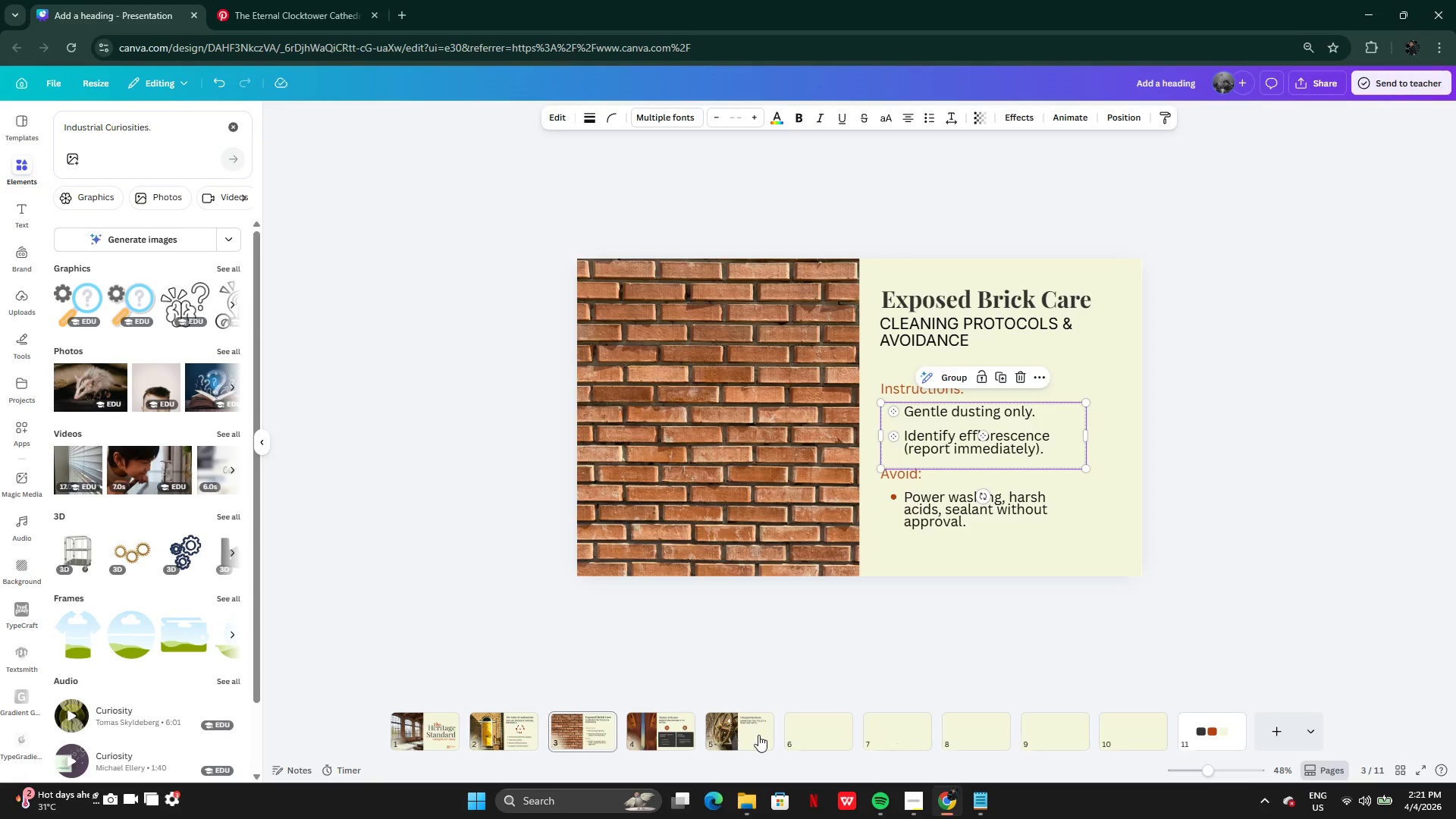 
key(Control+V)
 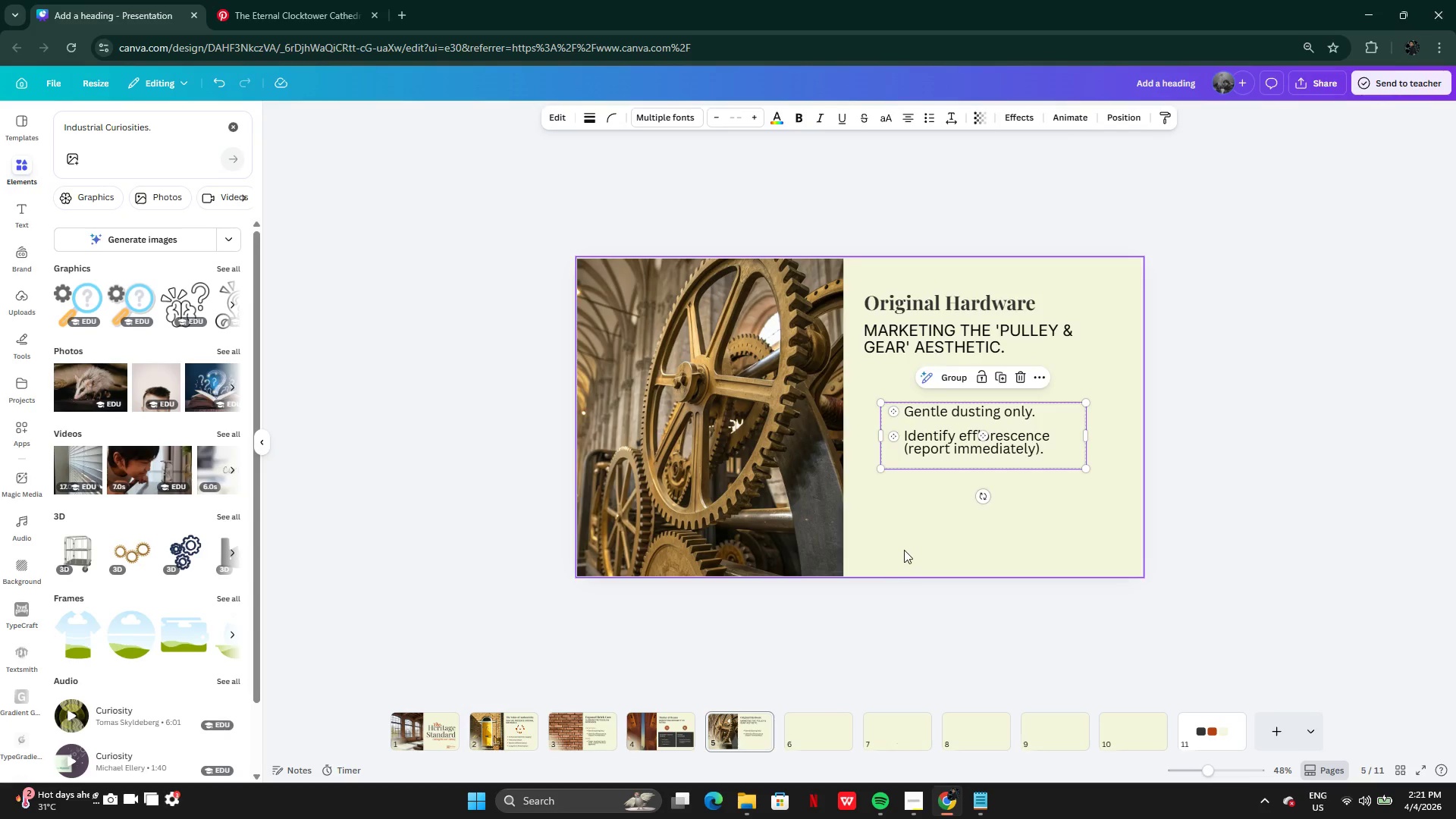 
left_click([904, 545])
 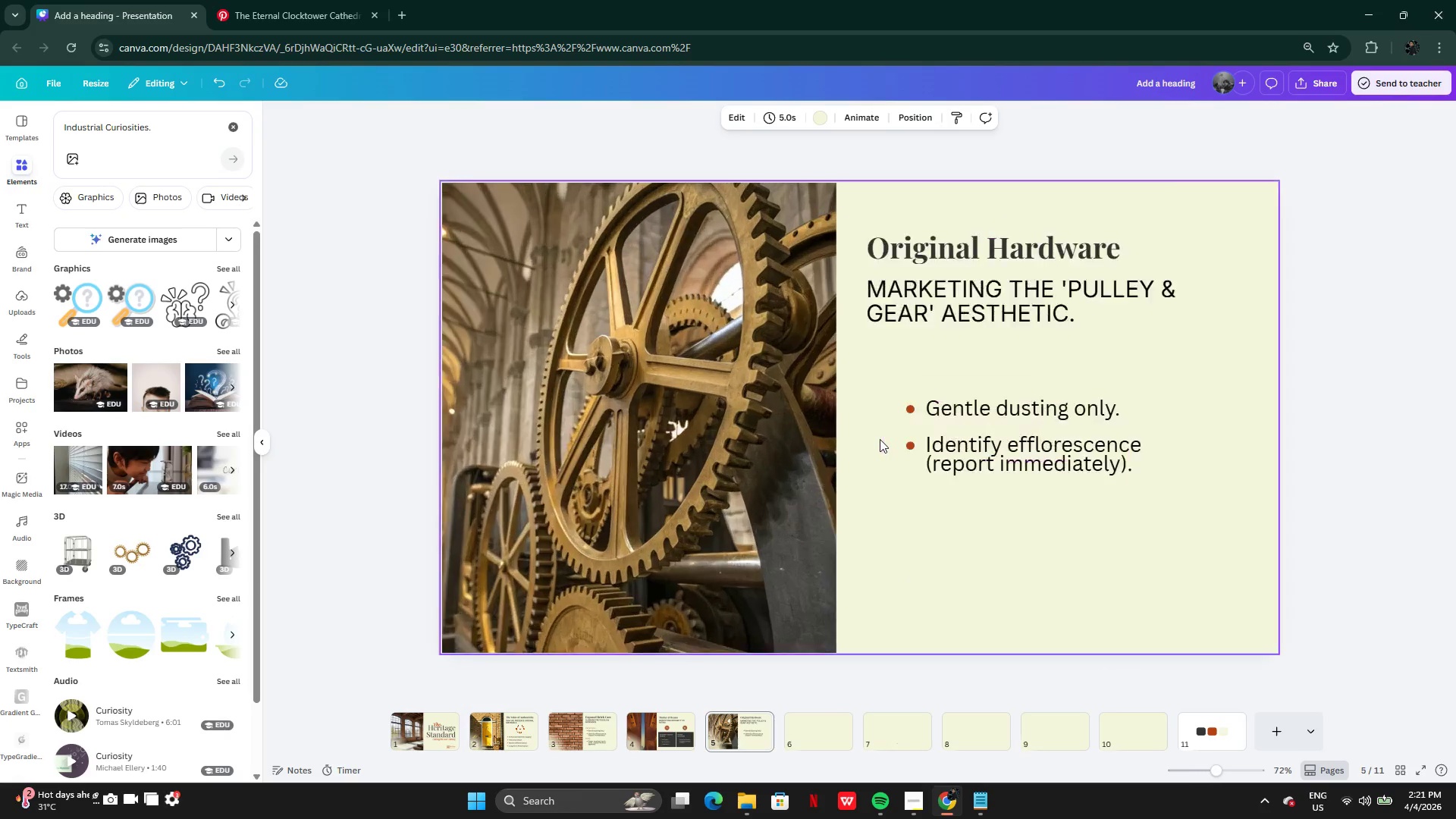 
left_click([918, 453])
 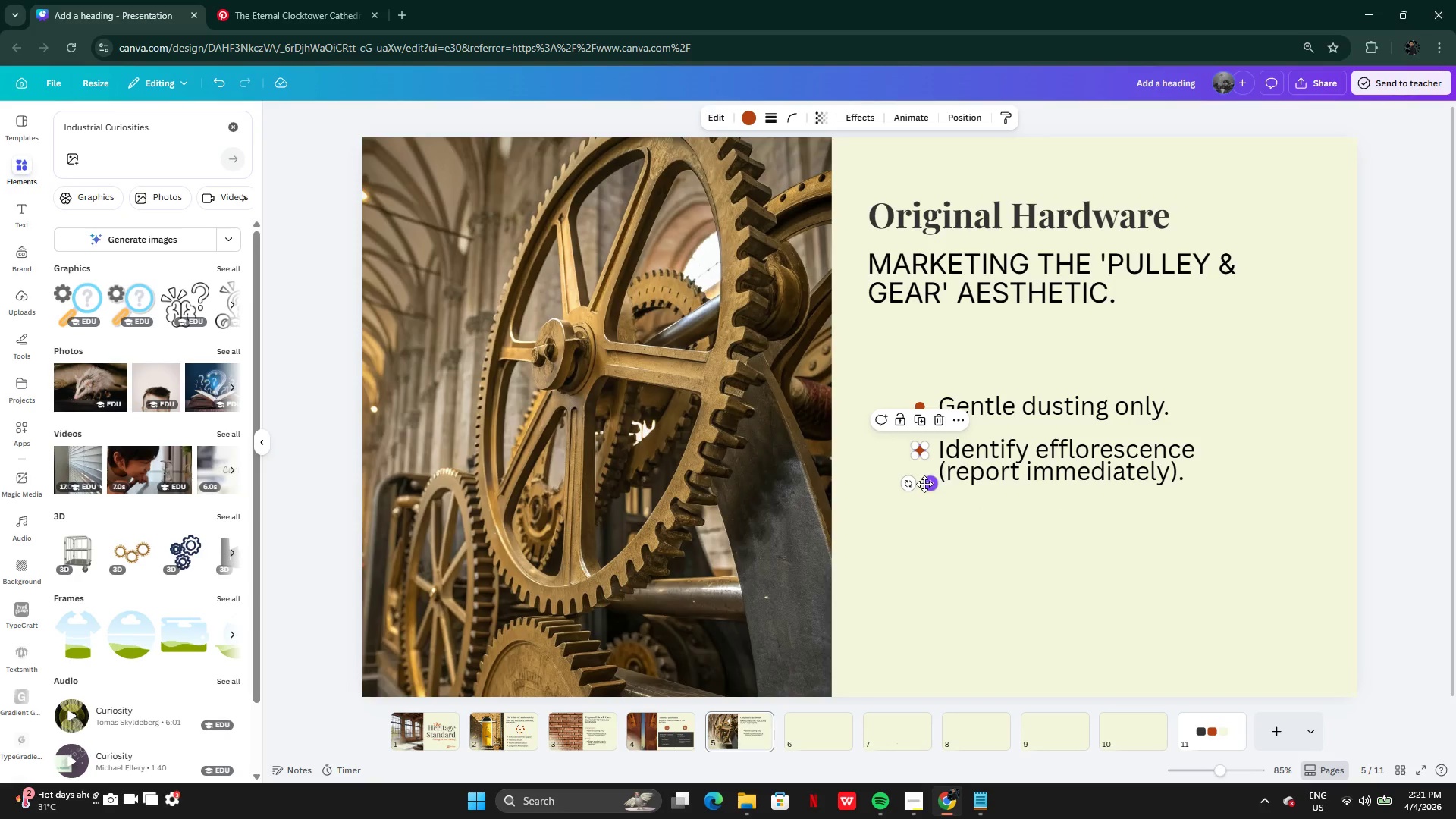 
left_click_drag(start_coordinate=[926, 484], to_coordinate=[875, 386])
 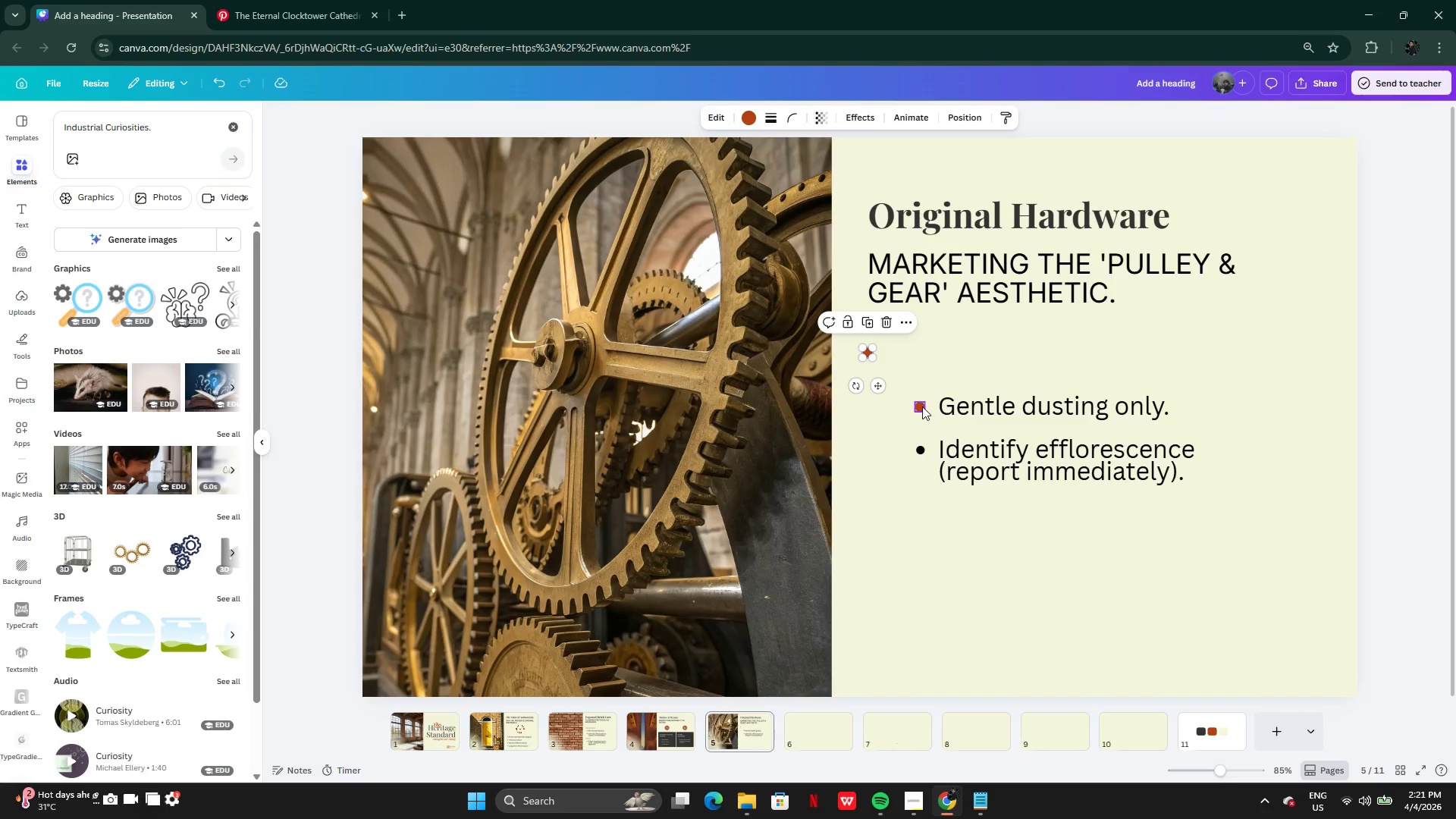 
left_click([921, 406])
 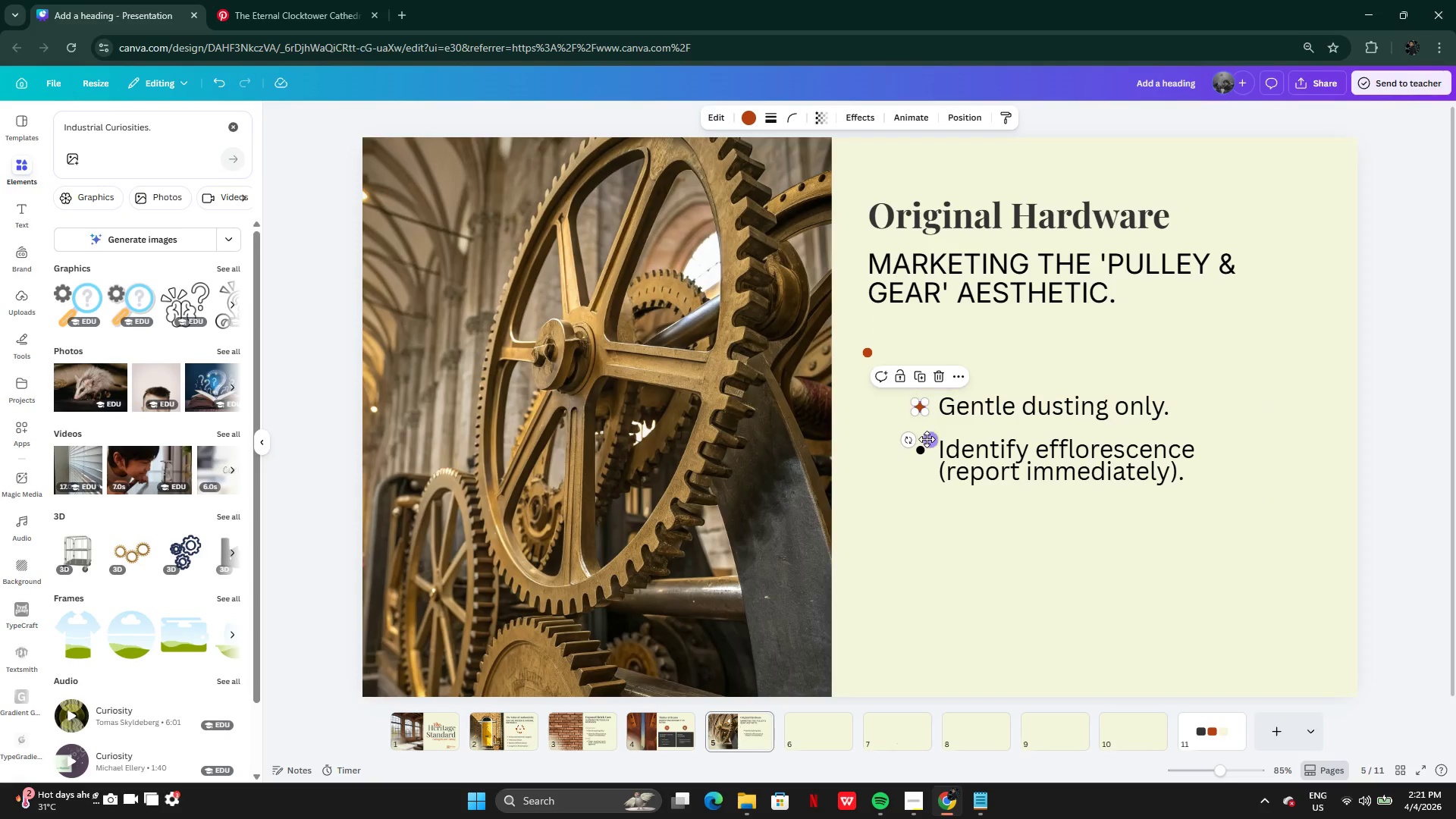 
left_click_drag(start_coordinate=[927, 439], to_coordinate=[899, 381])
 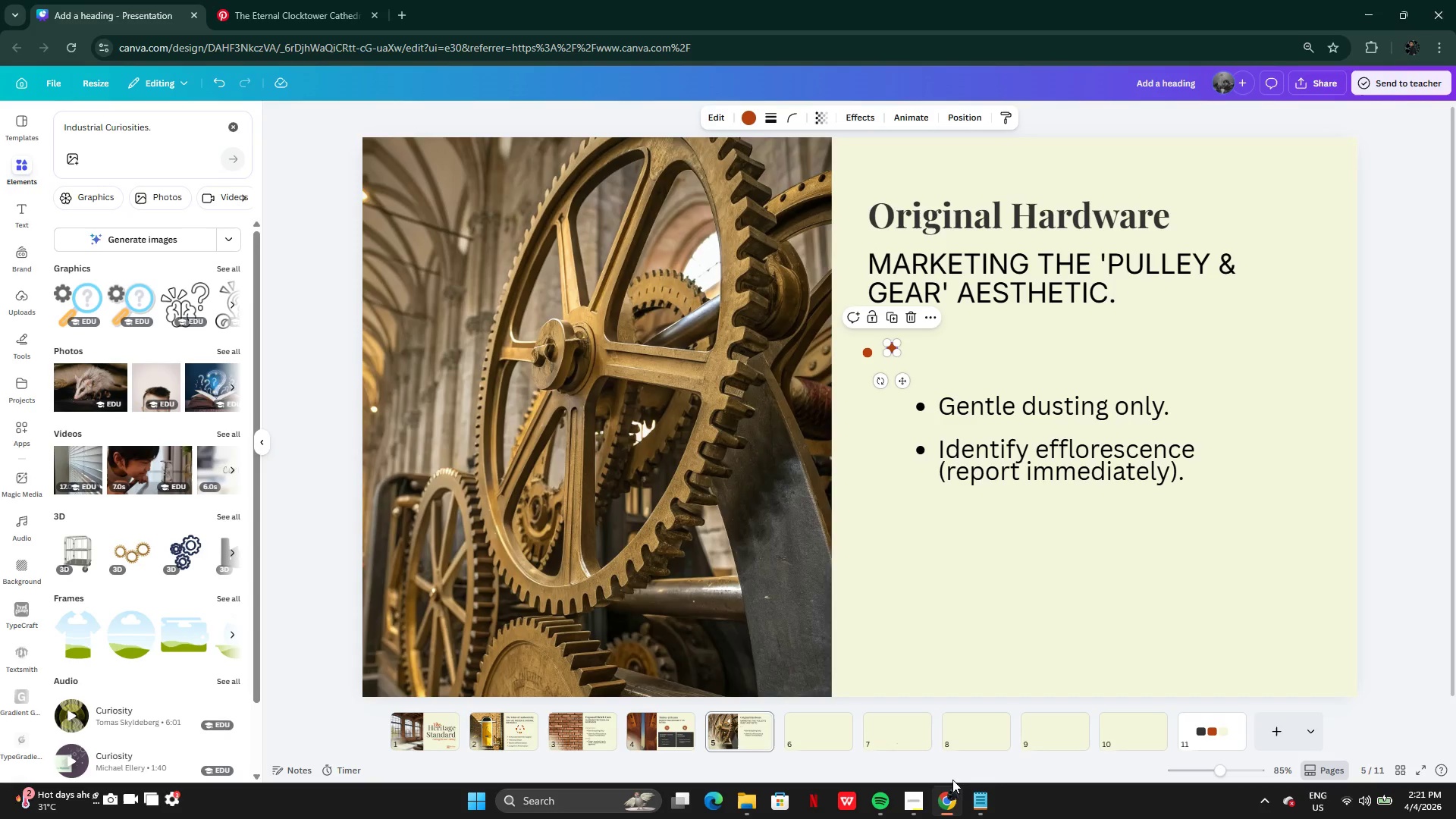 
left_click([971, 792])
 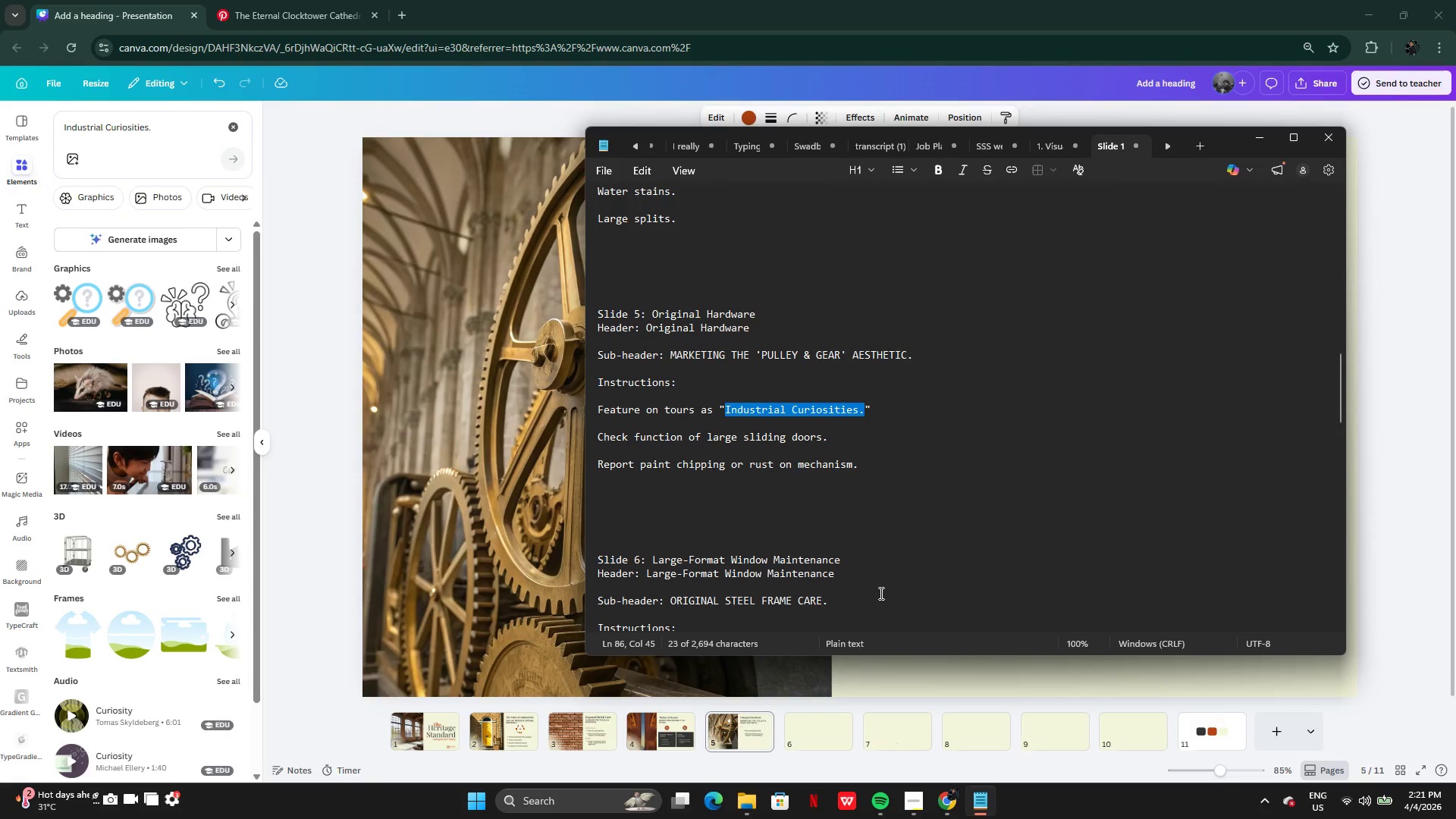 
wait(8.31)
 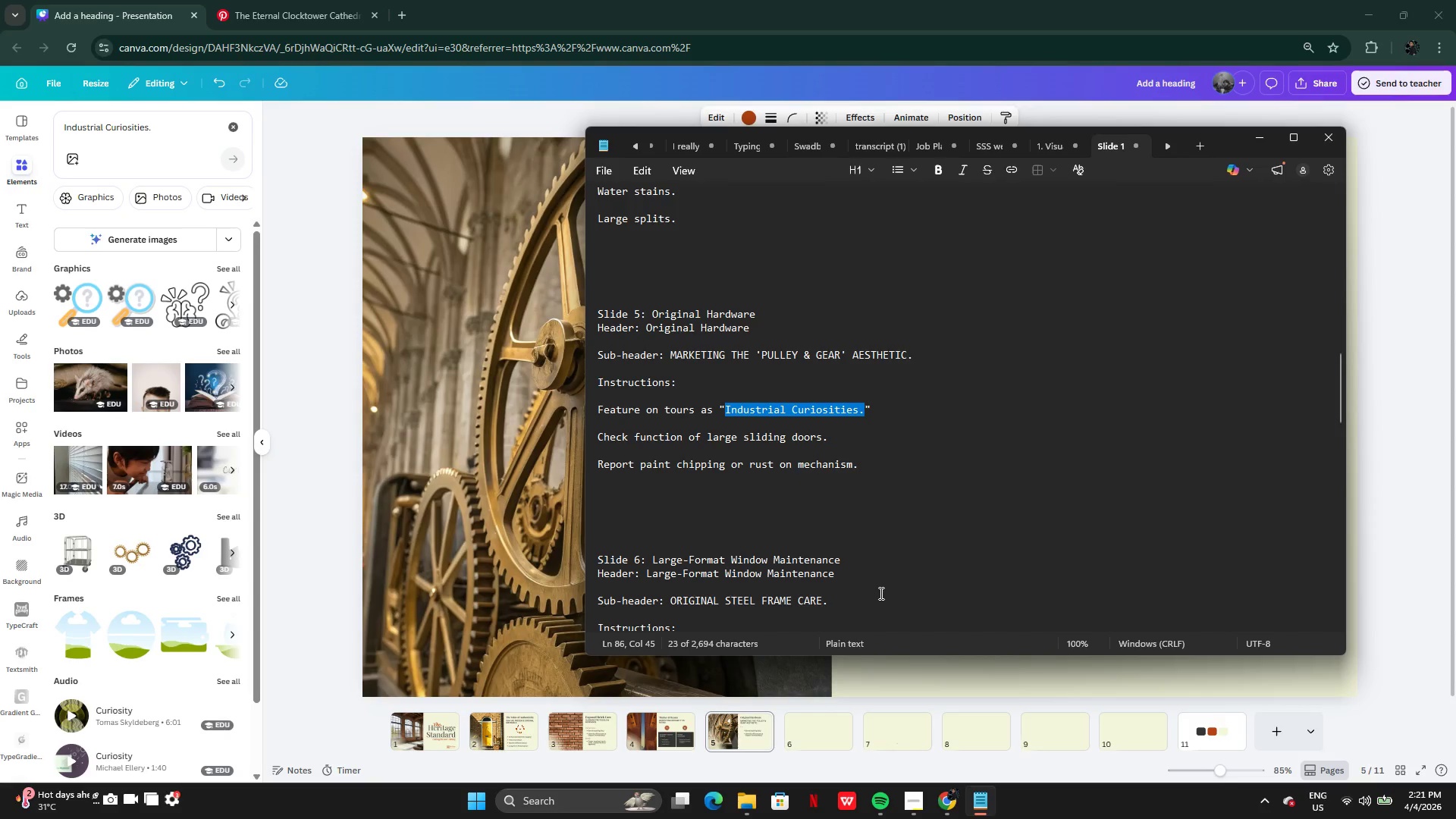 
left_click([601, 409])
 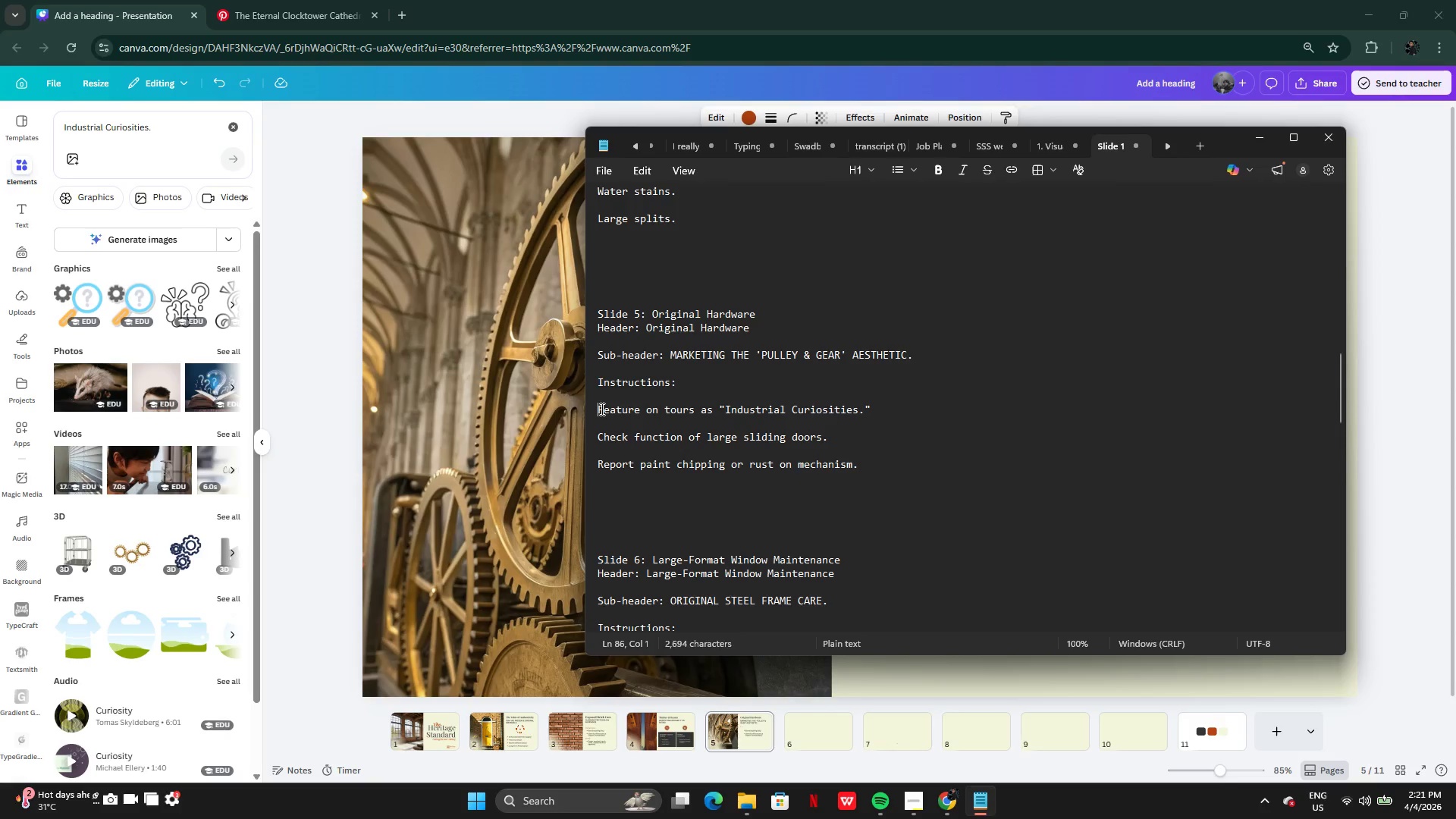 
left_click_drag(start_coordinate=[601, 409], to_coordinate=[871, 402])
 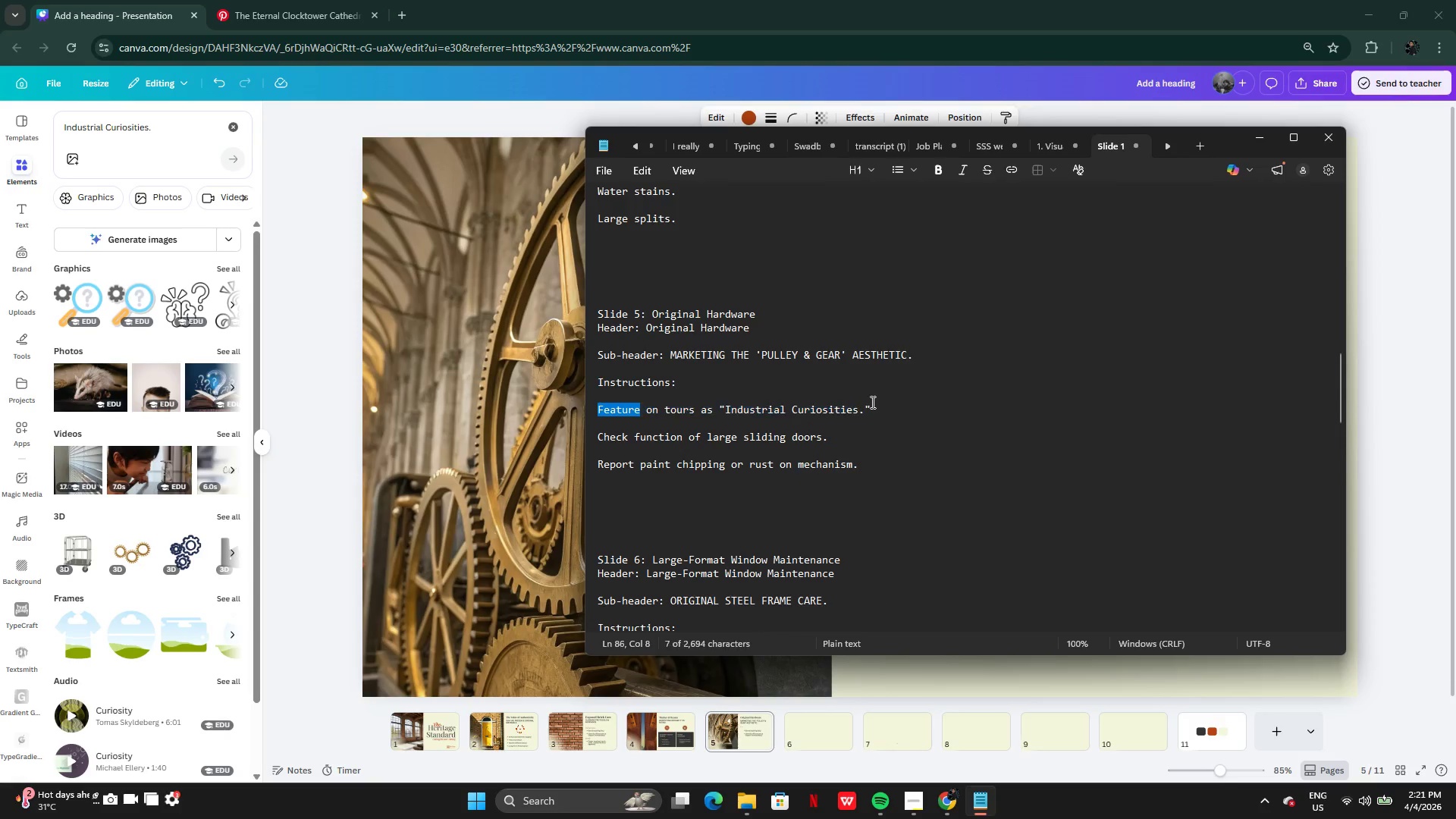 
key(Control+C)
 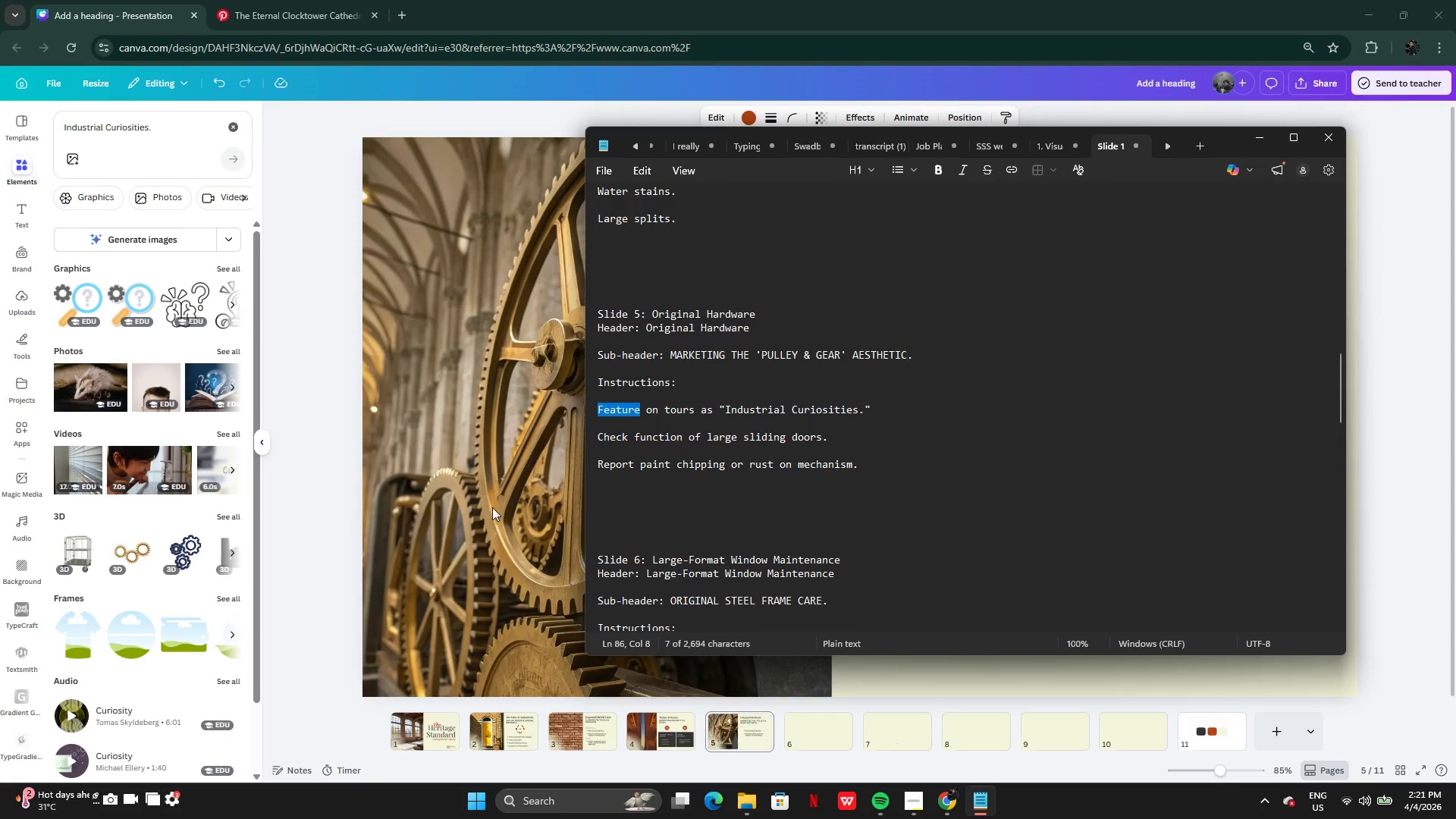 
left_click([492, 507])
 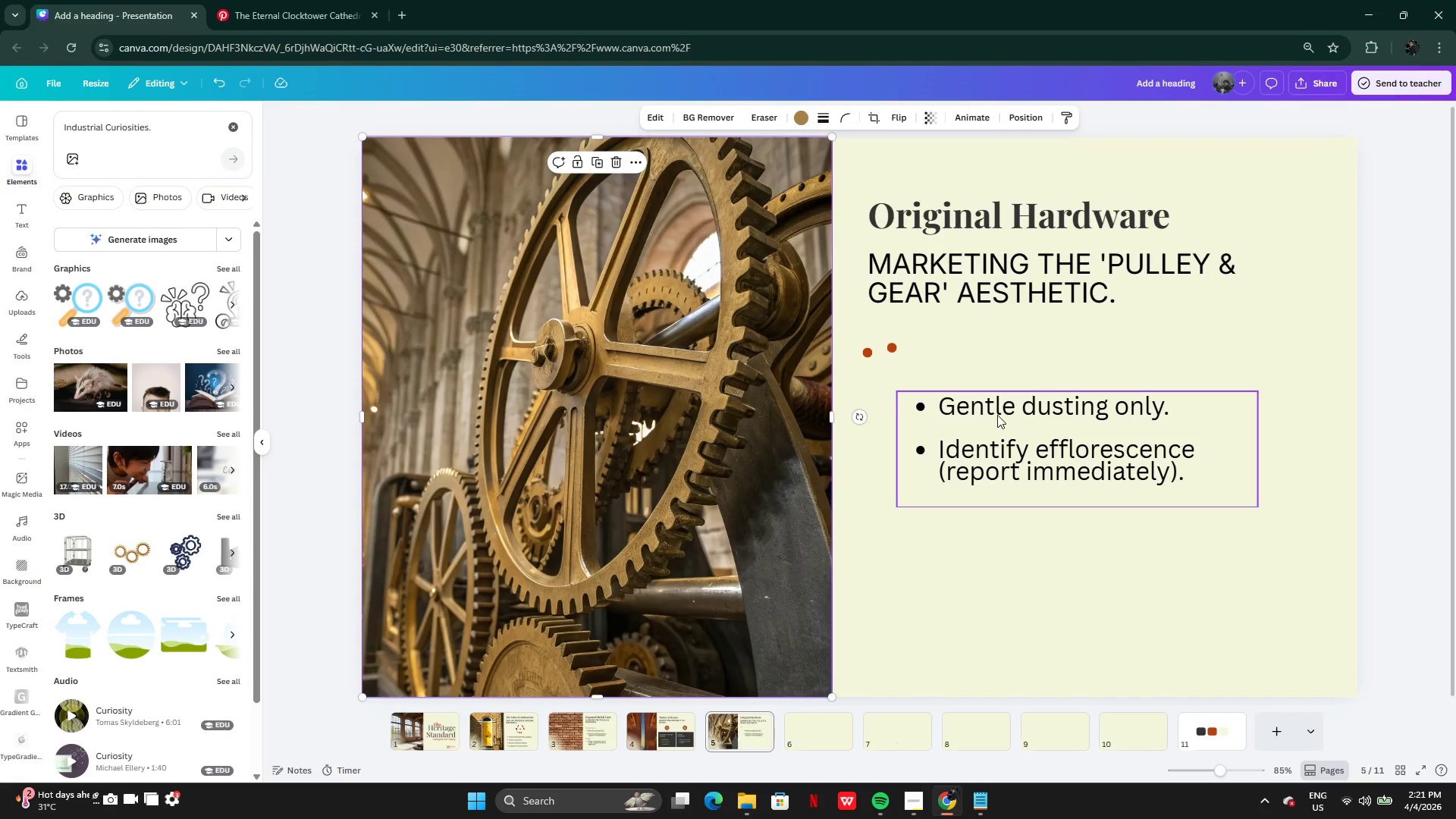 
double_click([997, 415])
 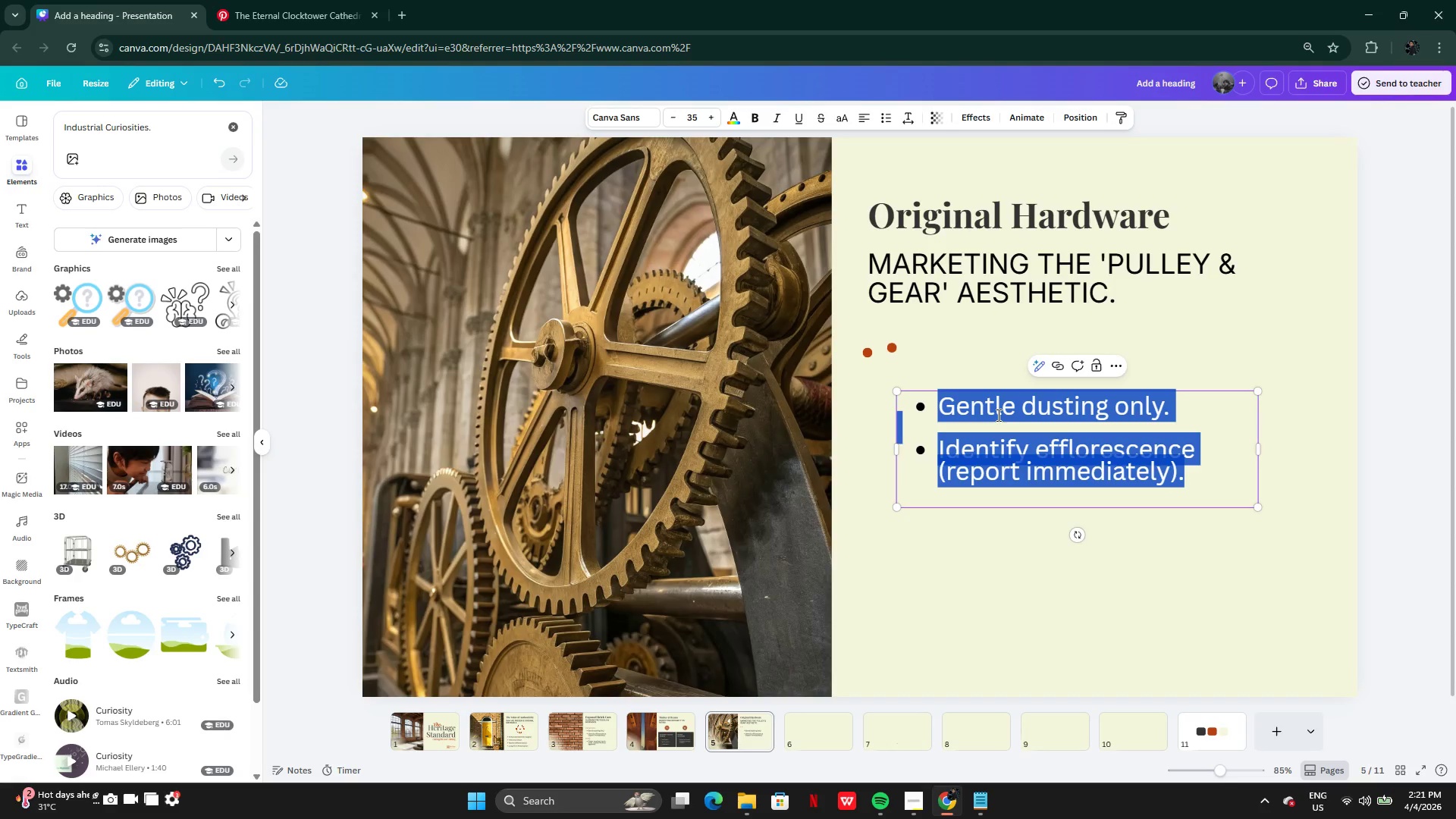 
left_click([1010, 406])
 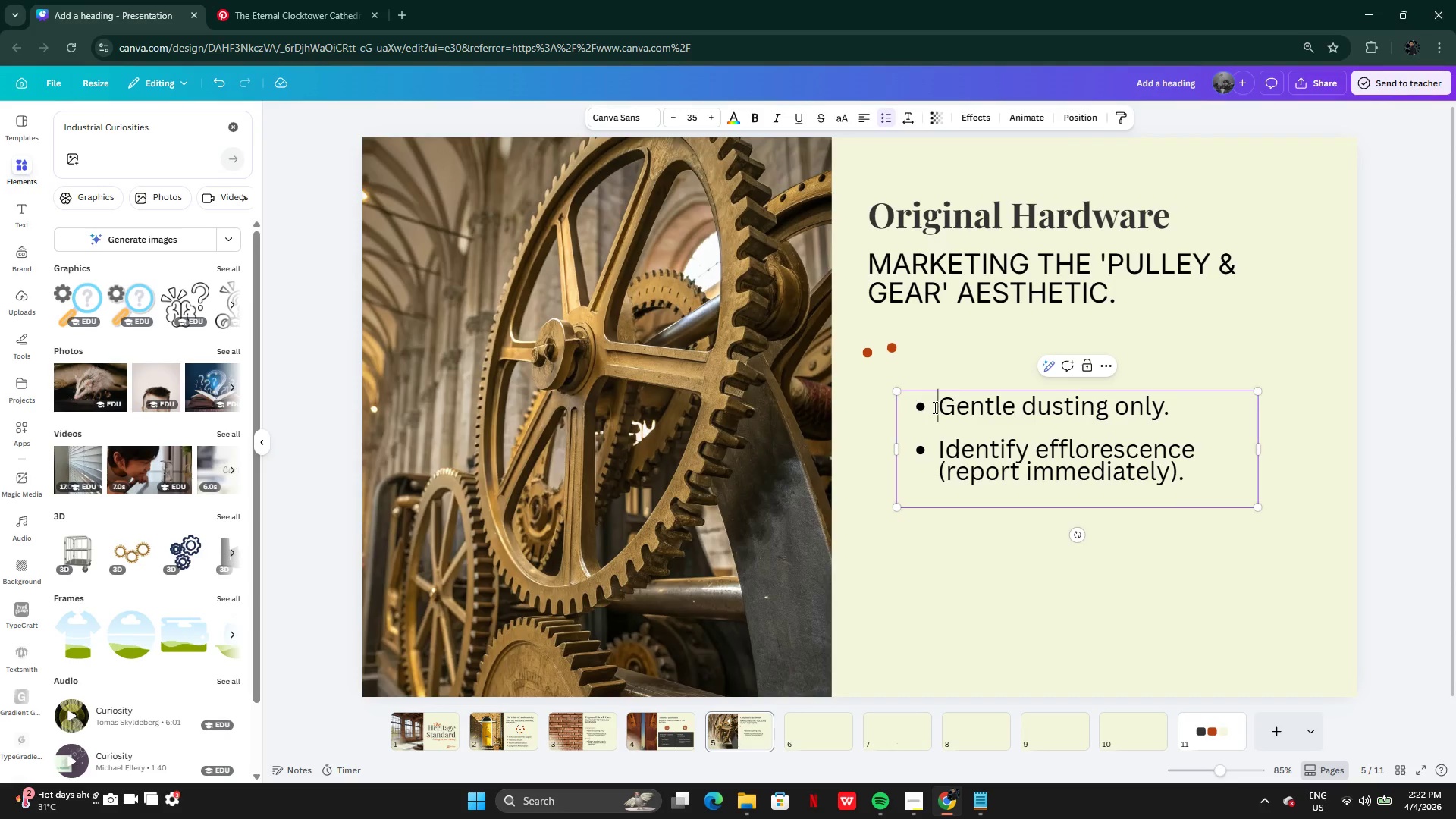 
left_click_drag(start_coordinate=[938, 406], to_coordinate=[1178, 406])
 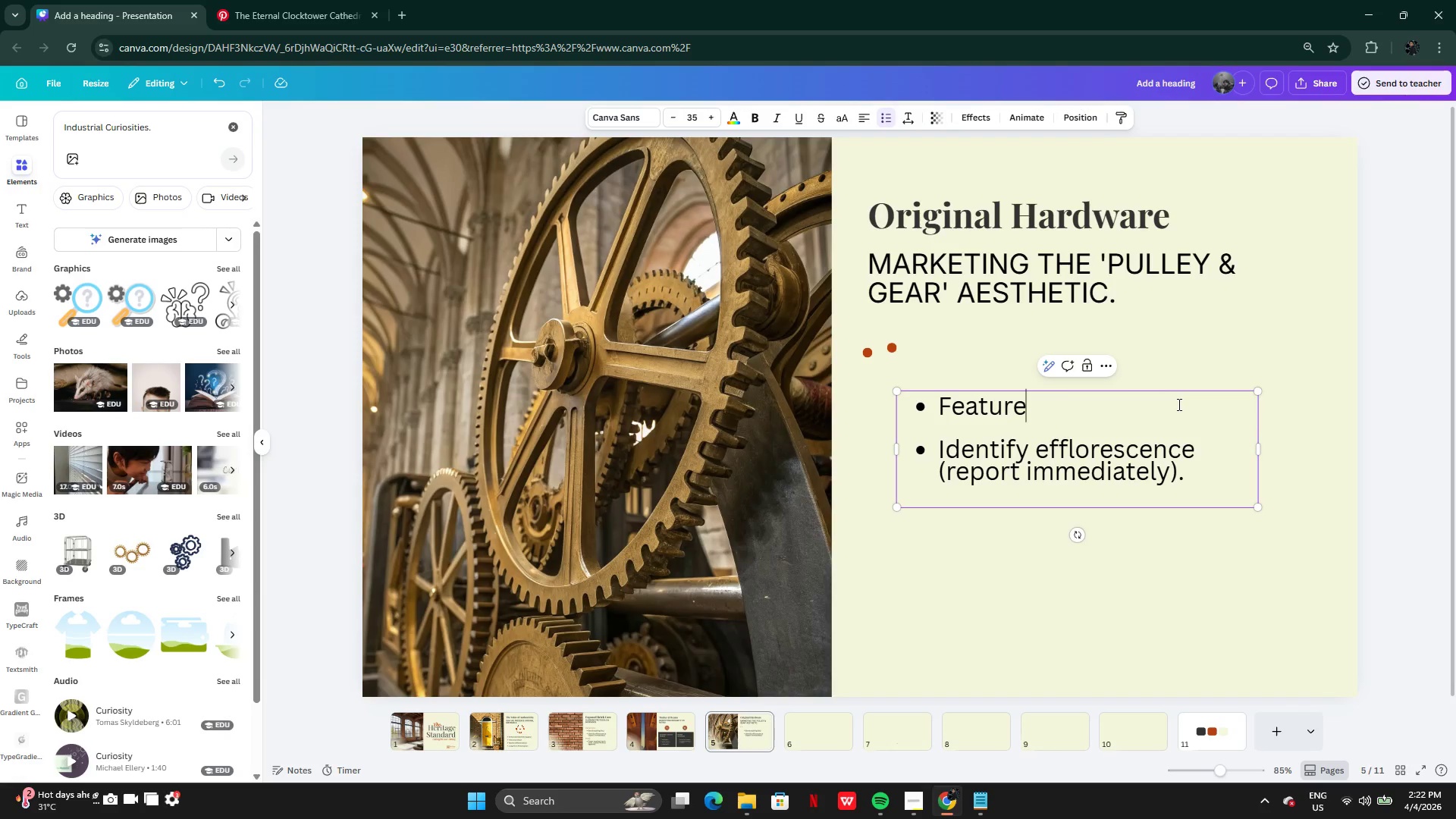 
key(Control+V)
 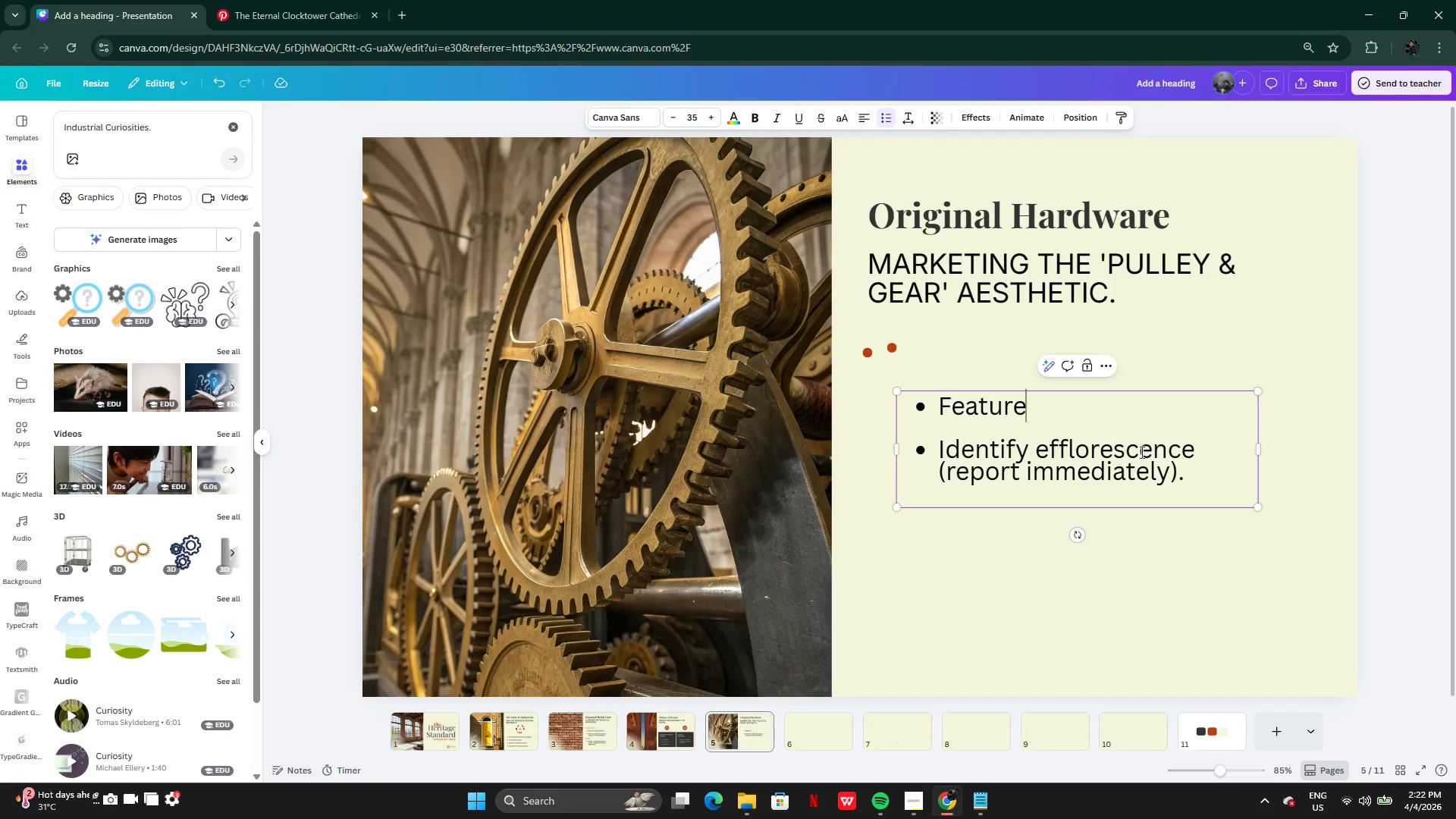 
key(Control+Z)
 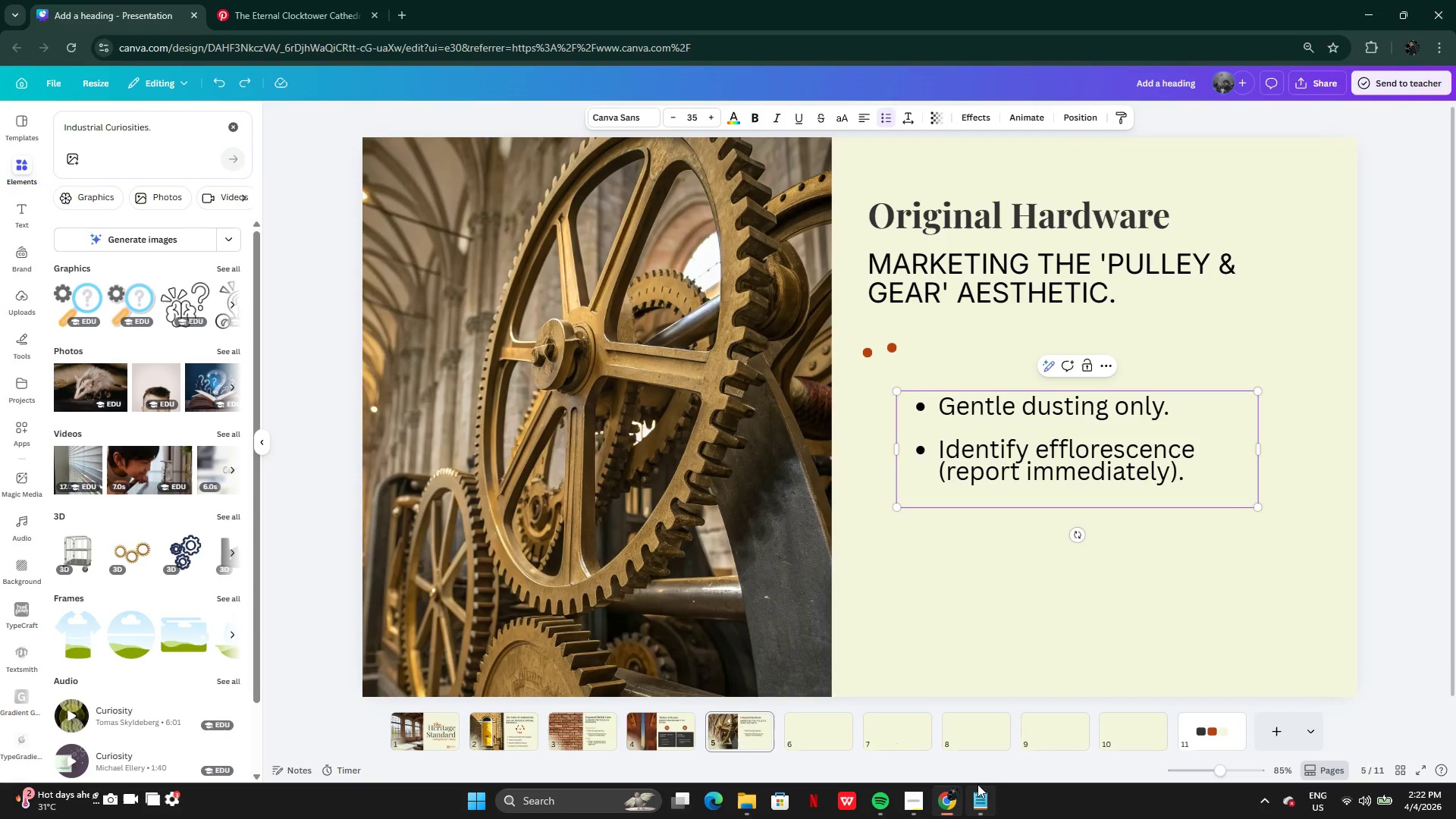 
left_click([978, 798])
 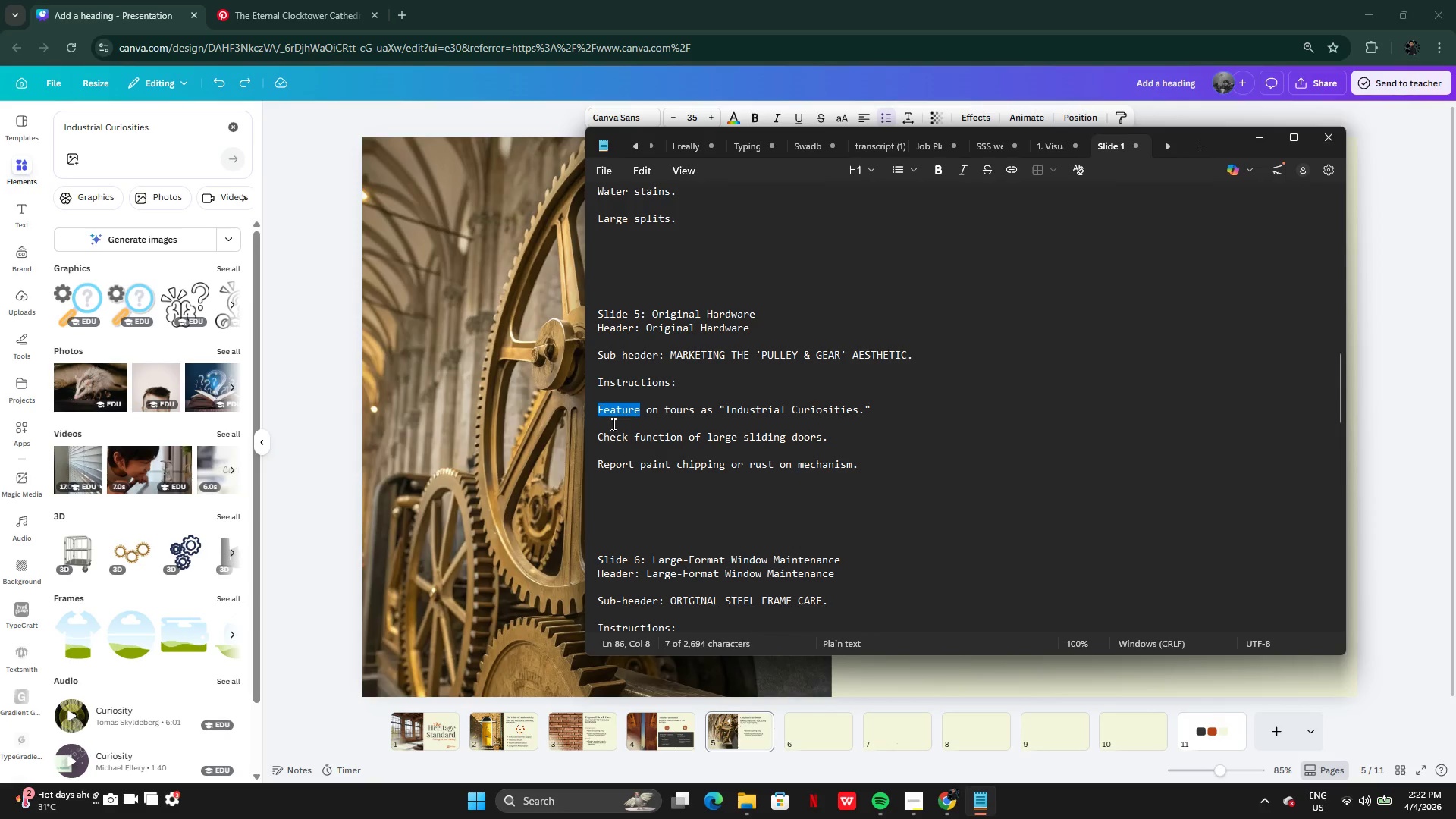 
left_click([610, 422])
 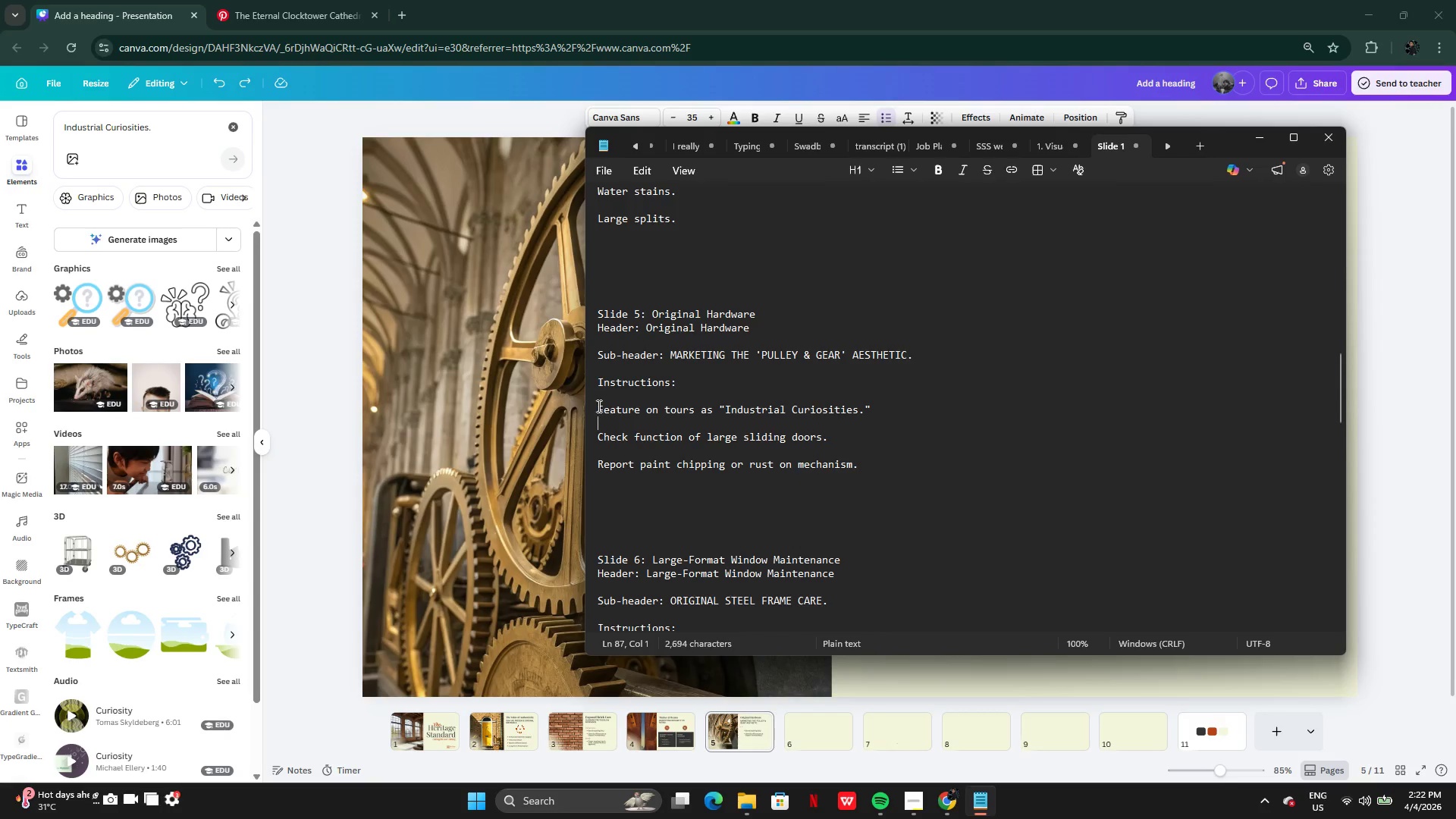 
left_click_drag(start_coordinate=[598, 406], to_coordinate=[876, 407])
 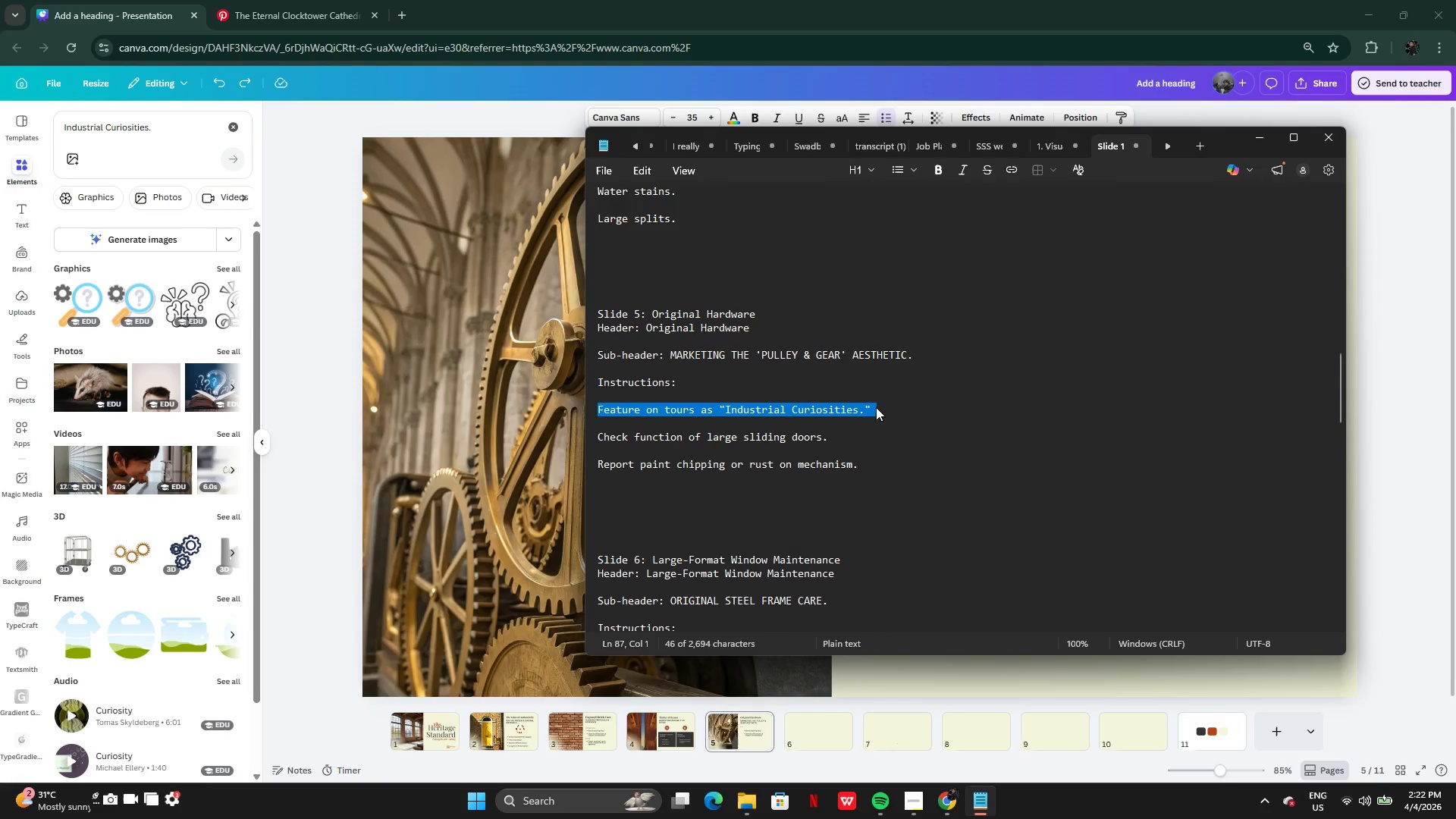 
key(Control+C)
 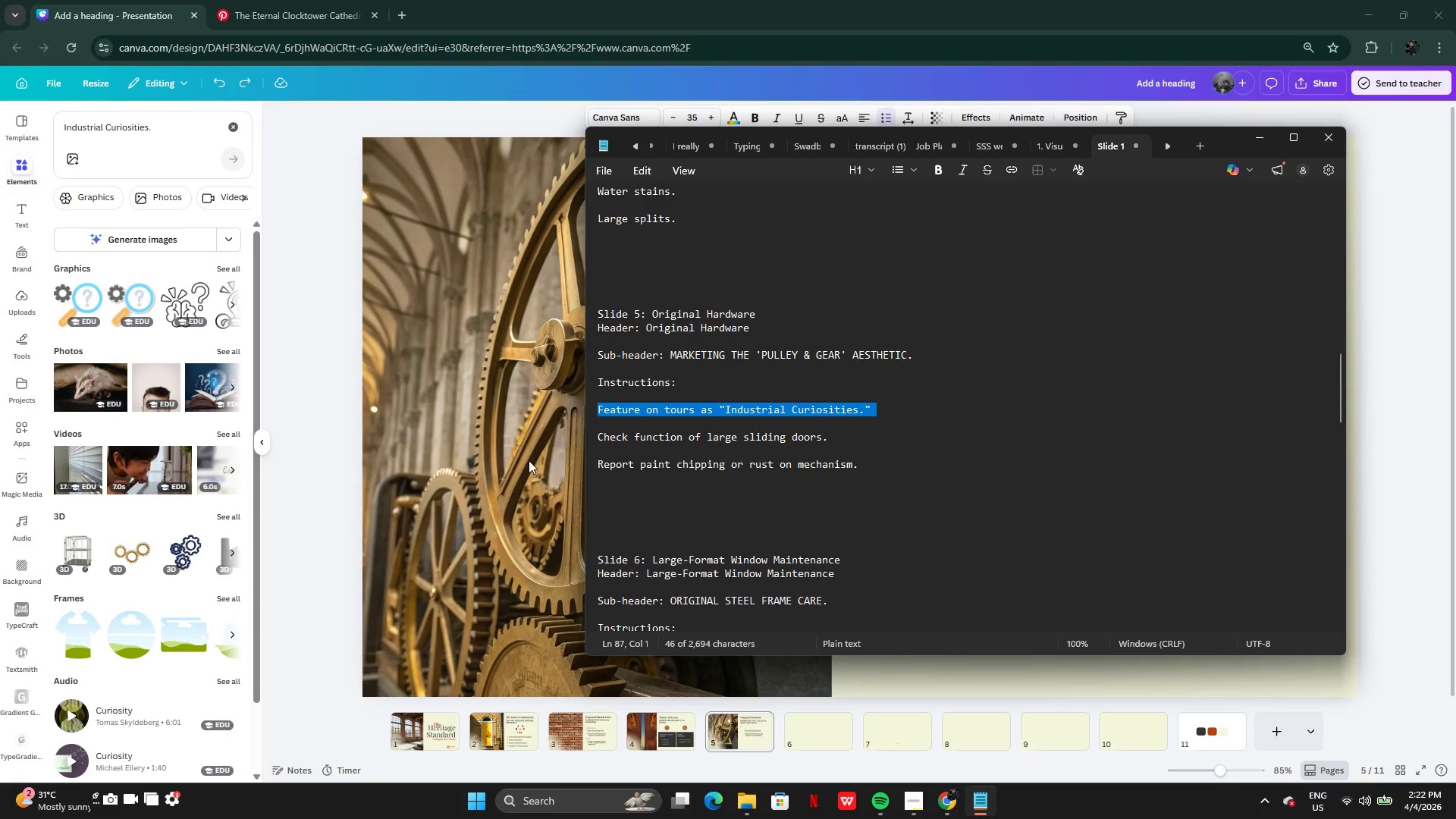 
left_click([529, 460])
 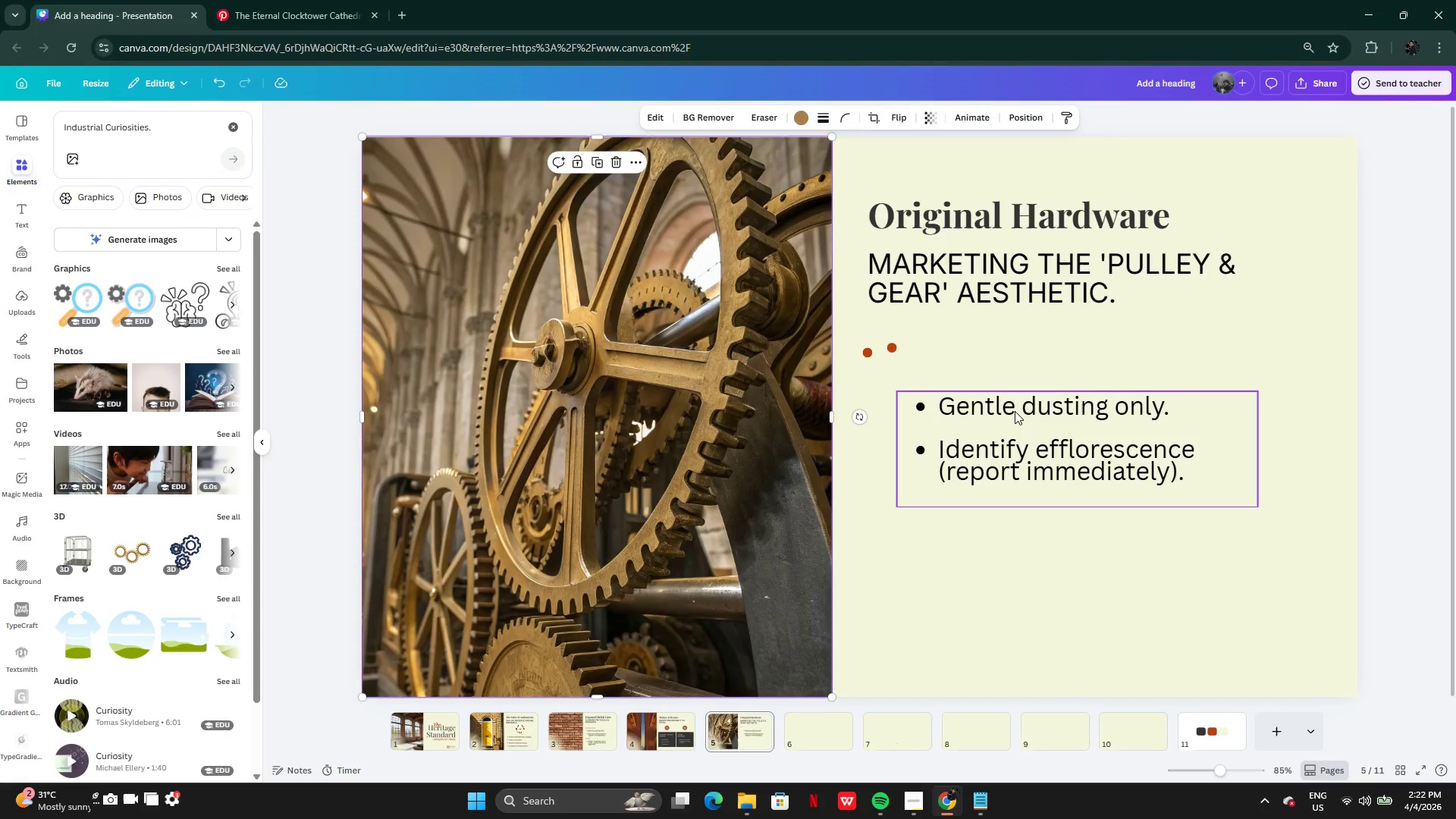 
double_click([1015, 410])
 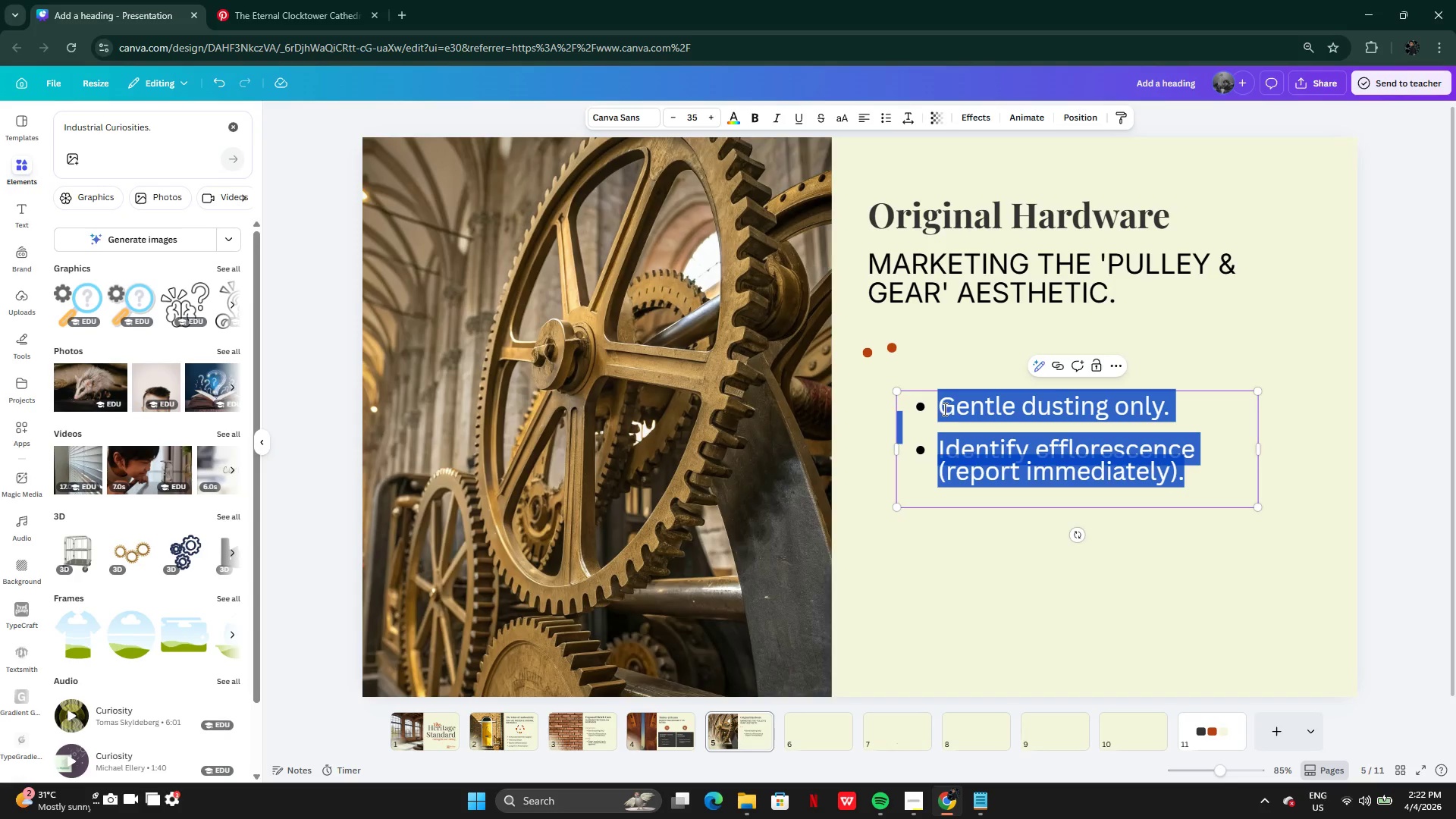 
left_click([943, 409])
 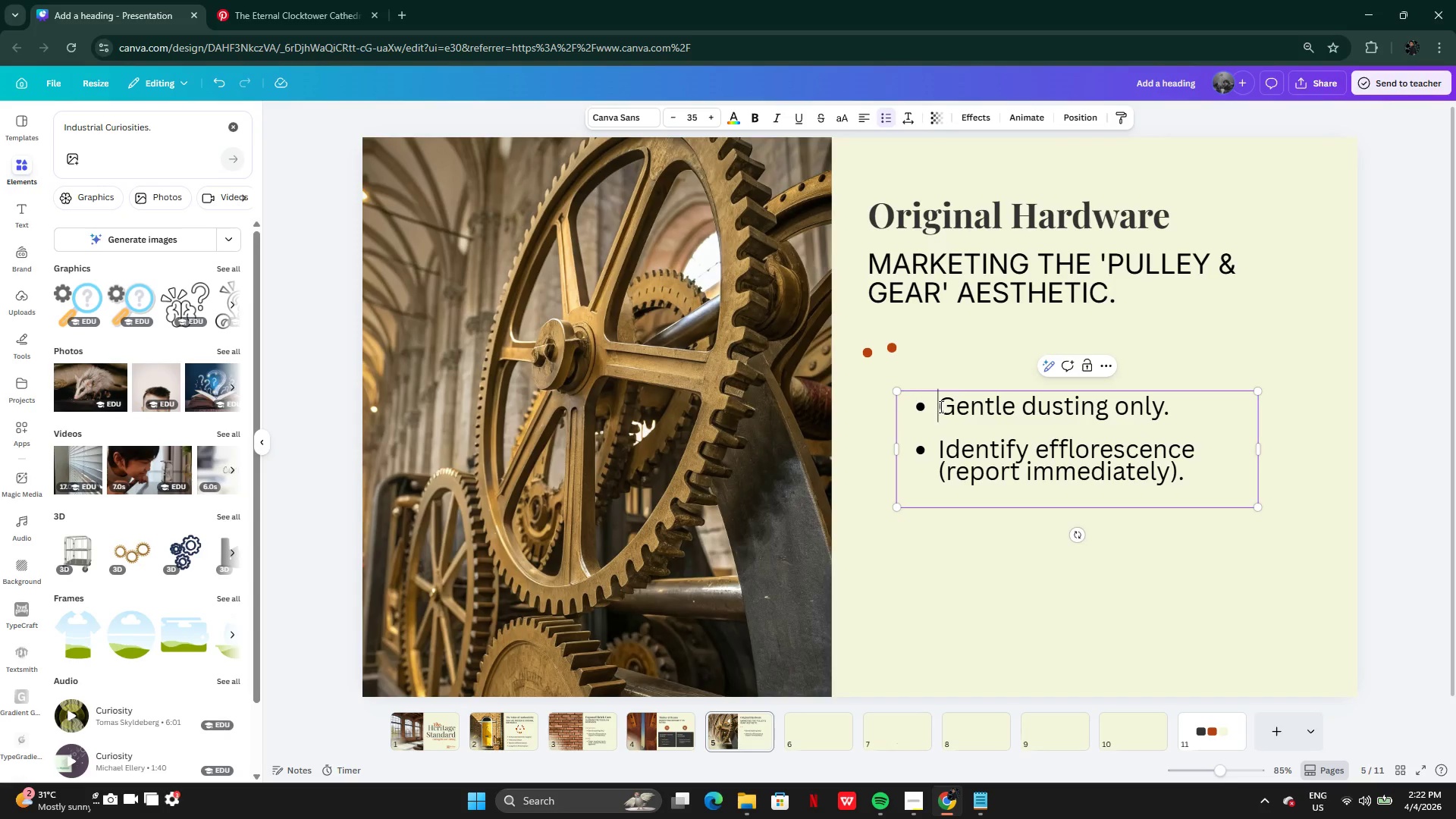 
left_click_drag(start_coordinate=[940, 406], to_coordinate=[1171, 405])
 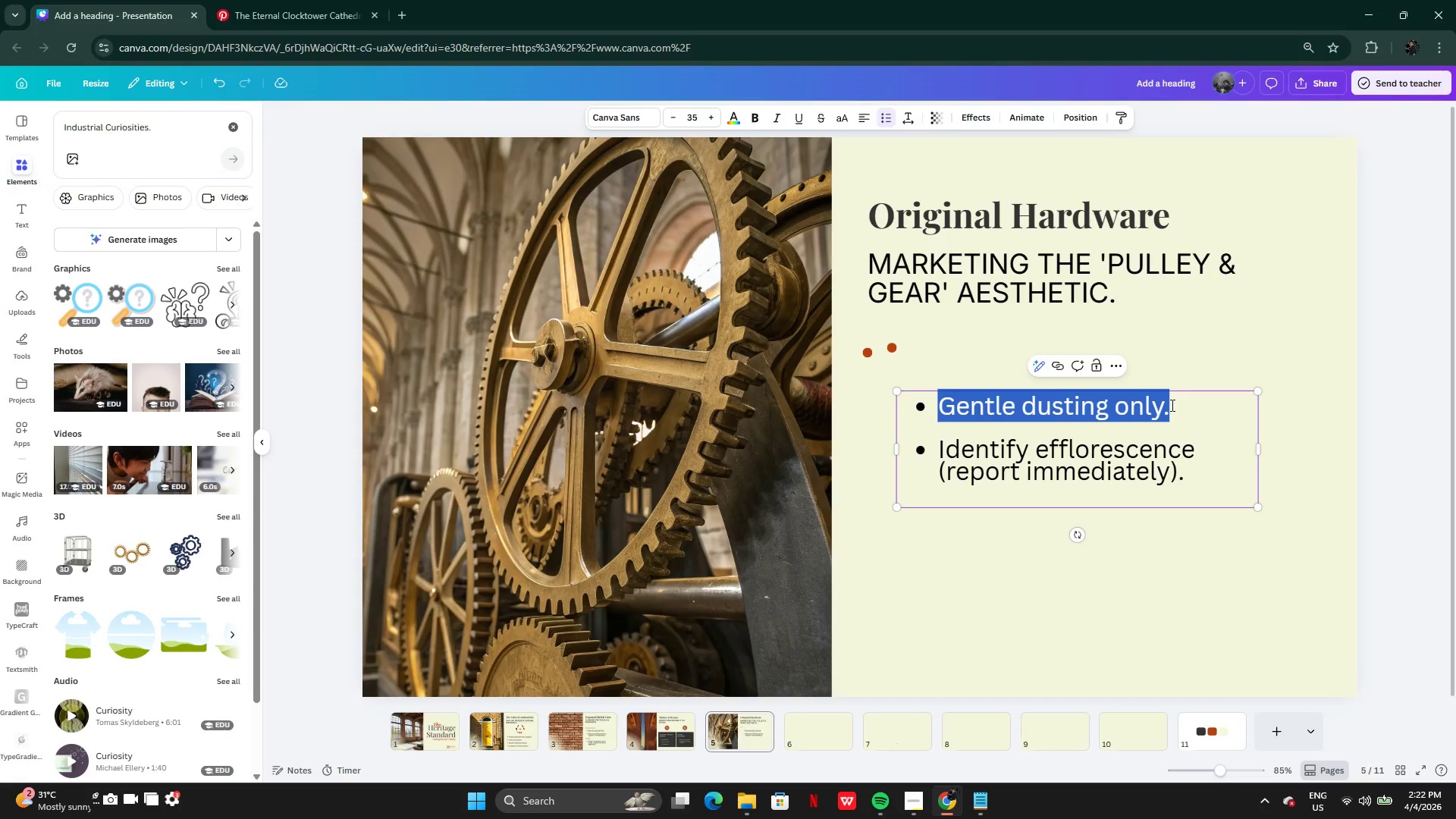 
key(Control+V)
 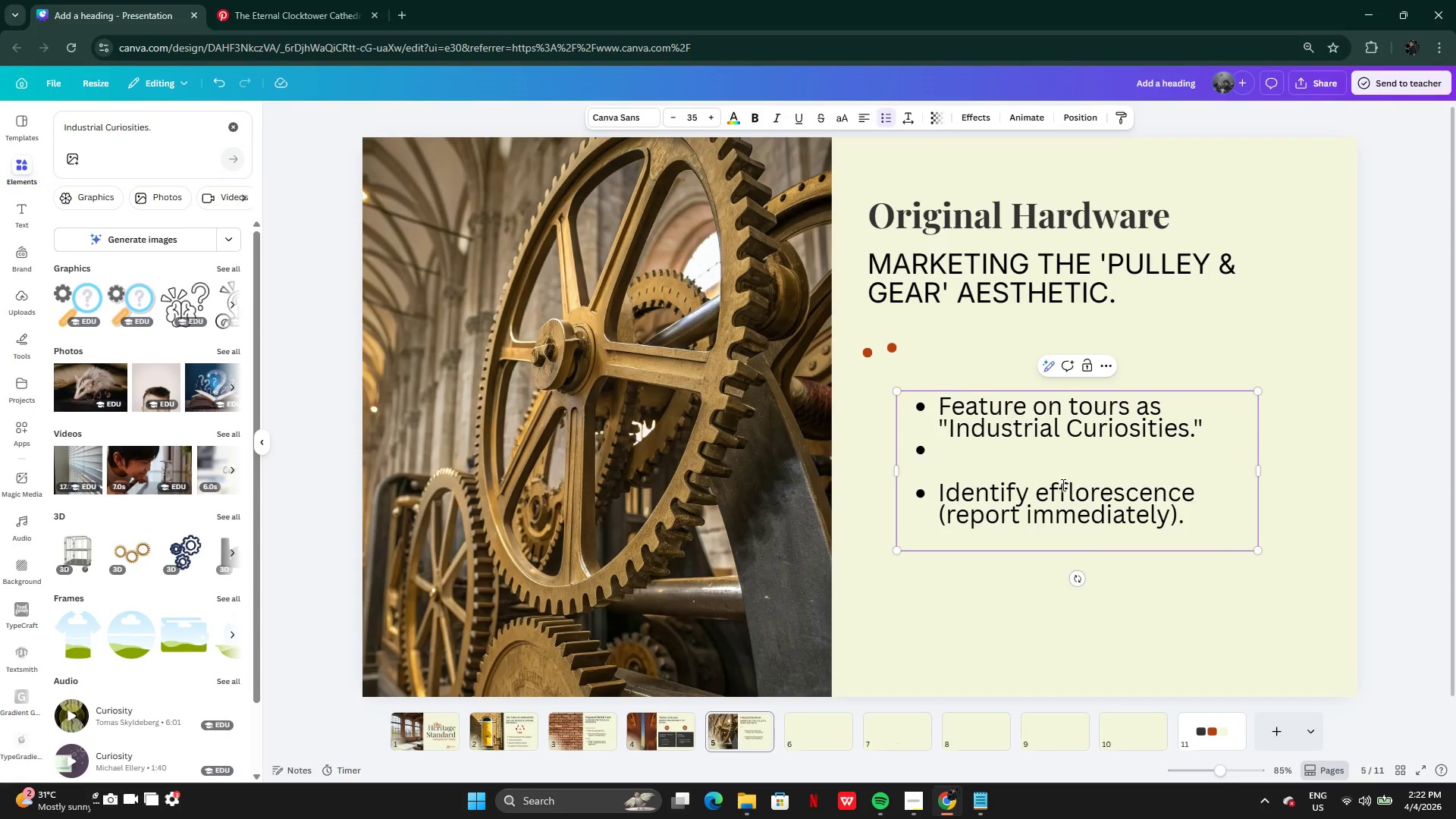 
key(Backspace)
 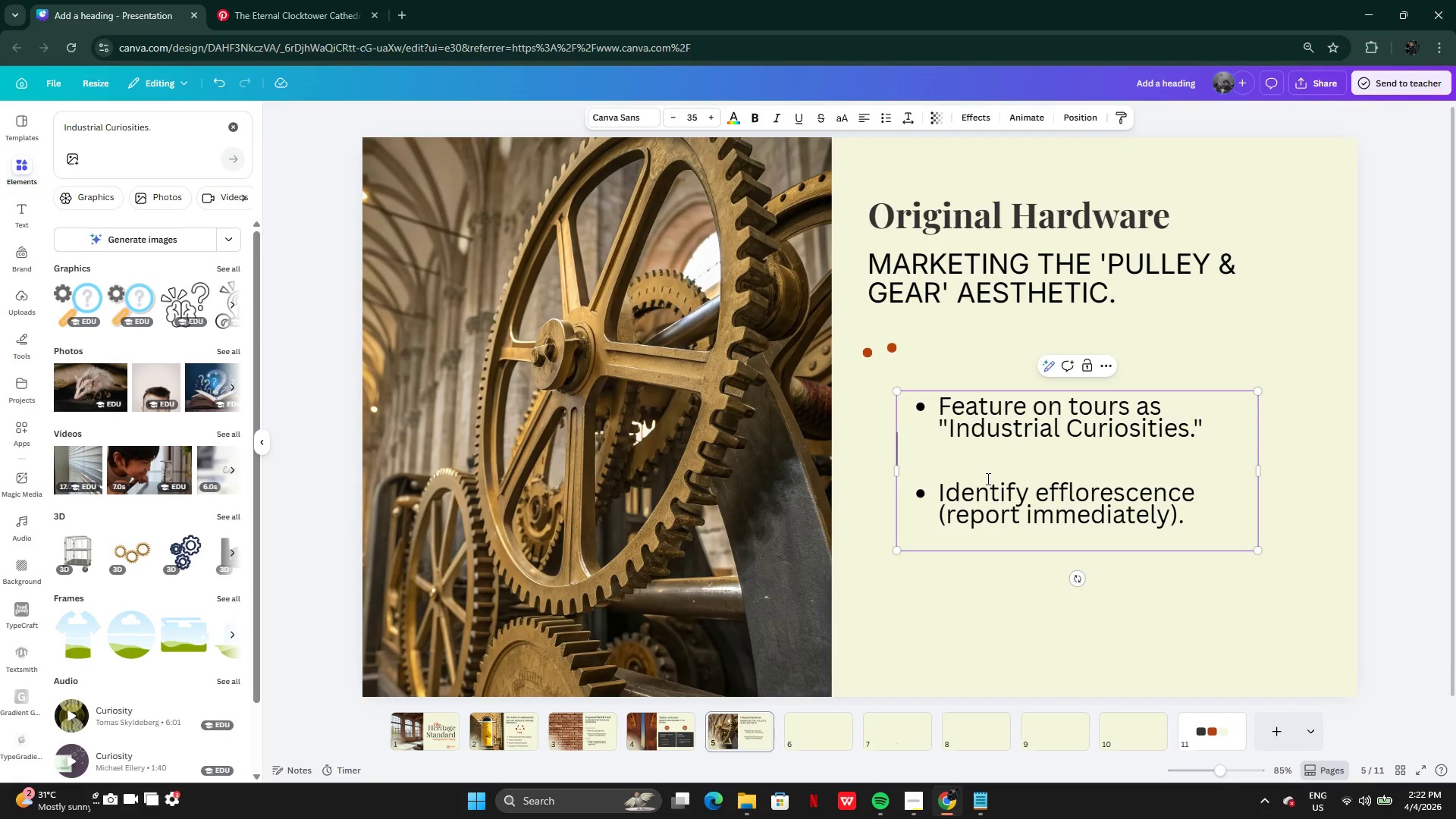 
key(Backspace)
 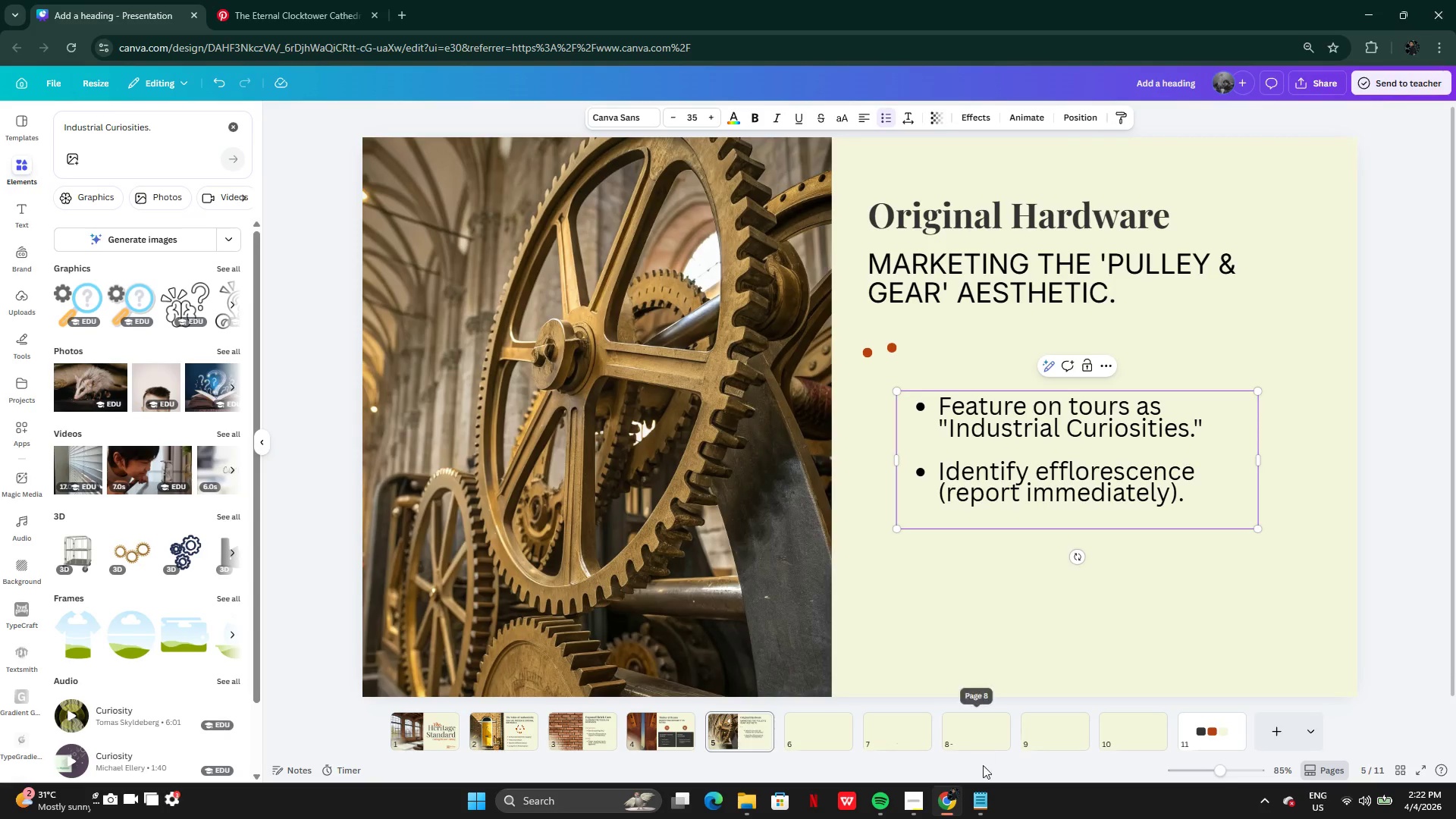 
left_click([988, 798])
 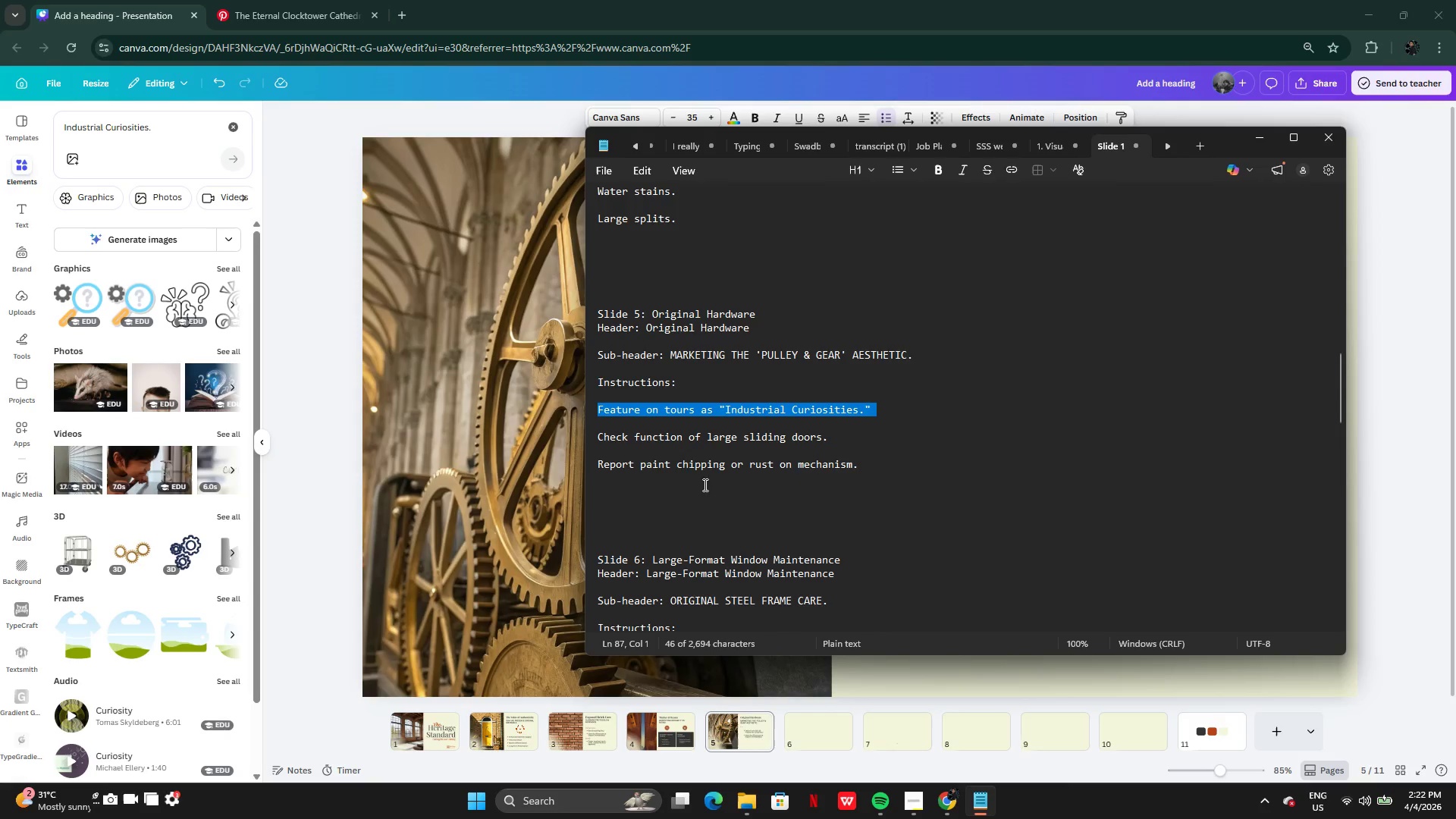 
left_click([657, 453])
 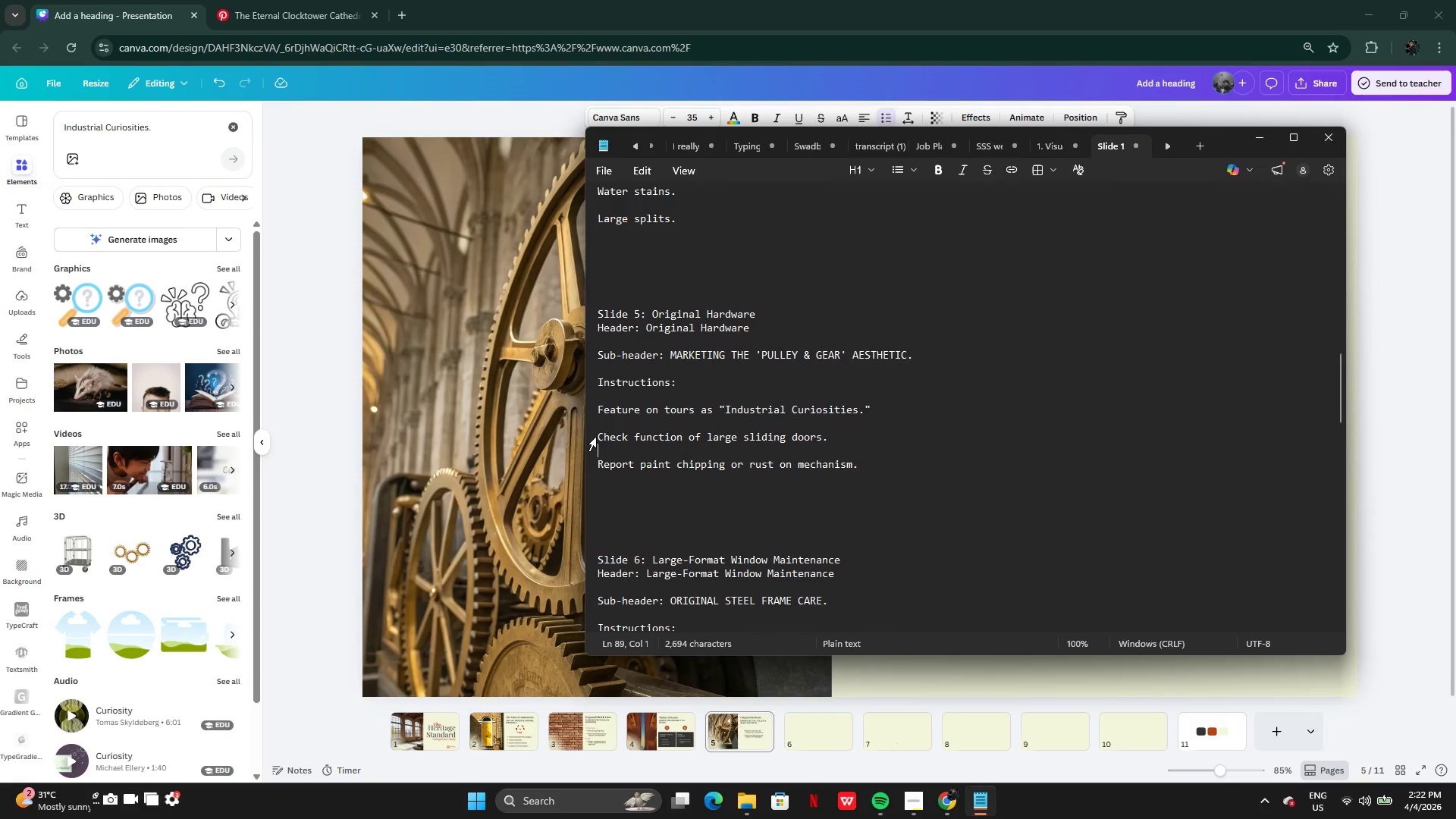 
left_click_drag(start_coordinate=[598, 435], to_coordinate=[880, 468])
 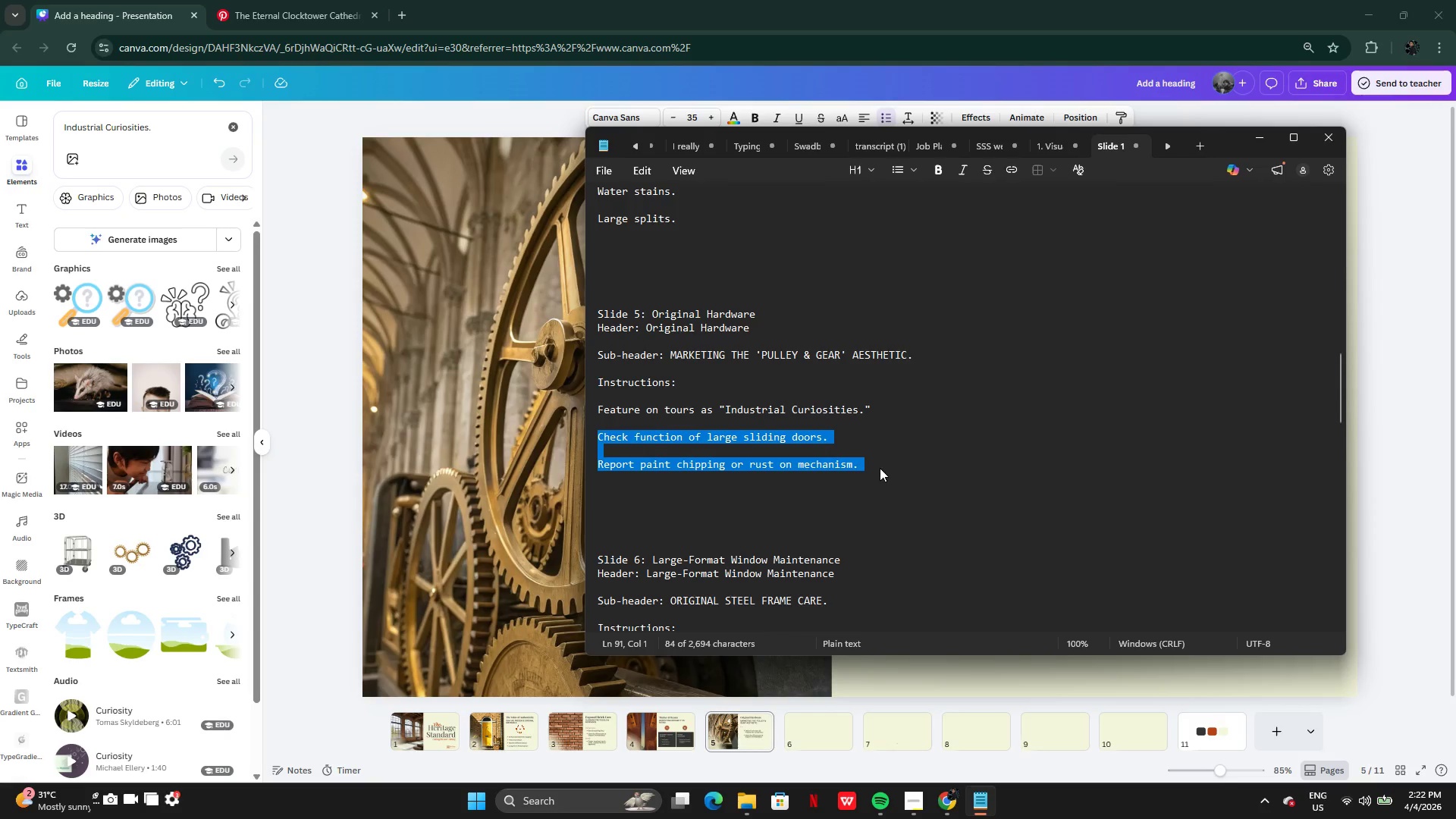 
key(Control+C)
 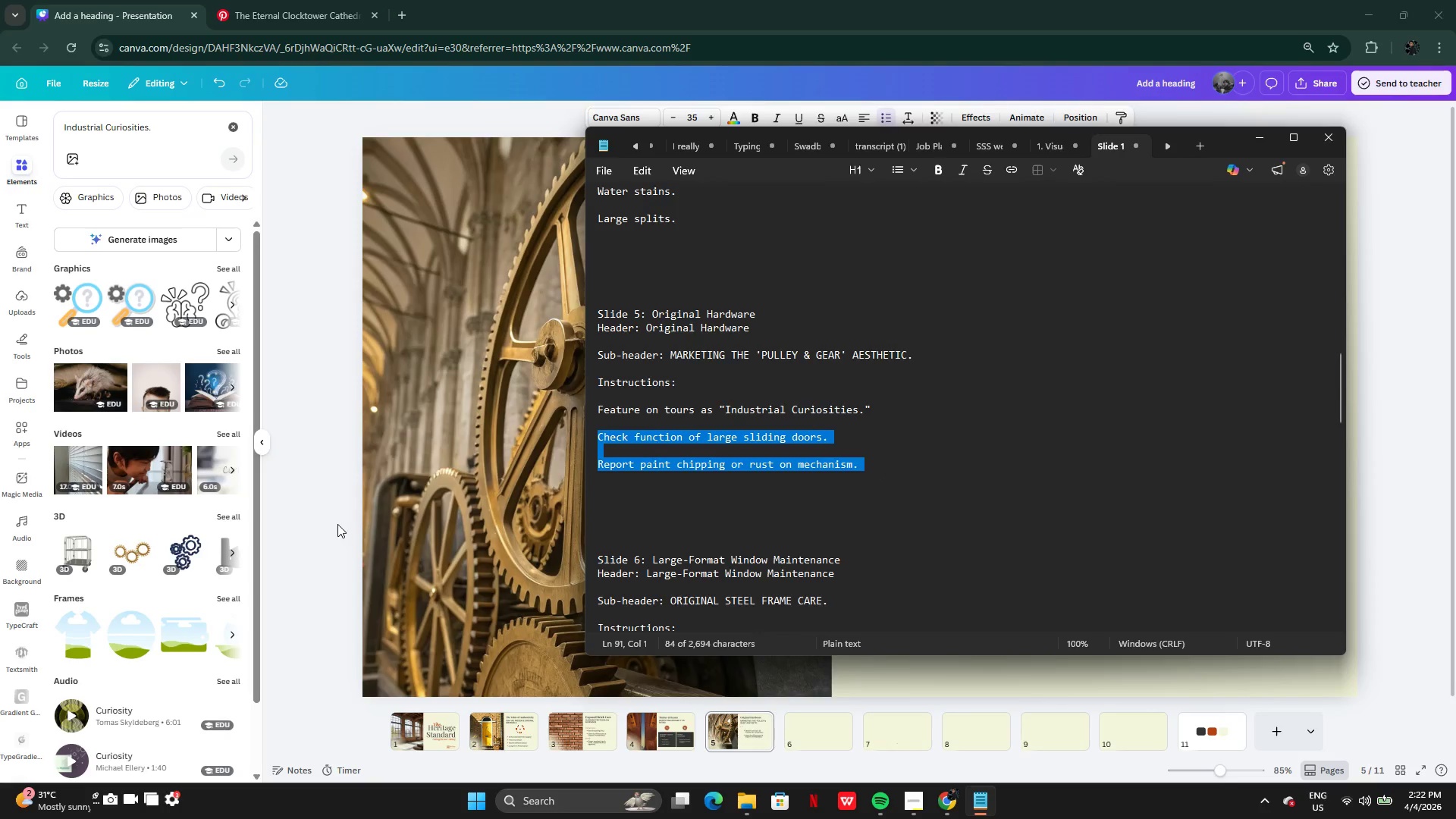 
left_click([337, 524])
 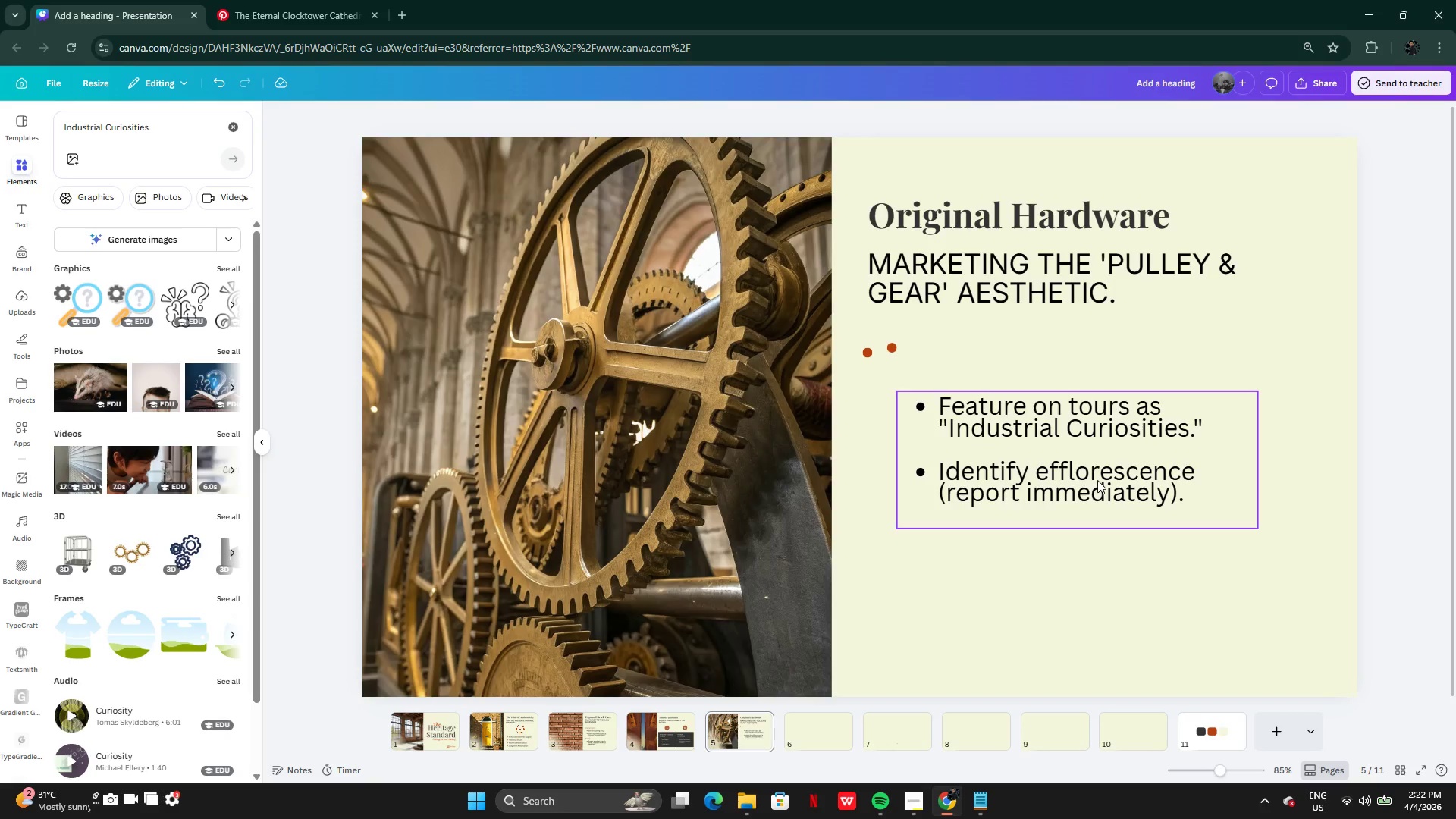 
double_click([1097, 480])
 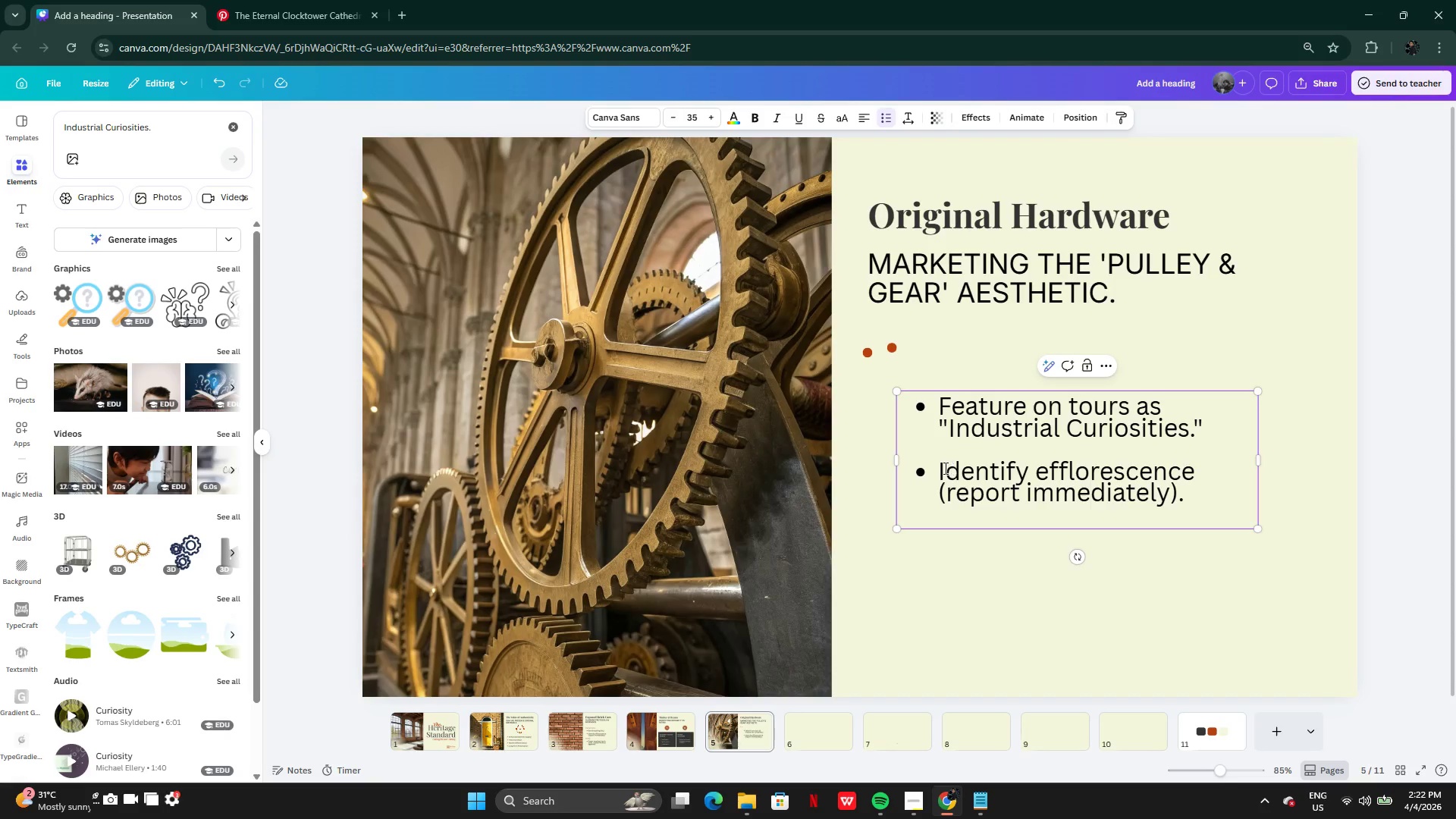 
left_click_drag(start_coordinate=[942, 468], to_coordinate=[1181, 510])
 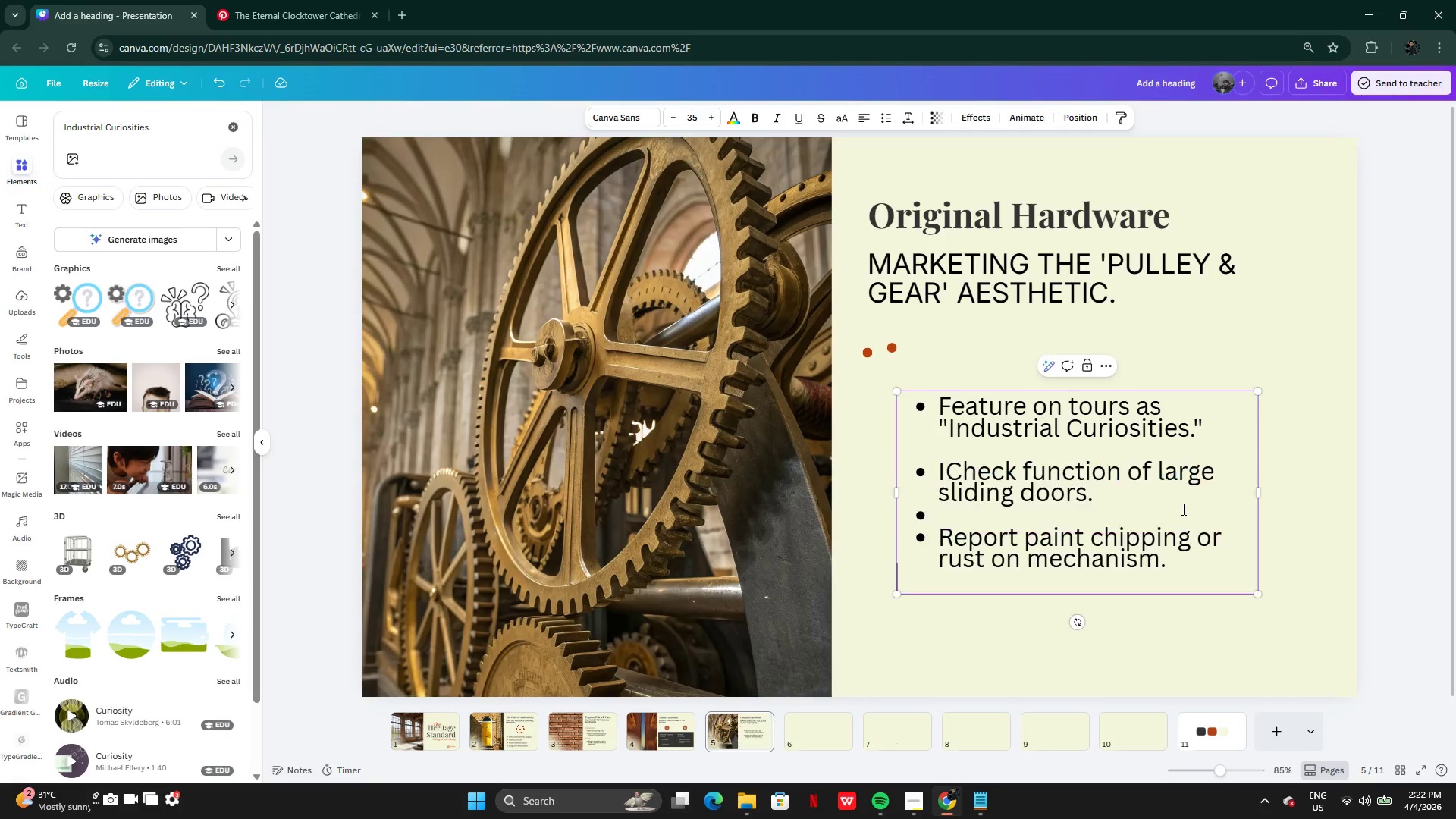 
key(Control+V)
 